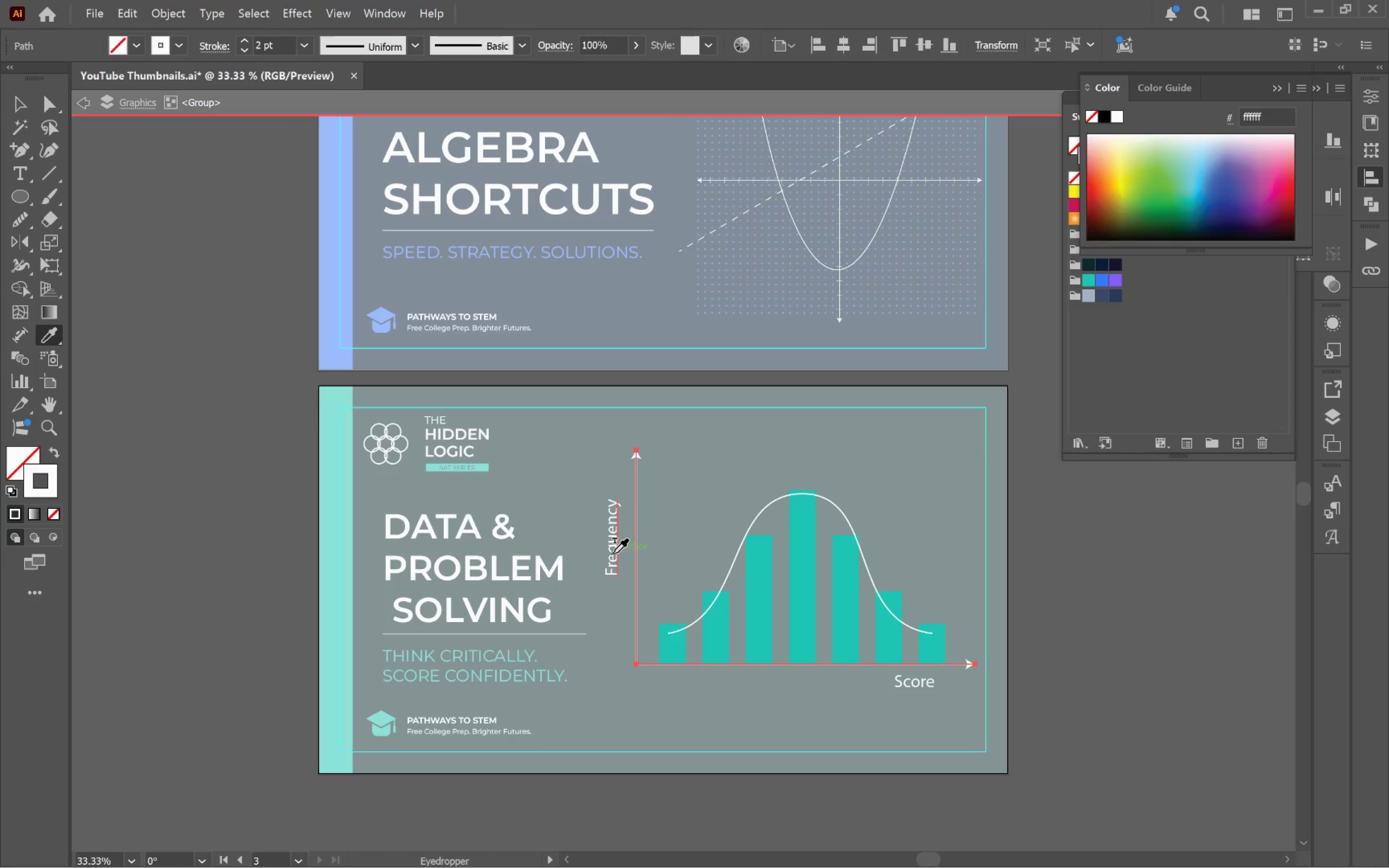 
key(V)
 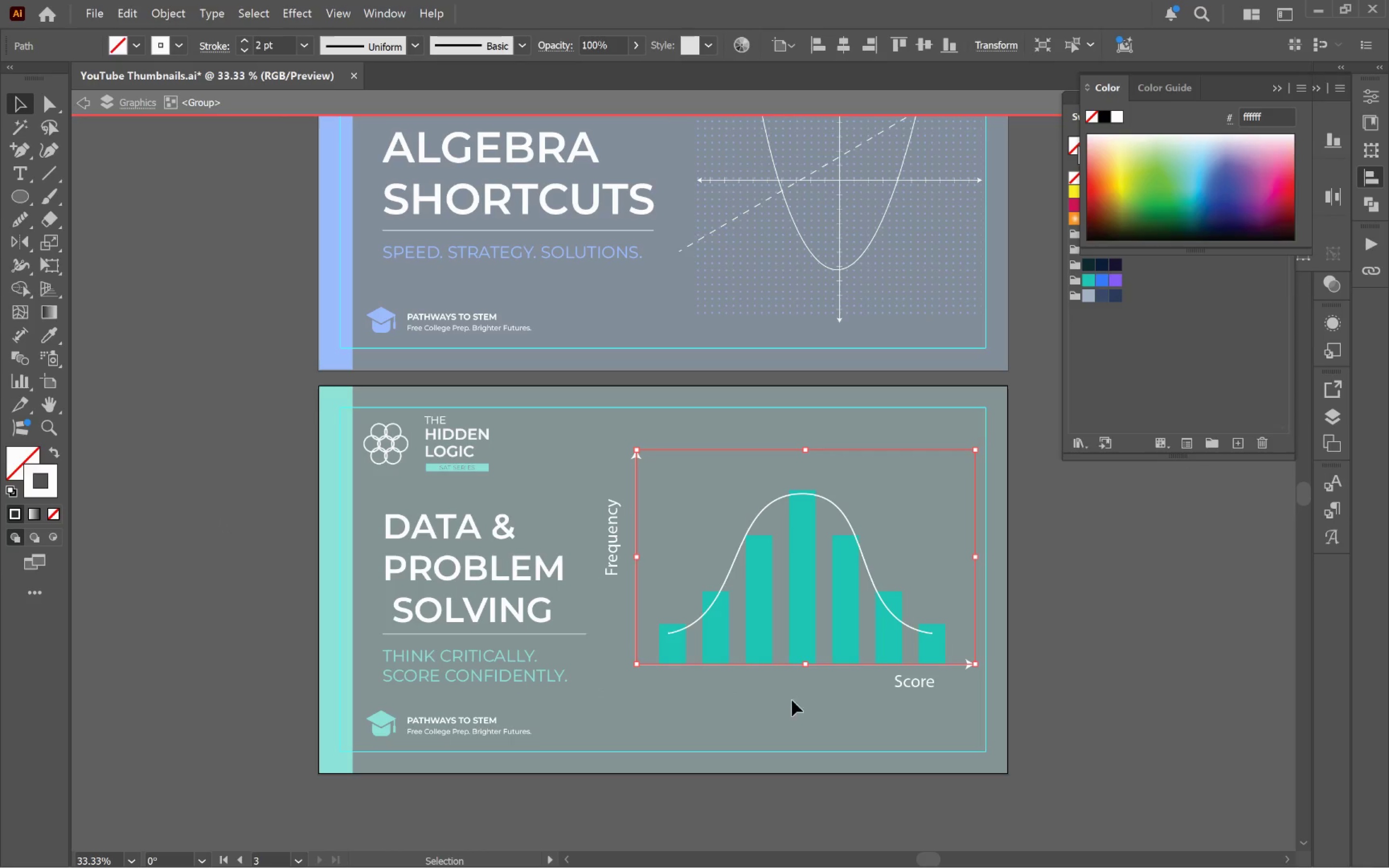 
left_click([798, 709])
 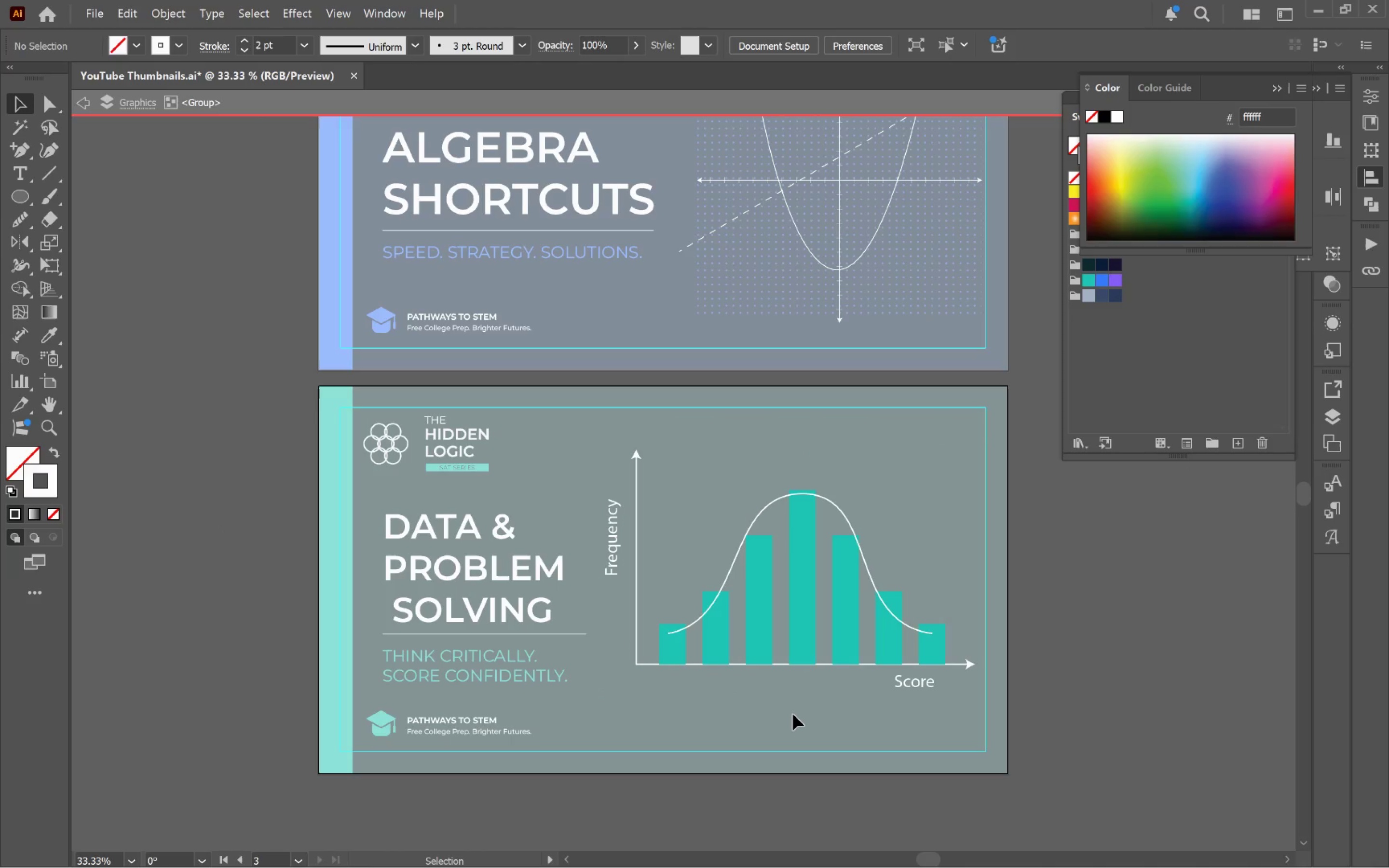 
left_click_drag(start_coordinate=[793, 714], to_coordinate=[724, 650])
 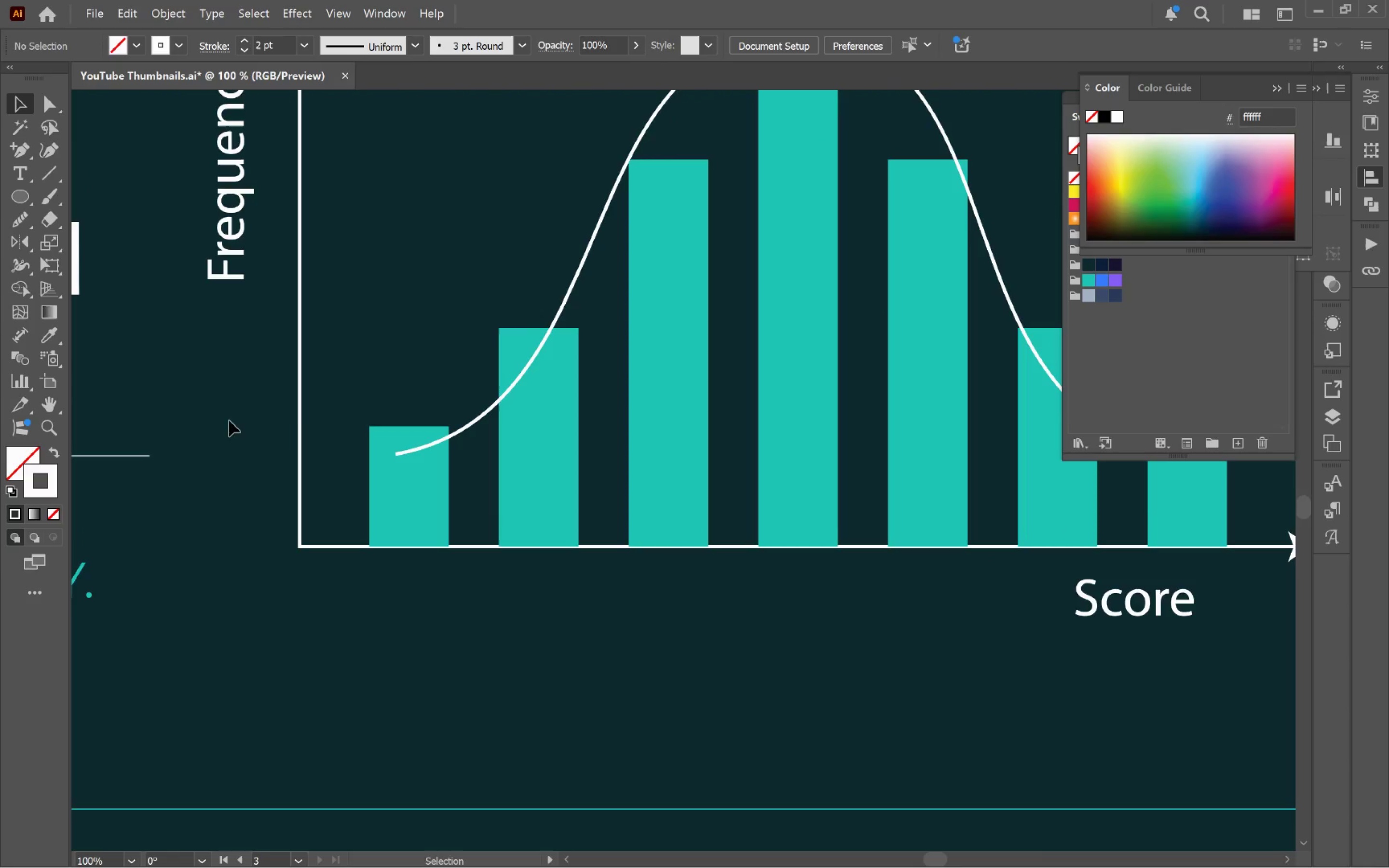 
hold_key(key=AltLeft, duration=0.45)
 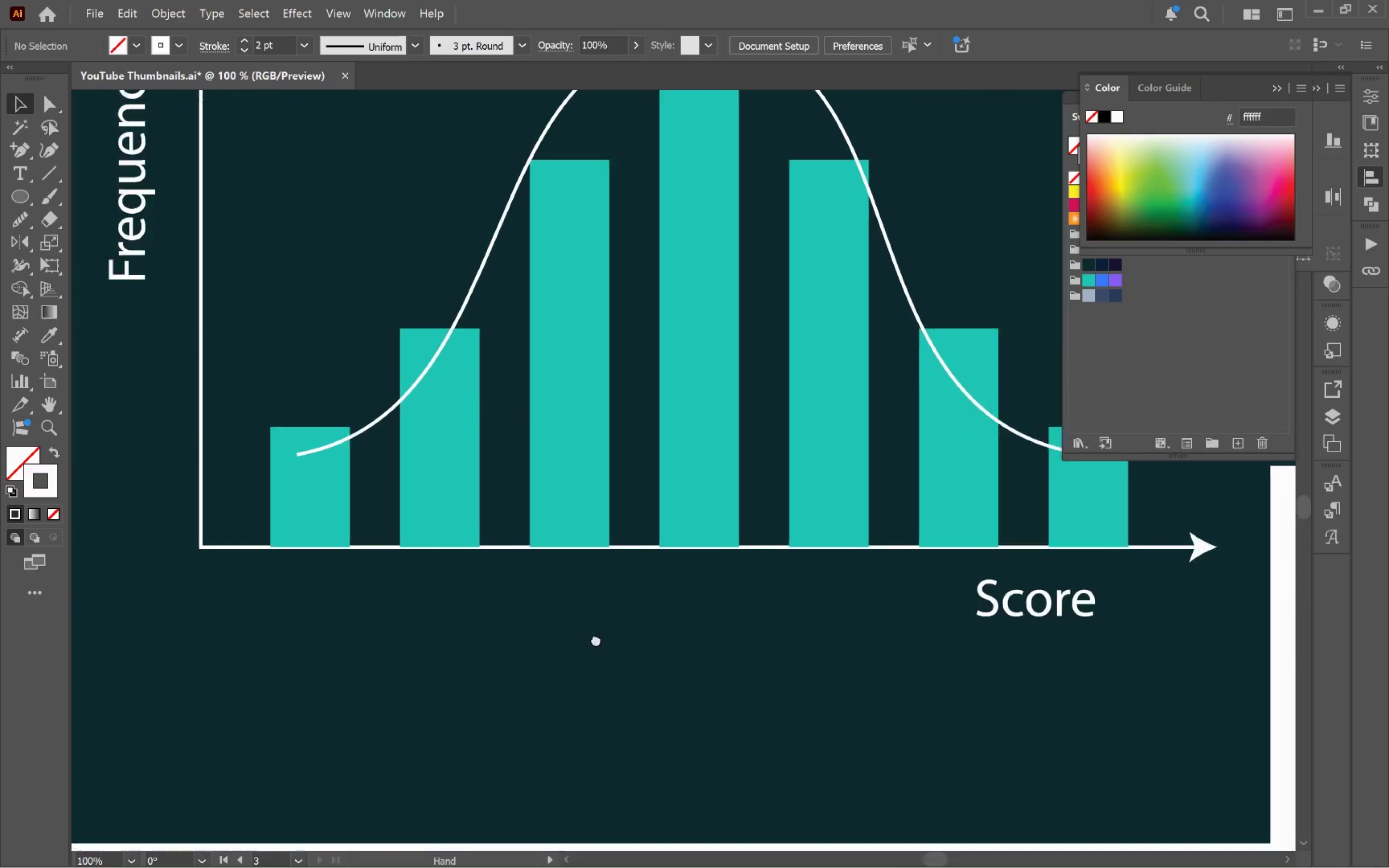 
hold_key(key=Space, duration=1.34)
 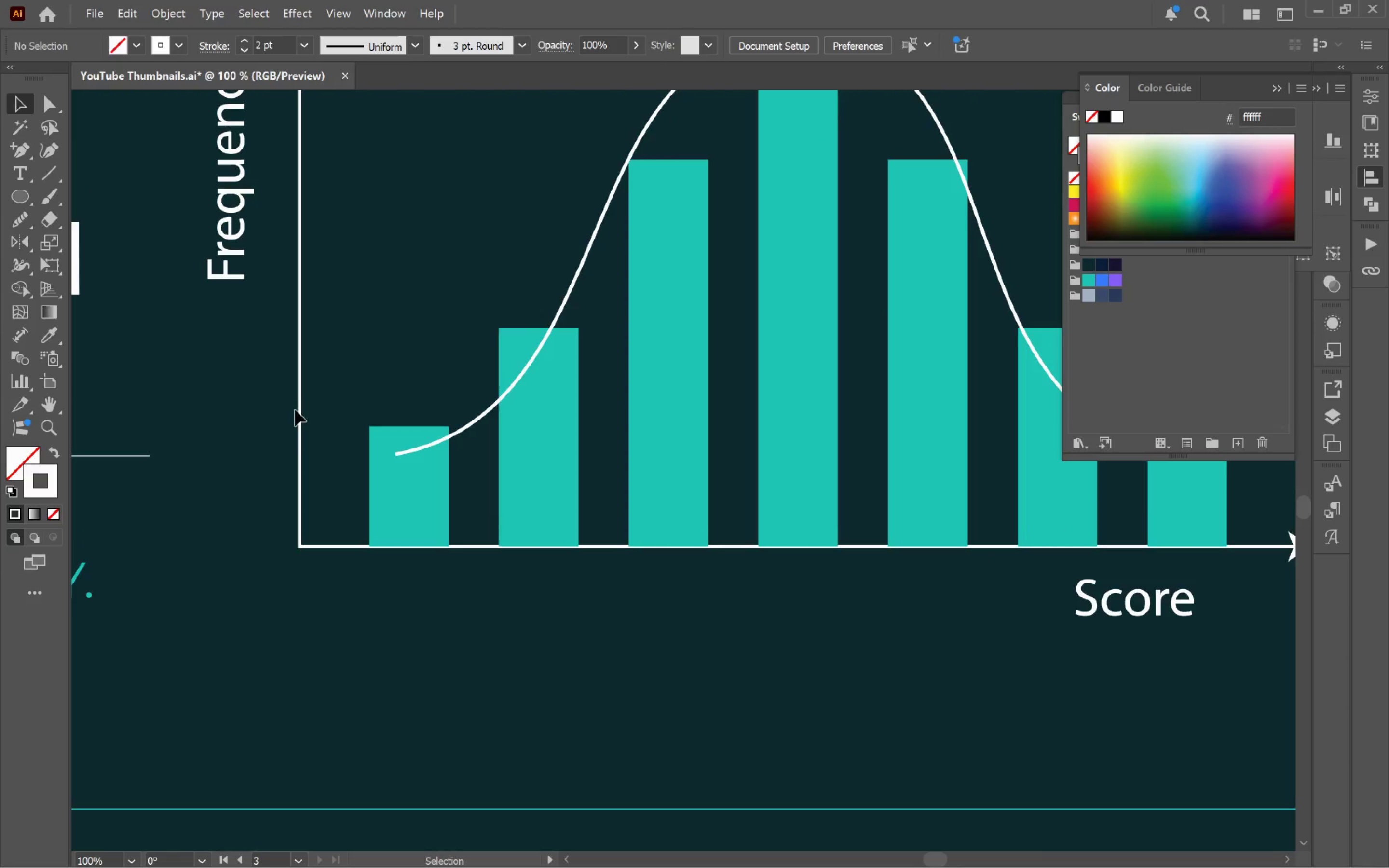 
scroll: coordinate [805, 709], scroll_direction: up, amount: 3.0
 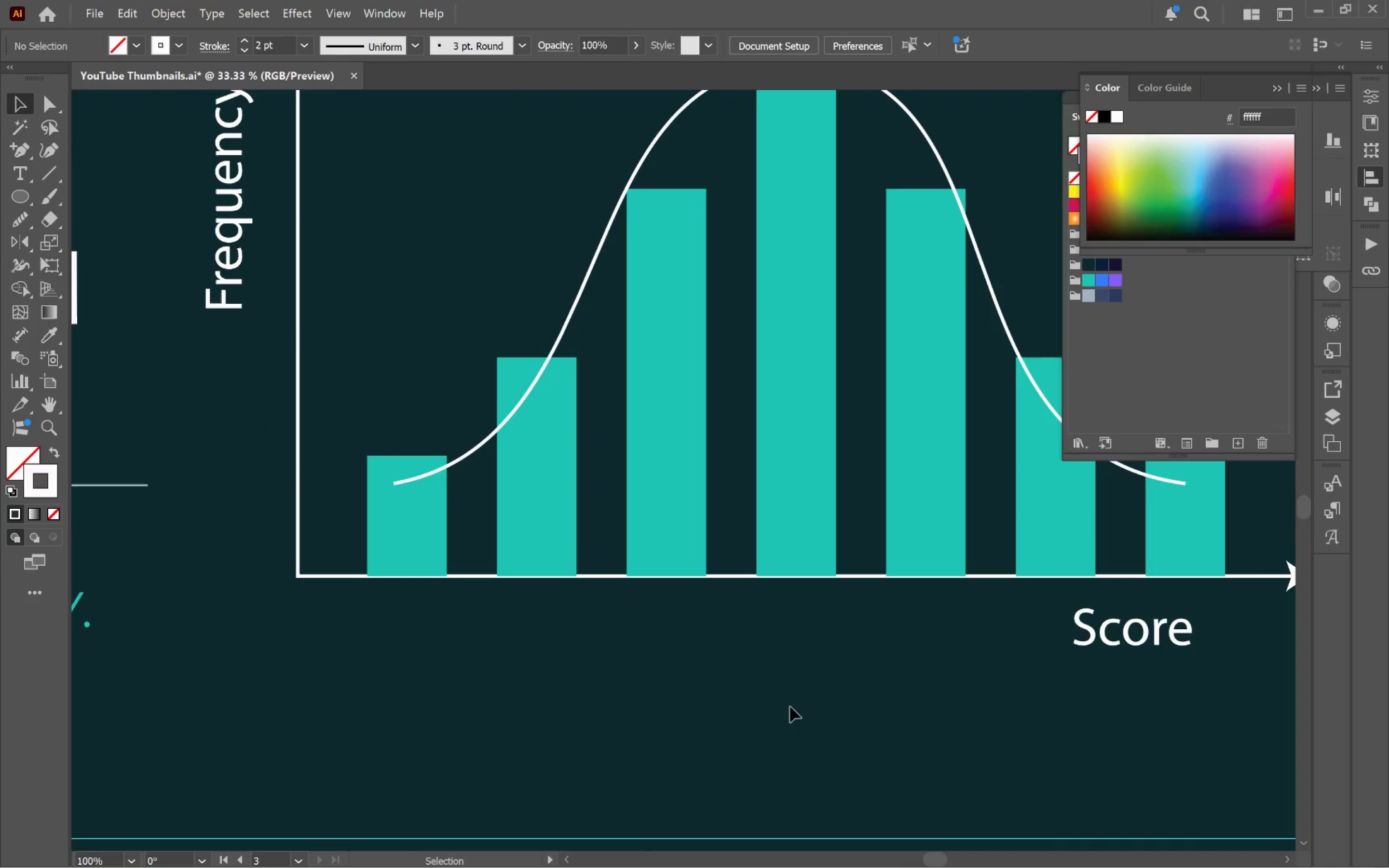 
left_click([297, 410])
 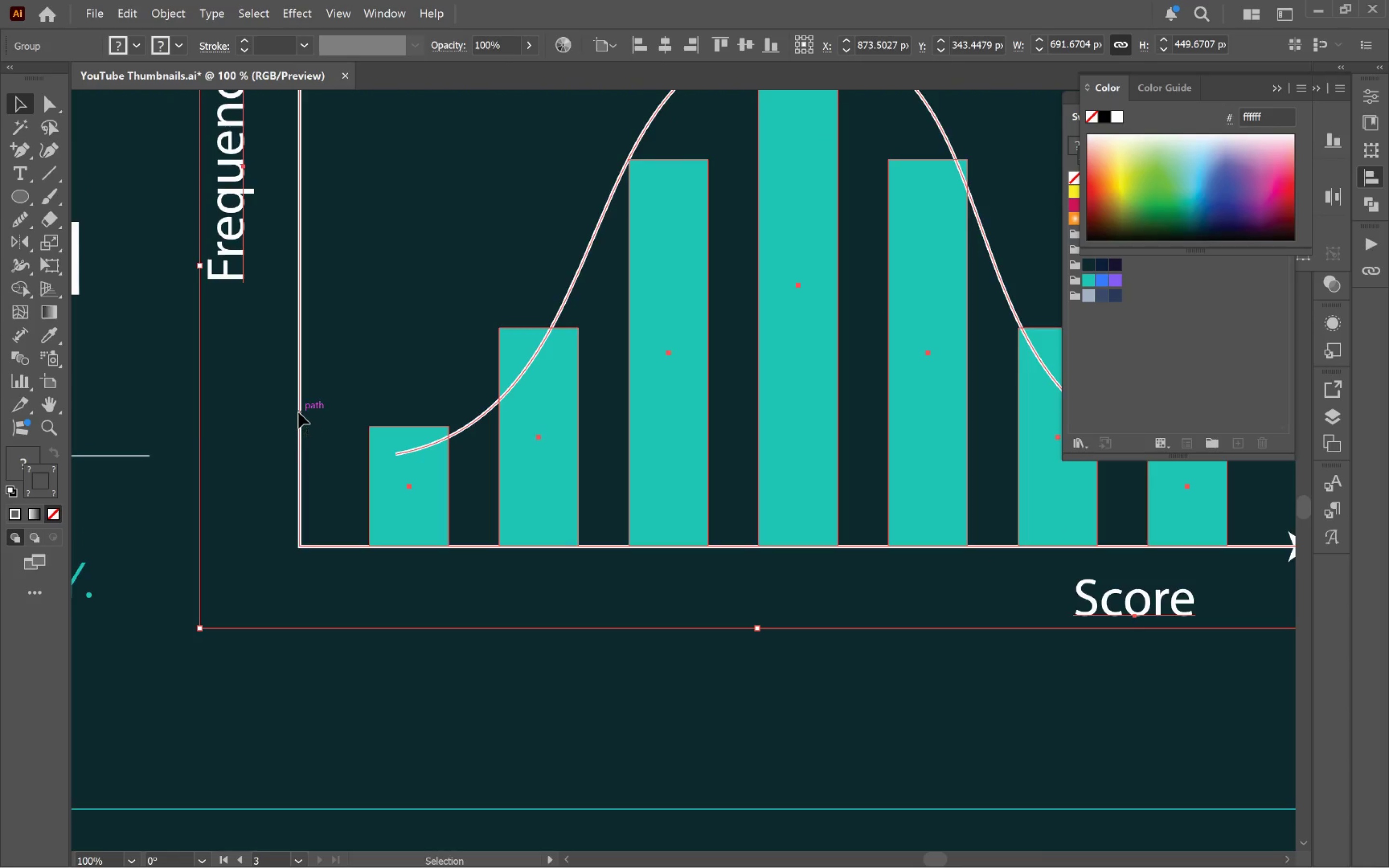 
double_click([299, 412])
 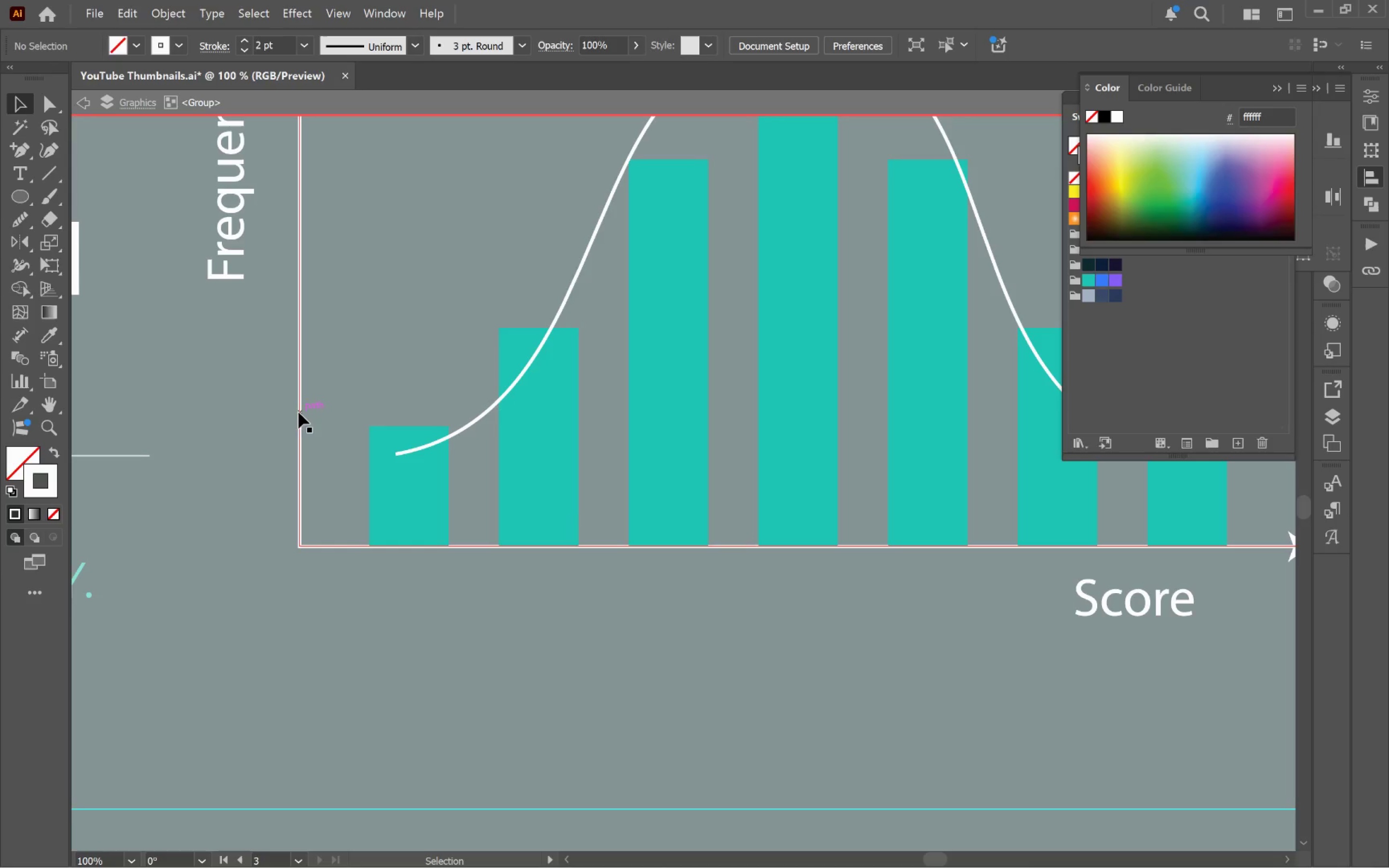 
triple_click([299, 412])
 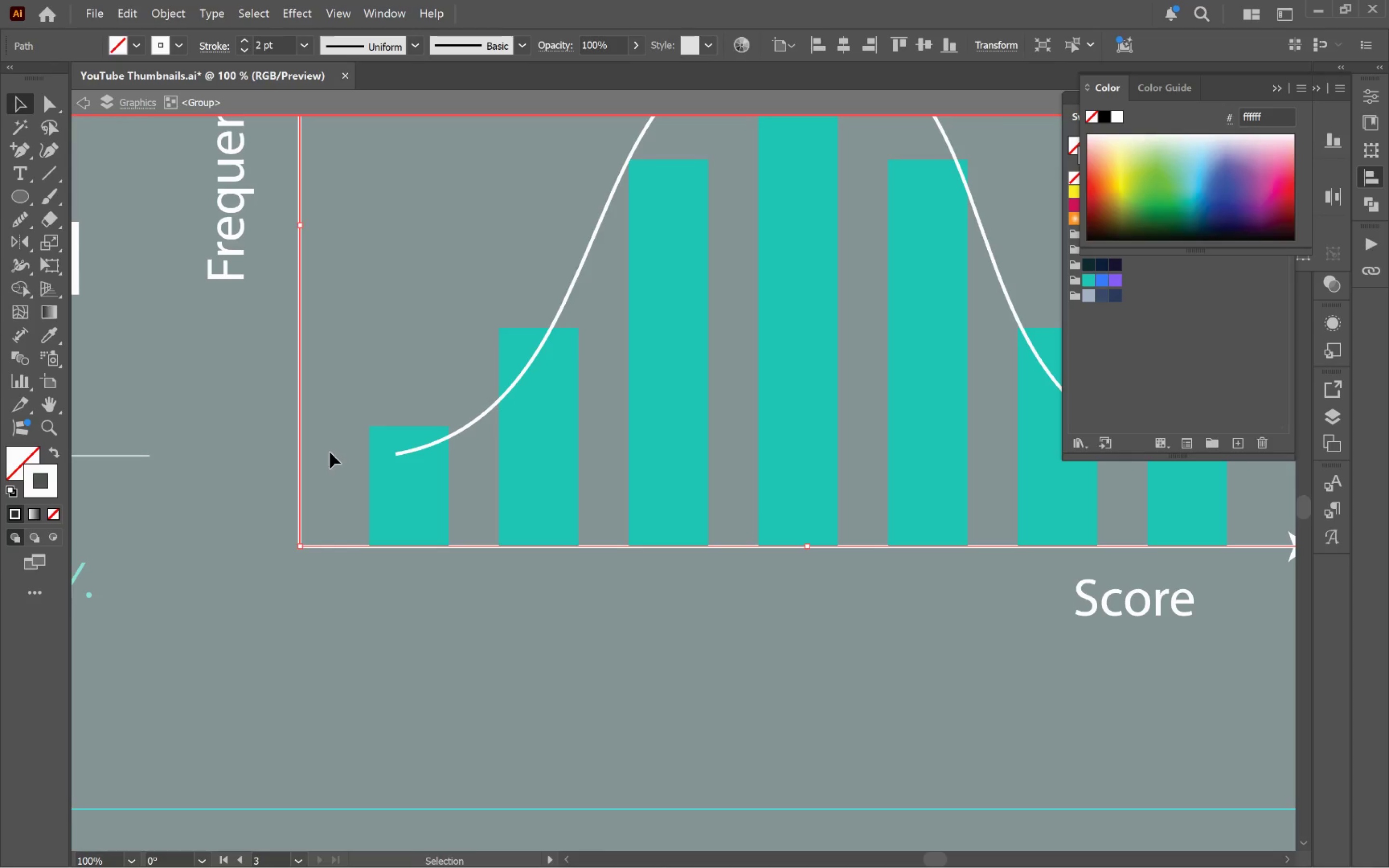 
key(Control+Shift+BracketRight)
 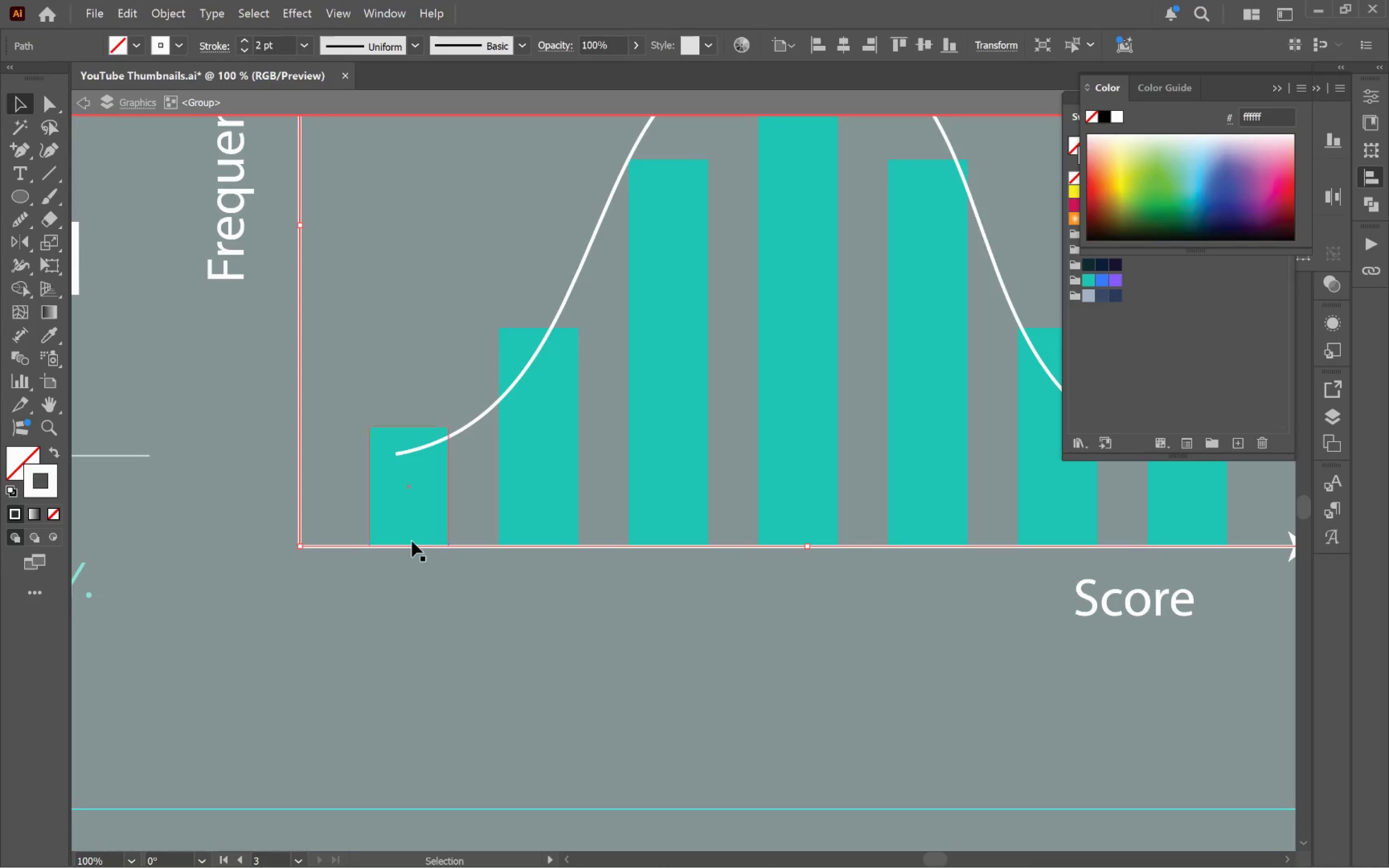 
left_click([637, 678])
 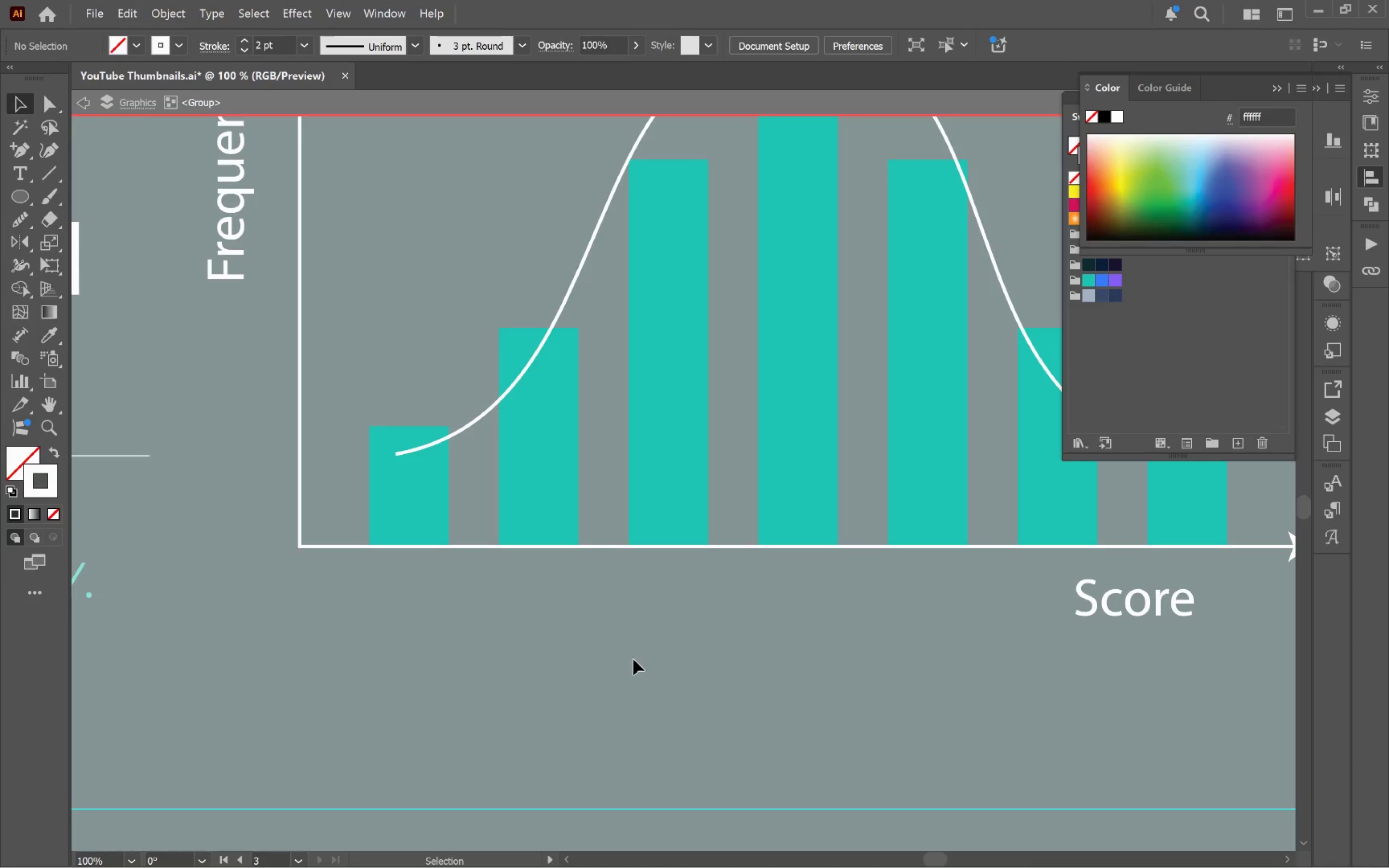 
double_click([633, 659])
 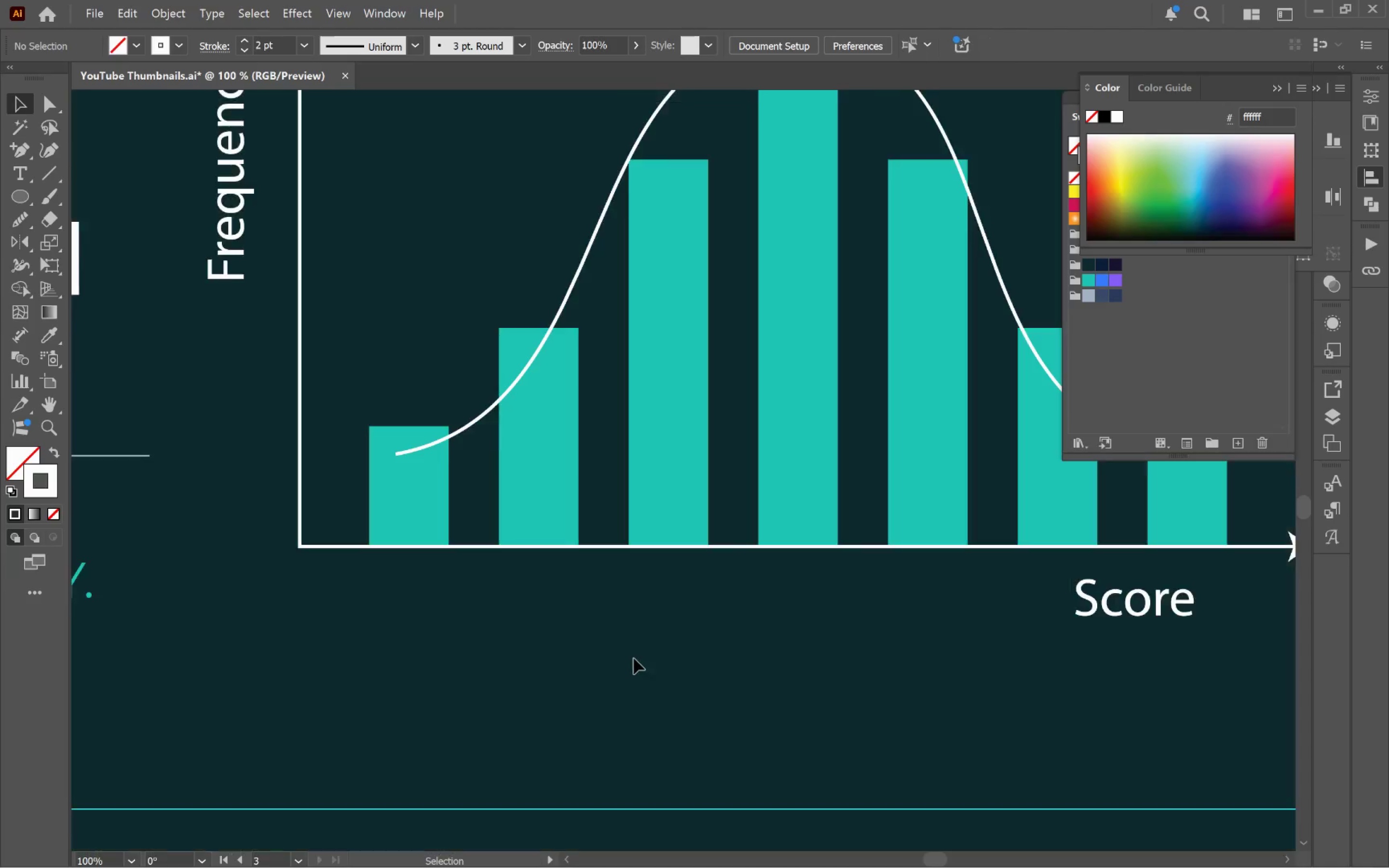 
hold_key(key=AltLeft, duration=0.89)
scroll: coordinate [636, 656], scroll_direction: down, amount: 3.0
 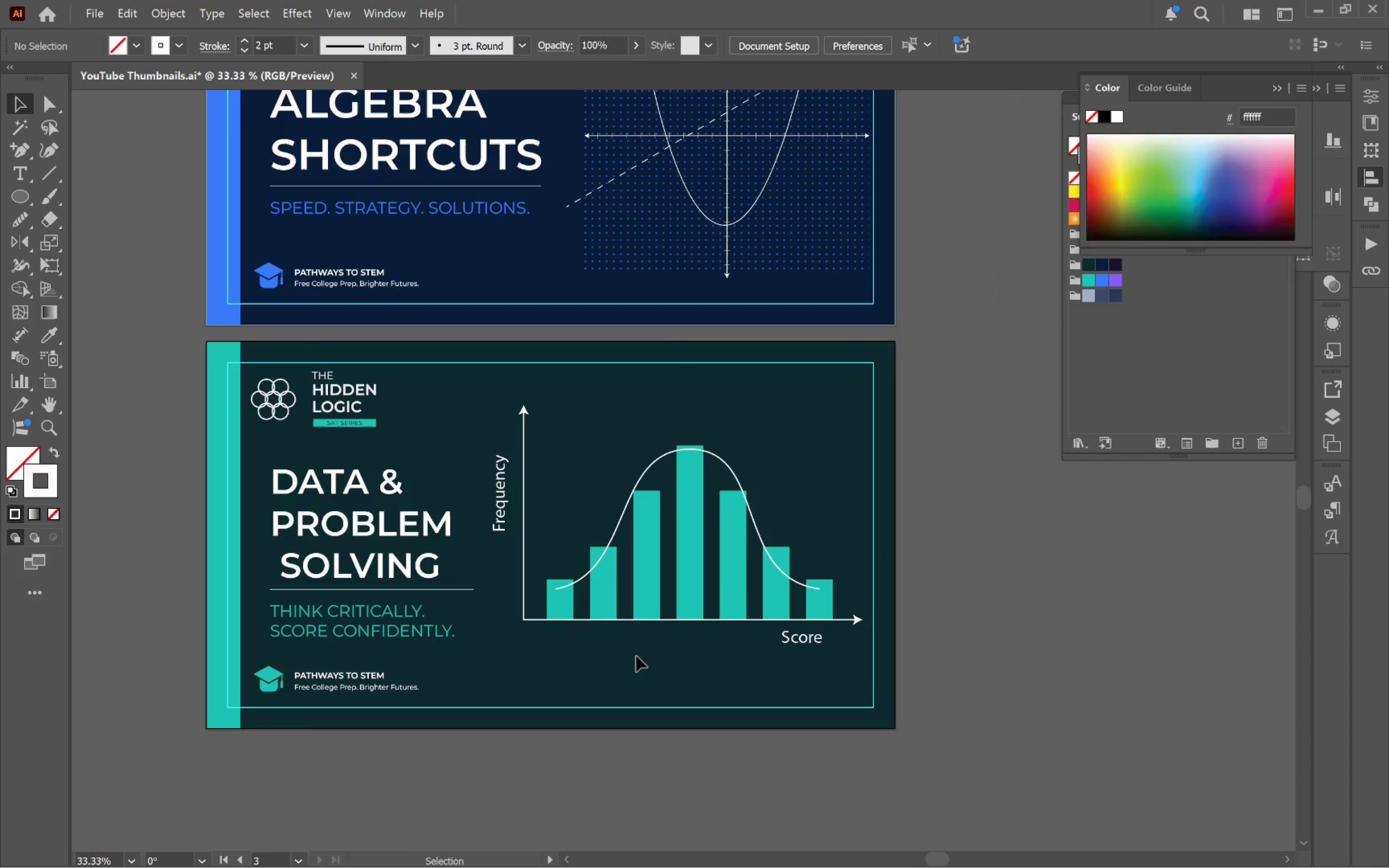 
hold_key(key=Space, duration=1.51)
 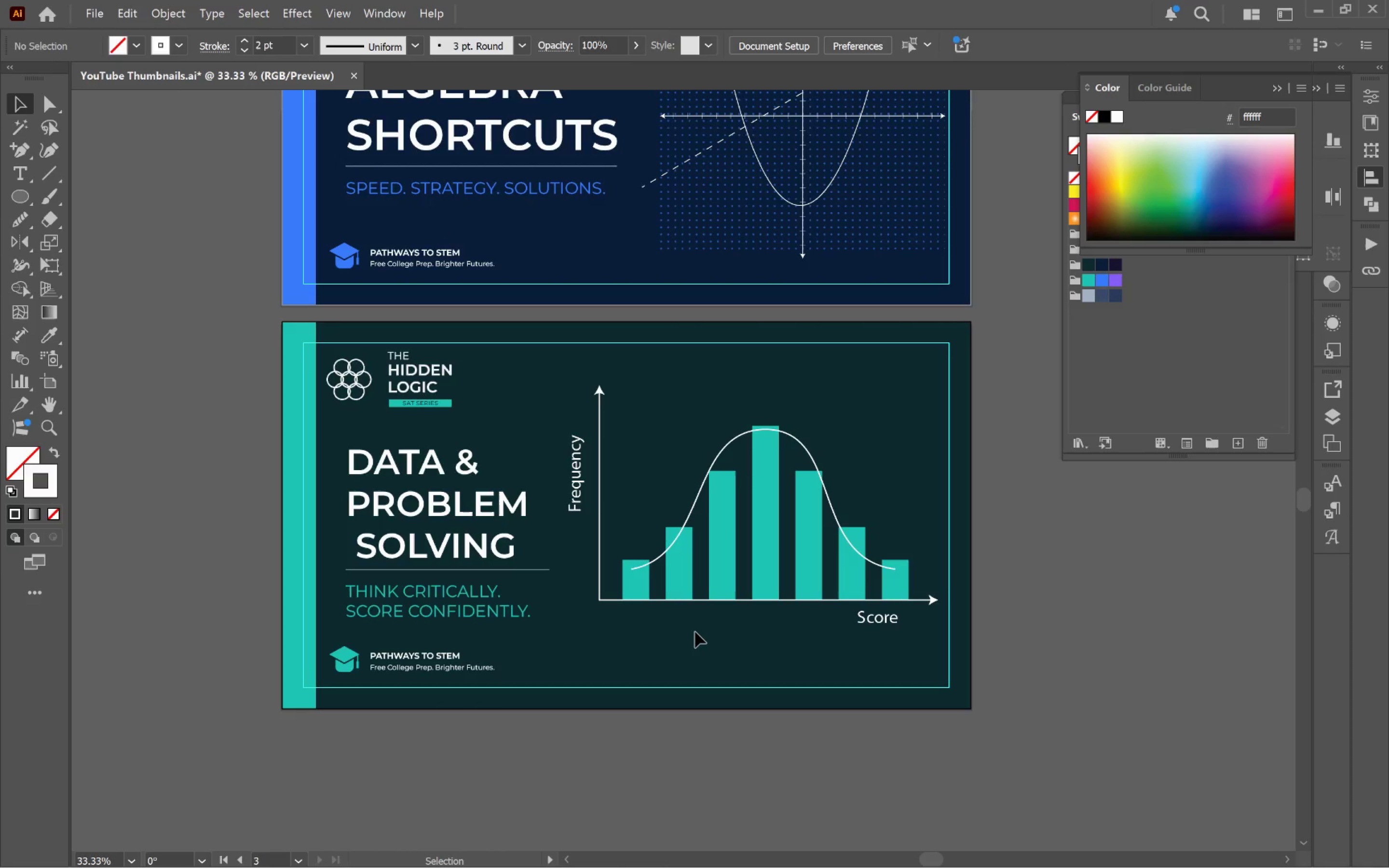 
left_click_drag(start_coordinate=[616, 652], to_coordinate=[693, 632])
 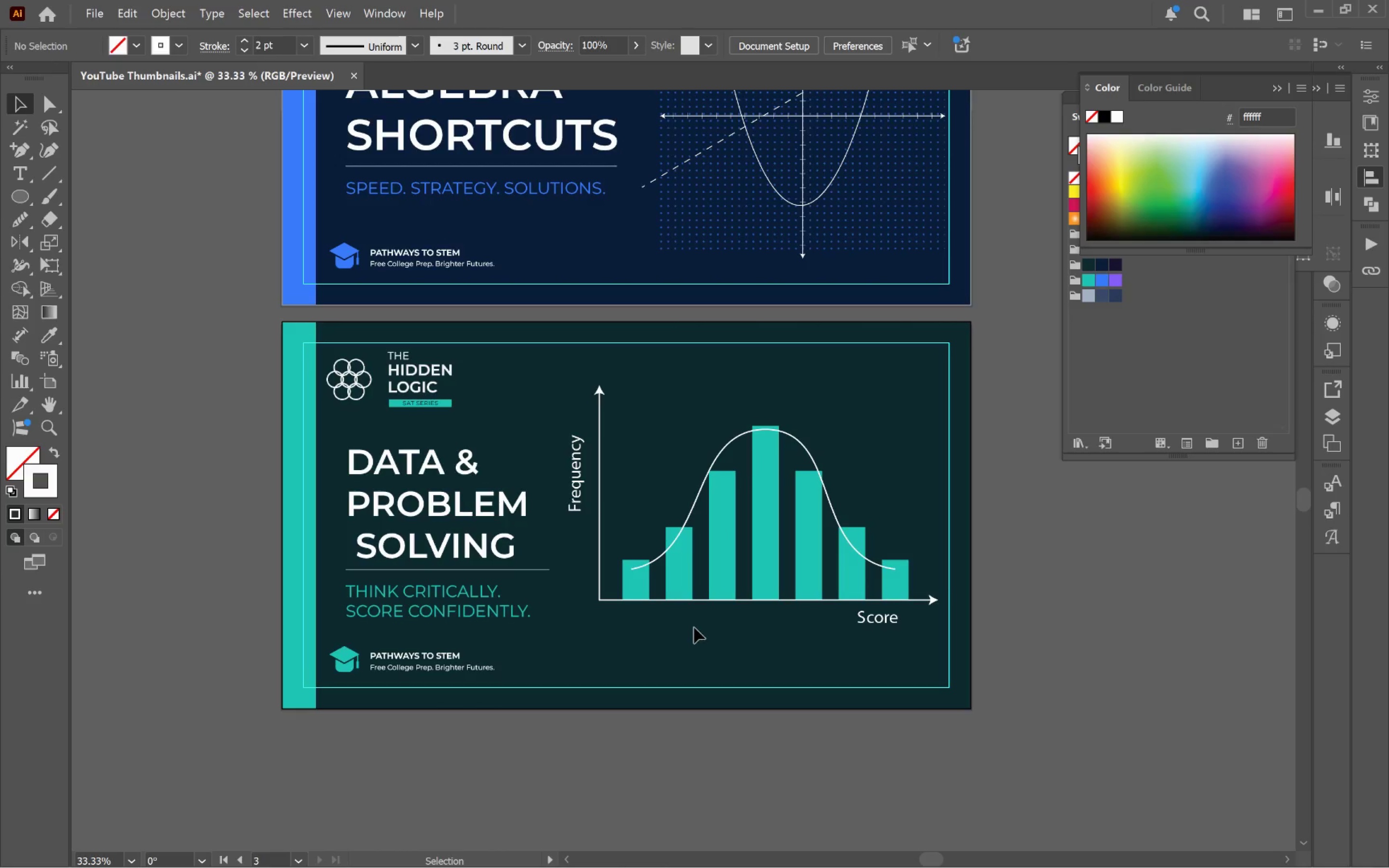 
hold_key(key=Space, duration=1.53)
 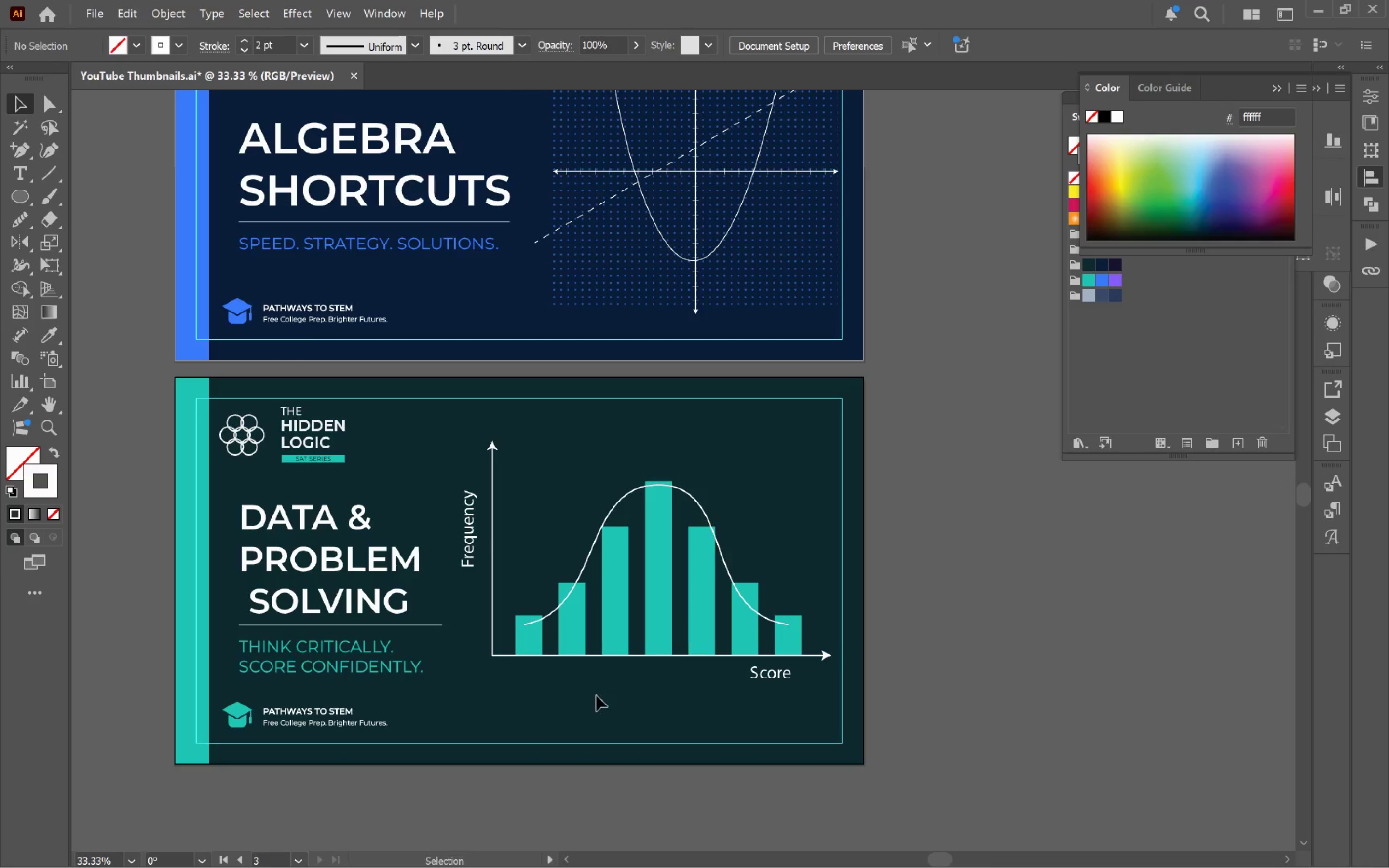 
left_click_drag(start_coordinate=[703, 640], to_coordinate=[596, 696])
 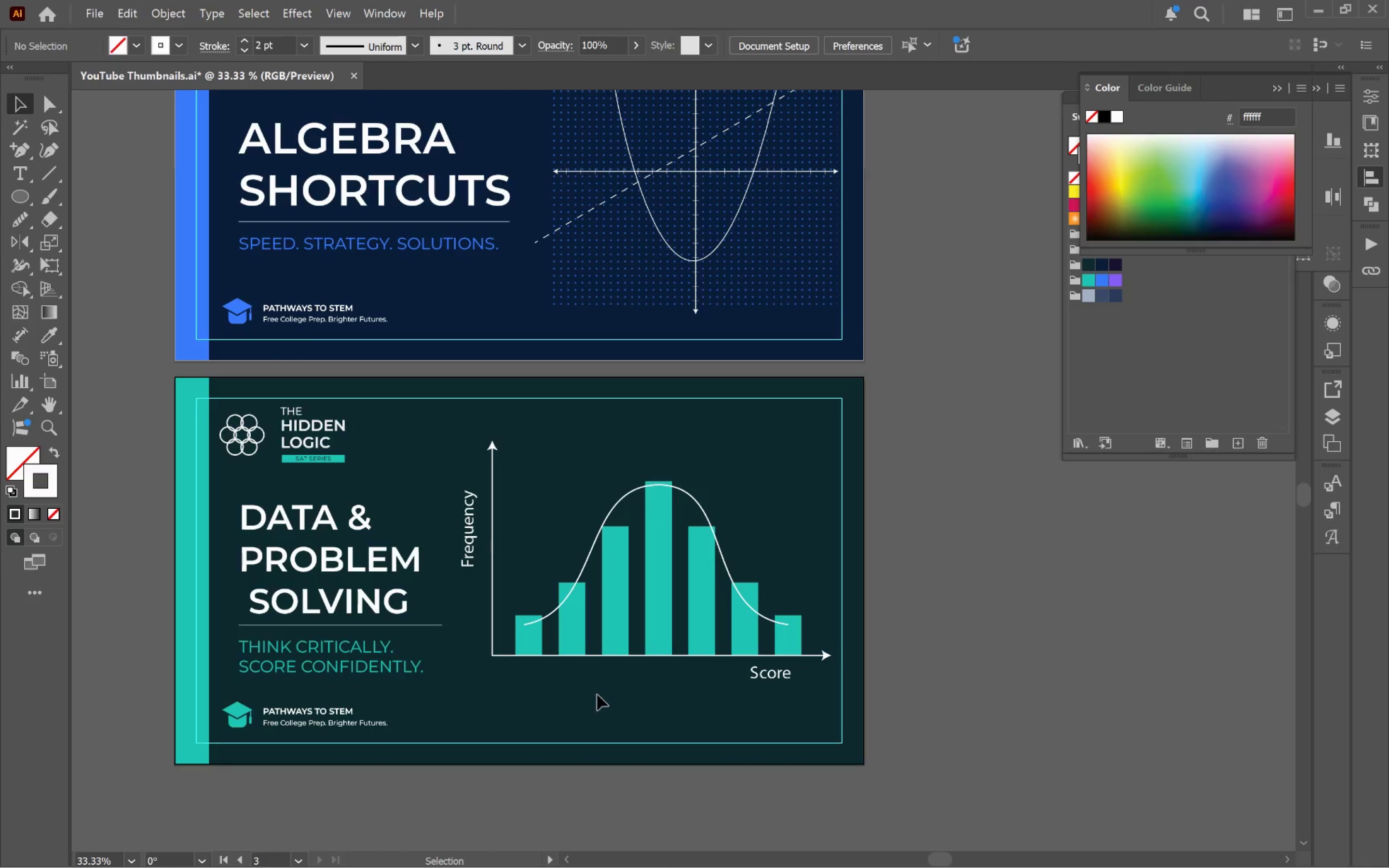 
hold_key(key=Space, duration=0.35)
 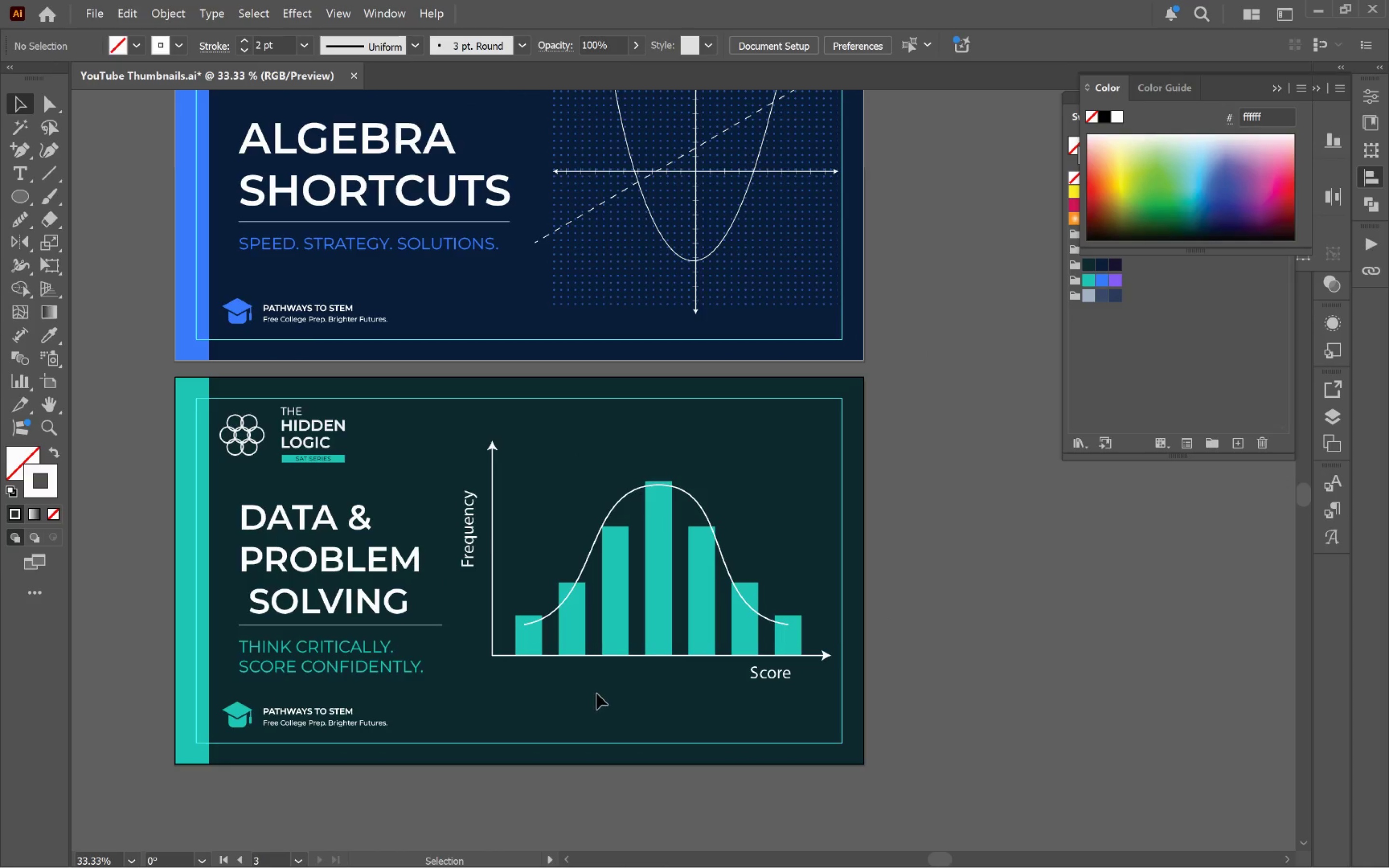 
left_click([596, 693])
 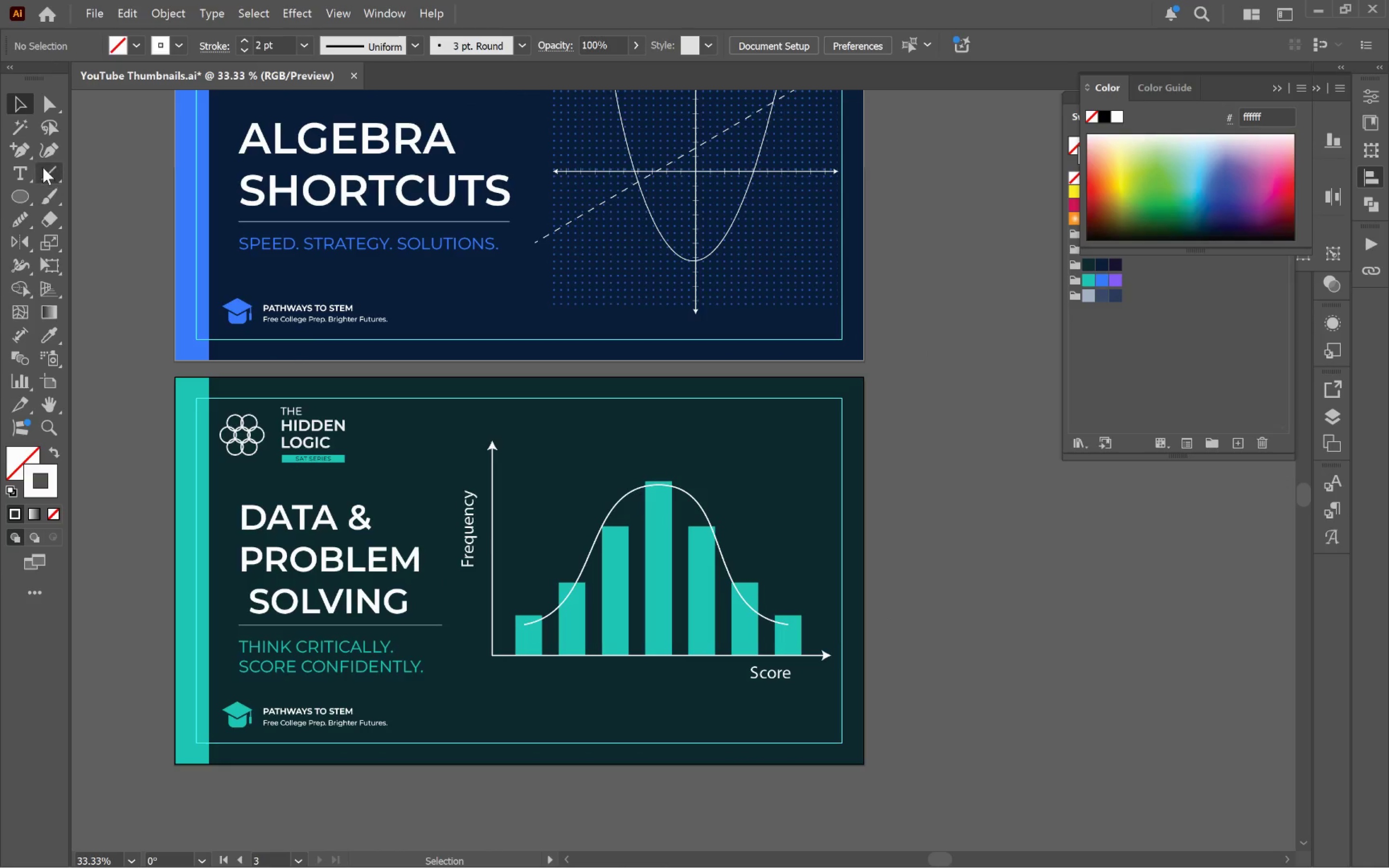 
left_click([49, 176])
 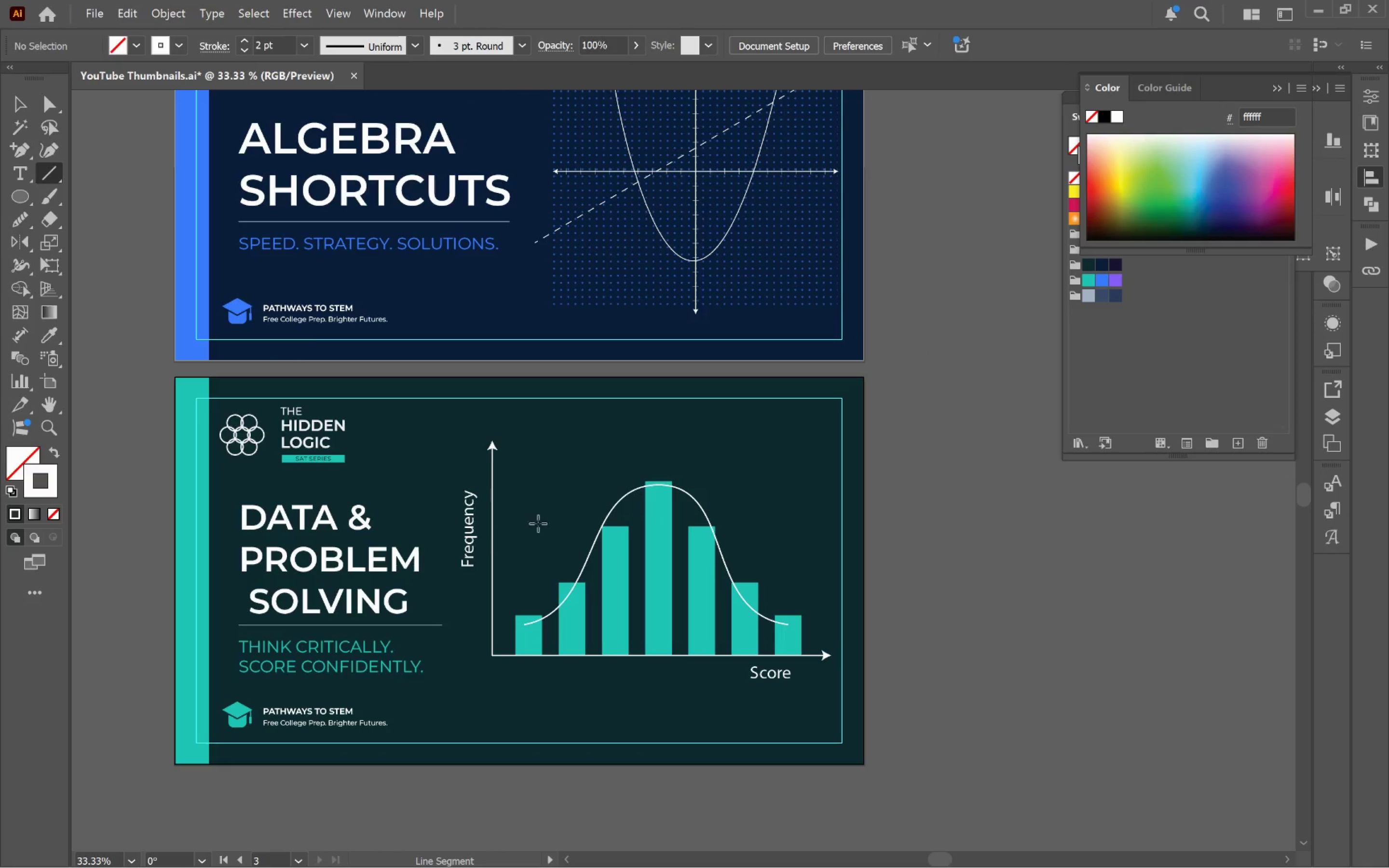 
hold_key(key=ControlLeft, duration=1.22)
left_click([494, 513])
 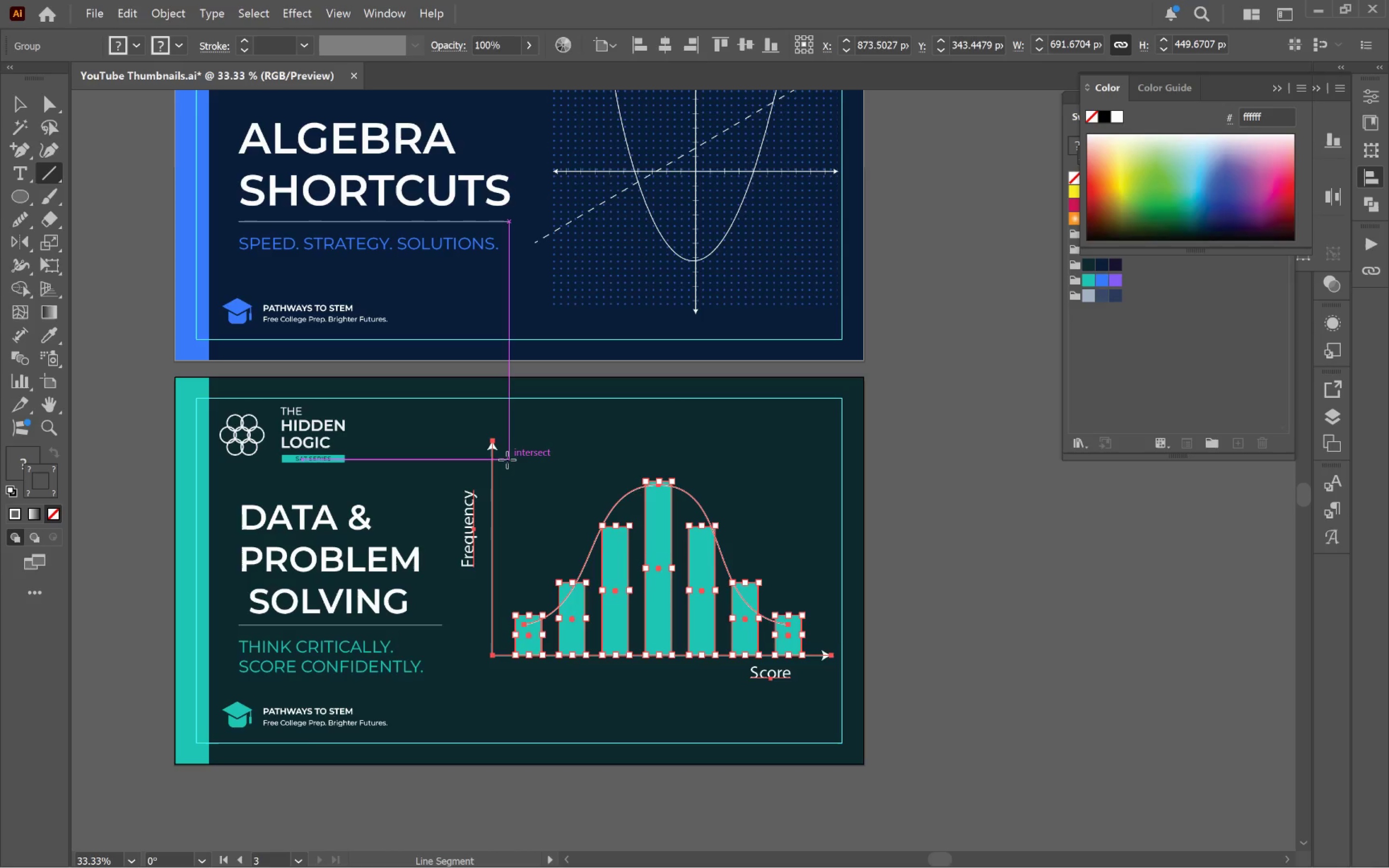 
left_click_drag(start_coordinate=[503, 459], to_coordinate=[811, 467])
 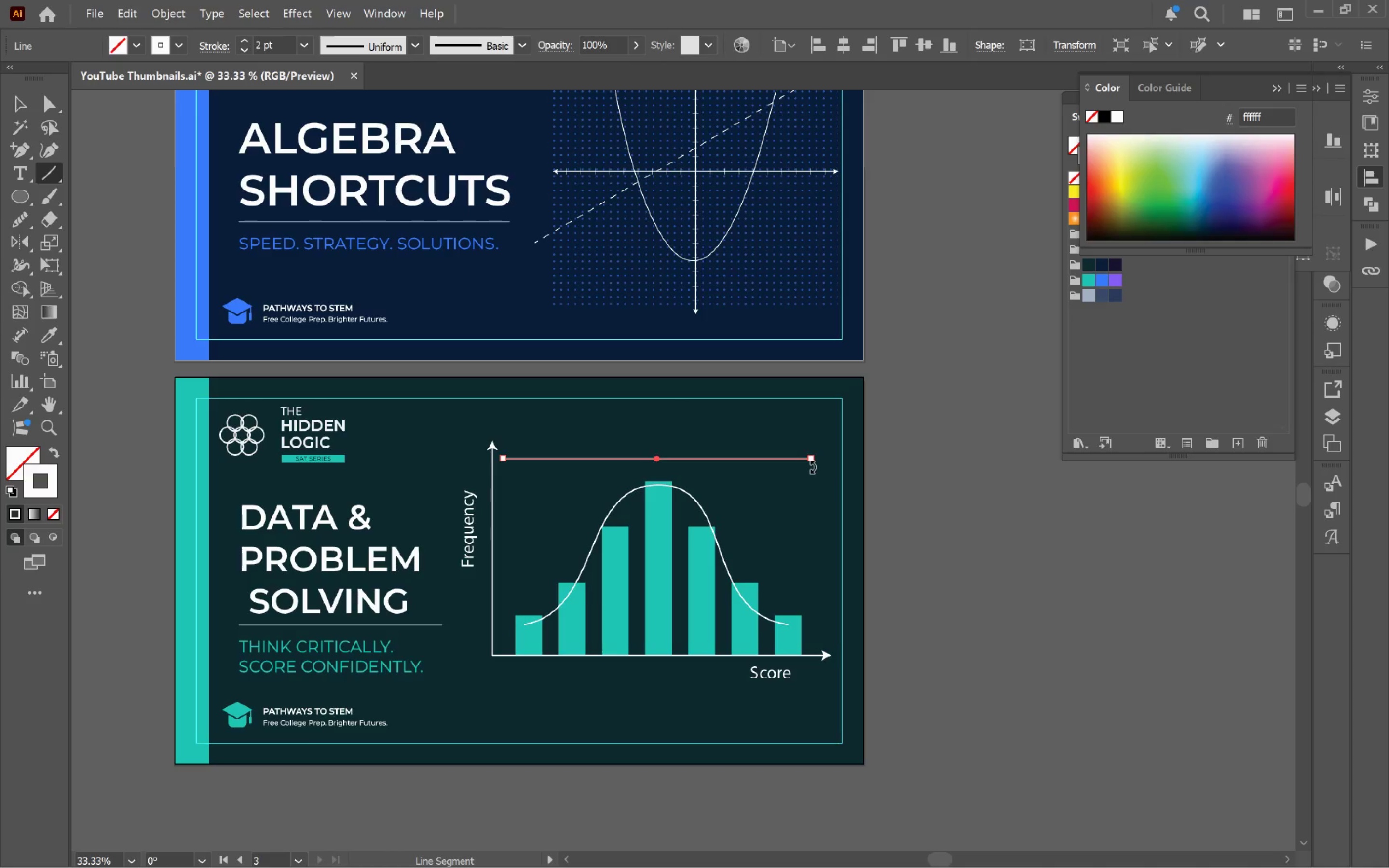 
hold_key(key=ShiftLeft, duration=2.07)
 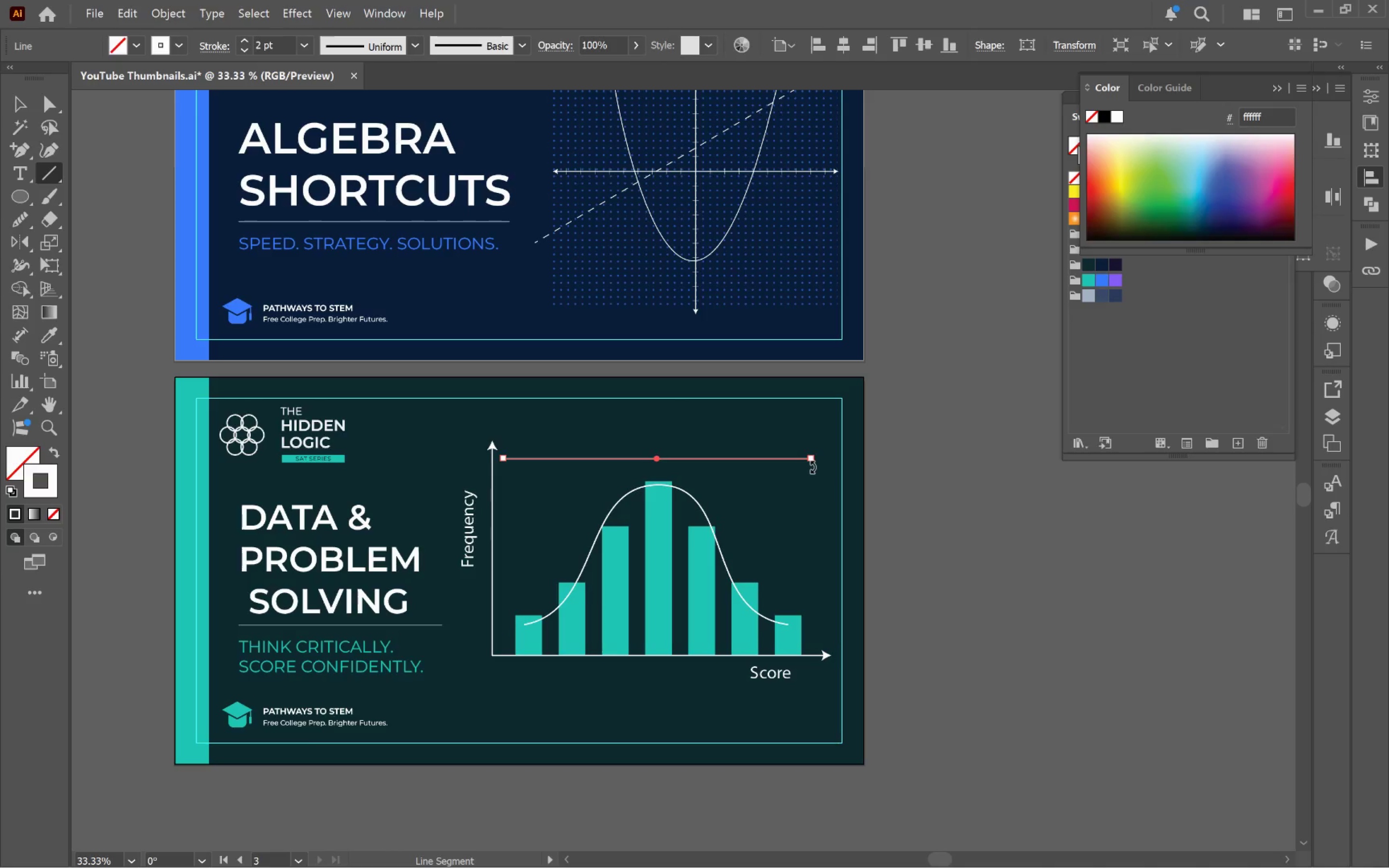 
key(V)
 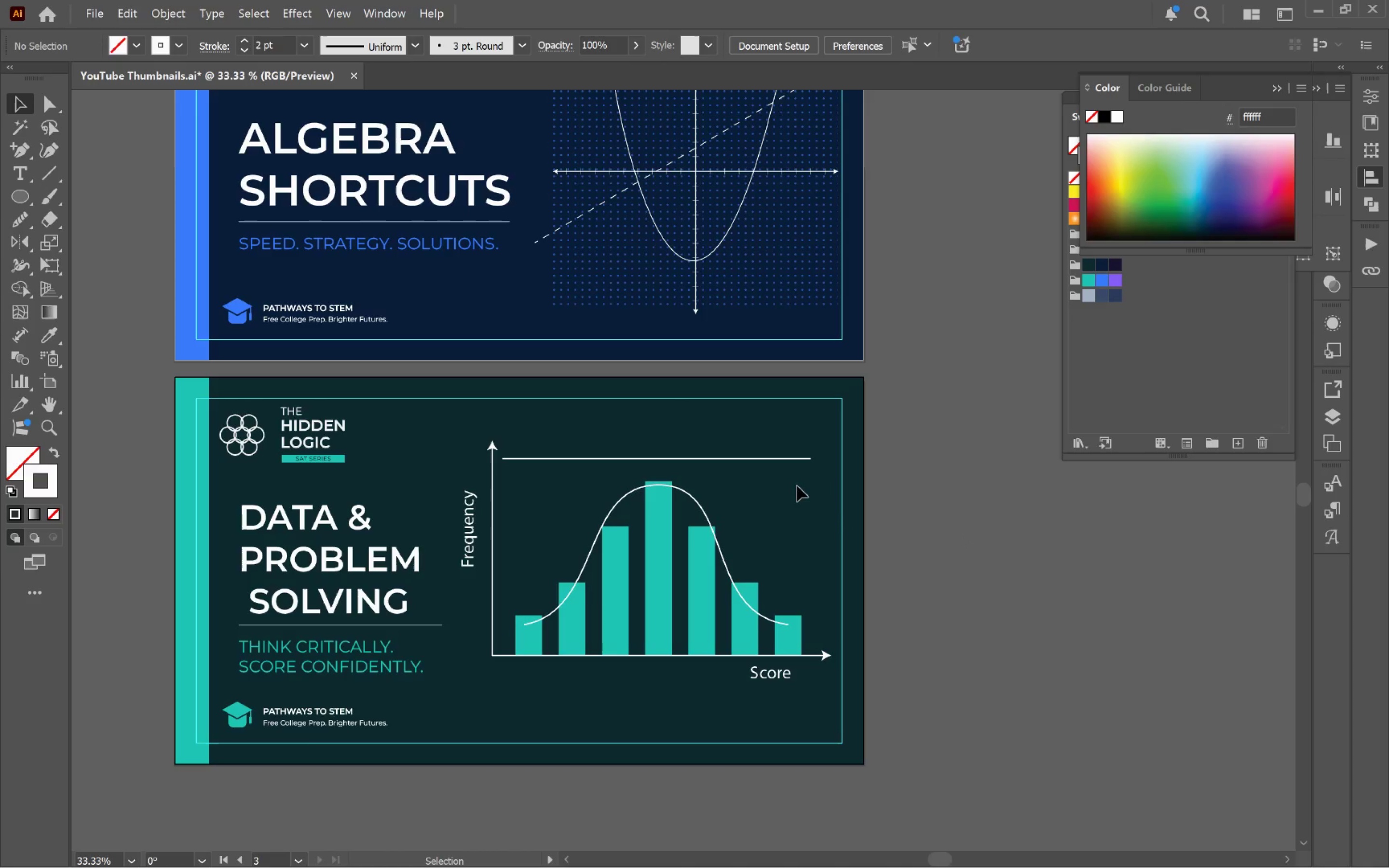 
left_click([784, 466])
 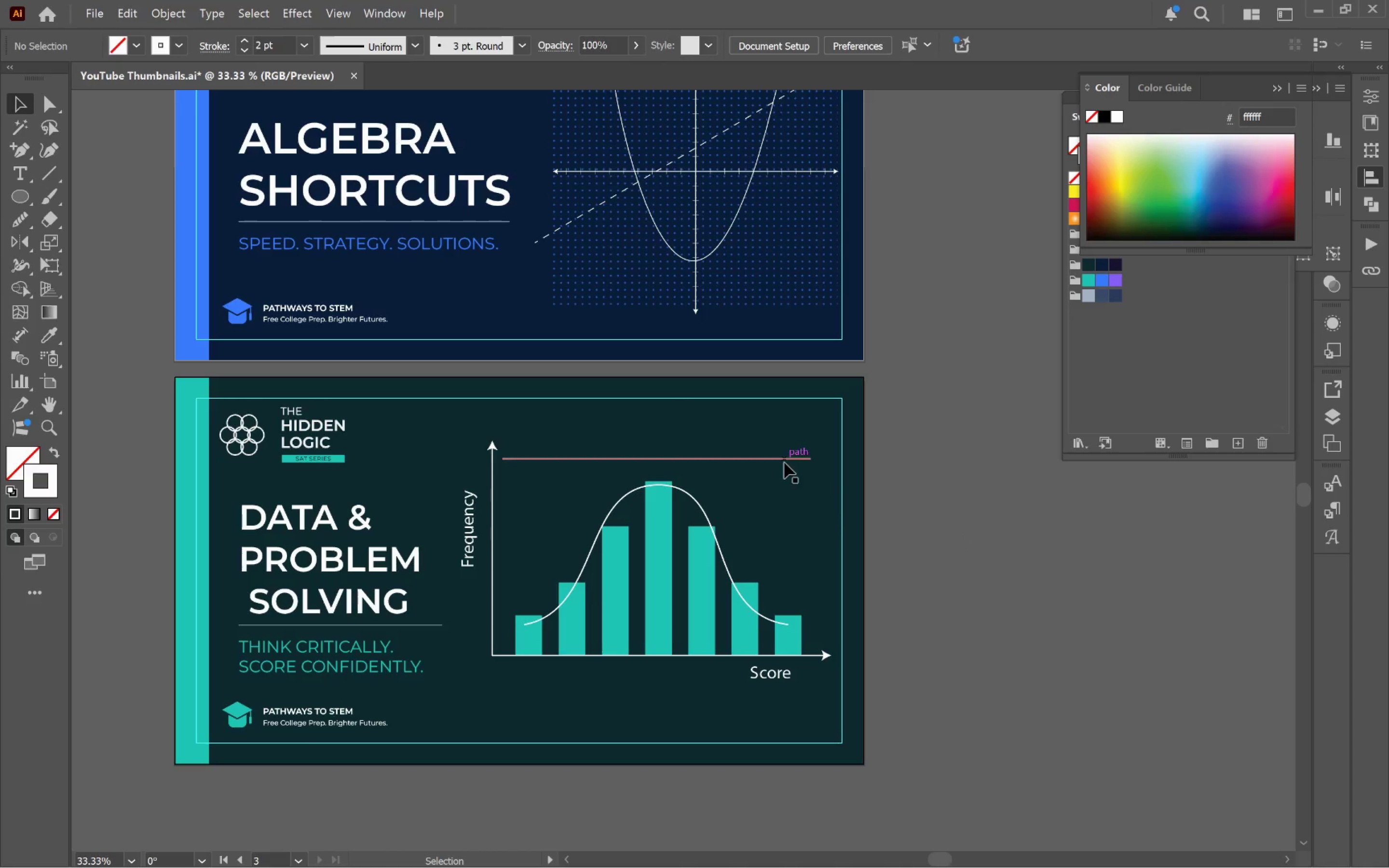 
left_click([785, 461])
 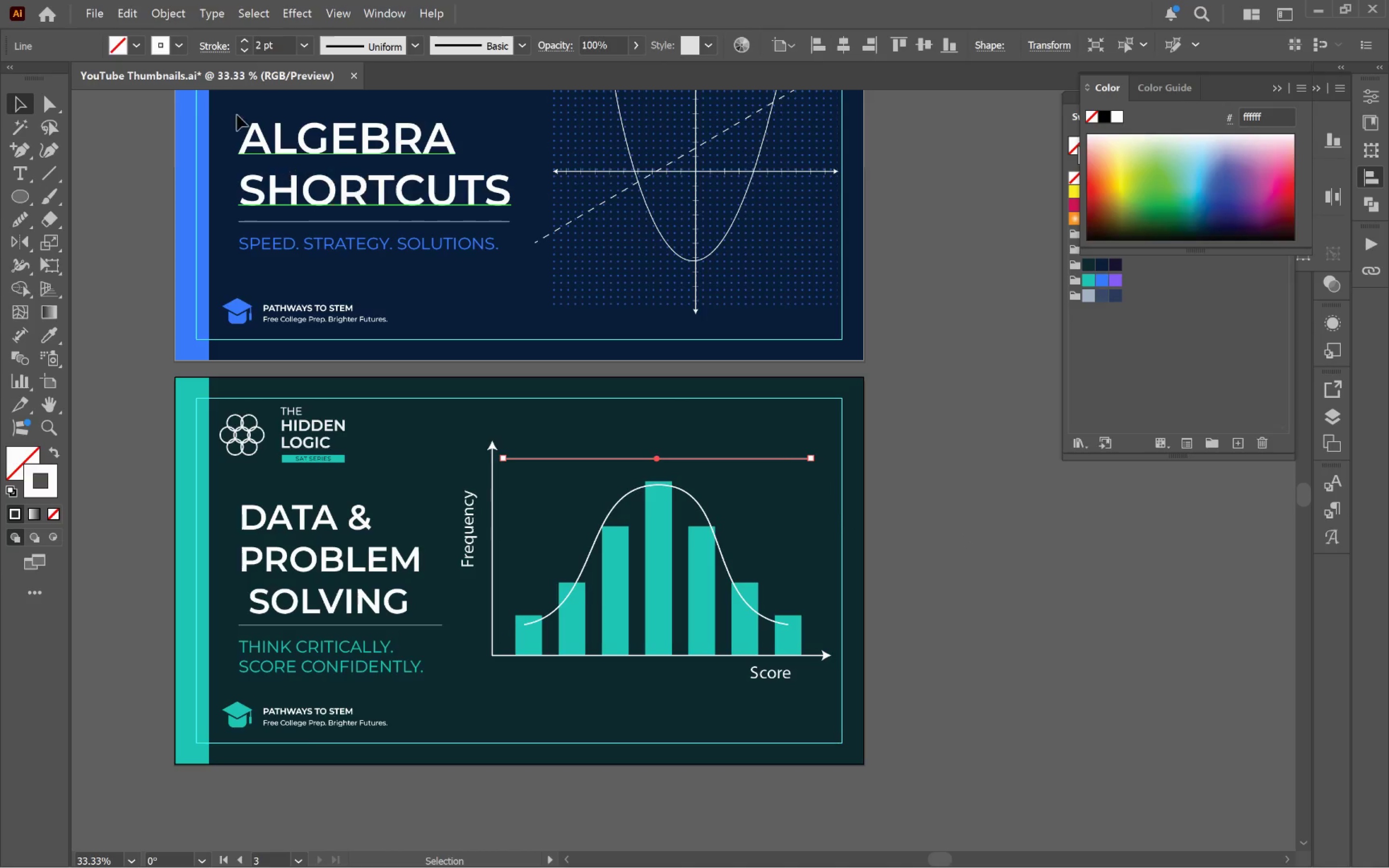 
left_click([216, 43])
 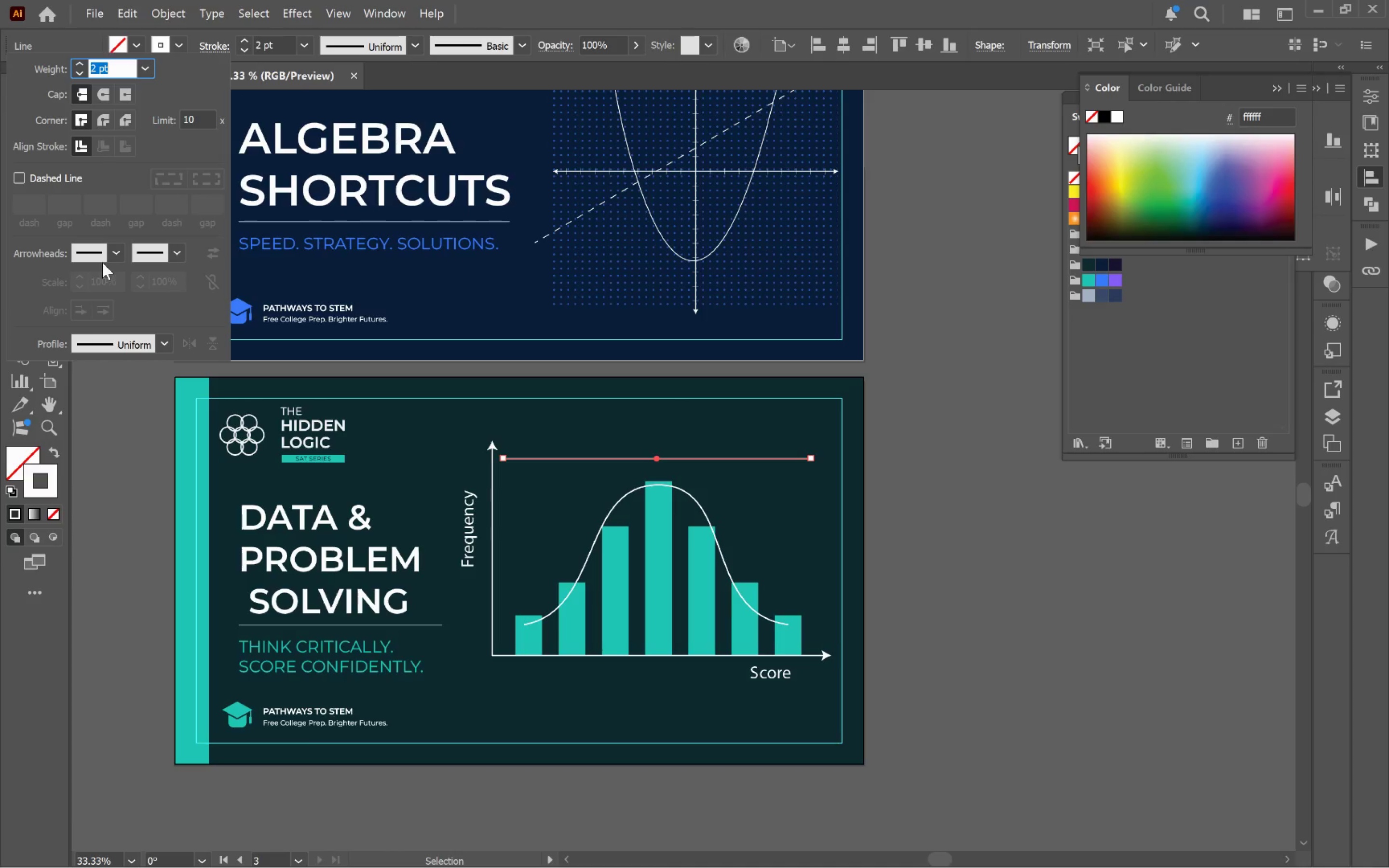 
left_click([150, 343])
 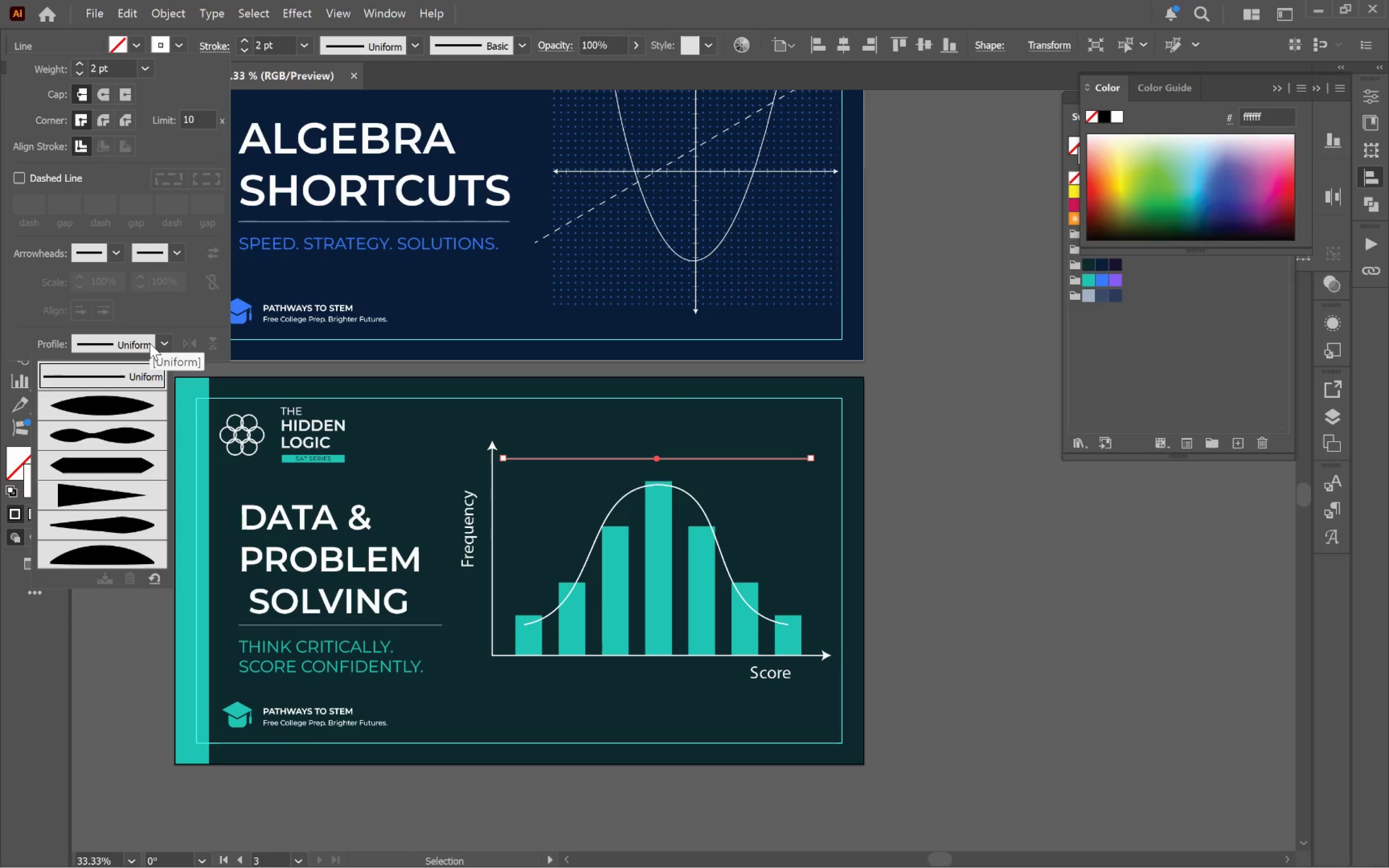 
left_click([150, 343])
 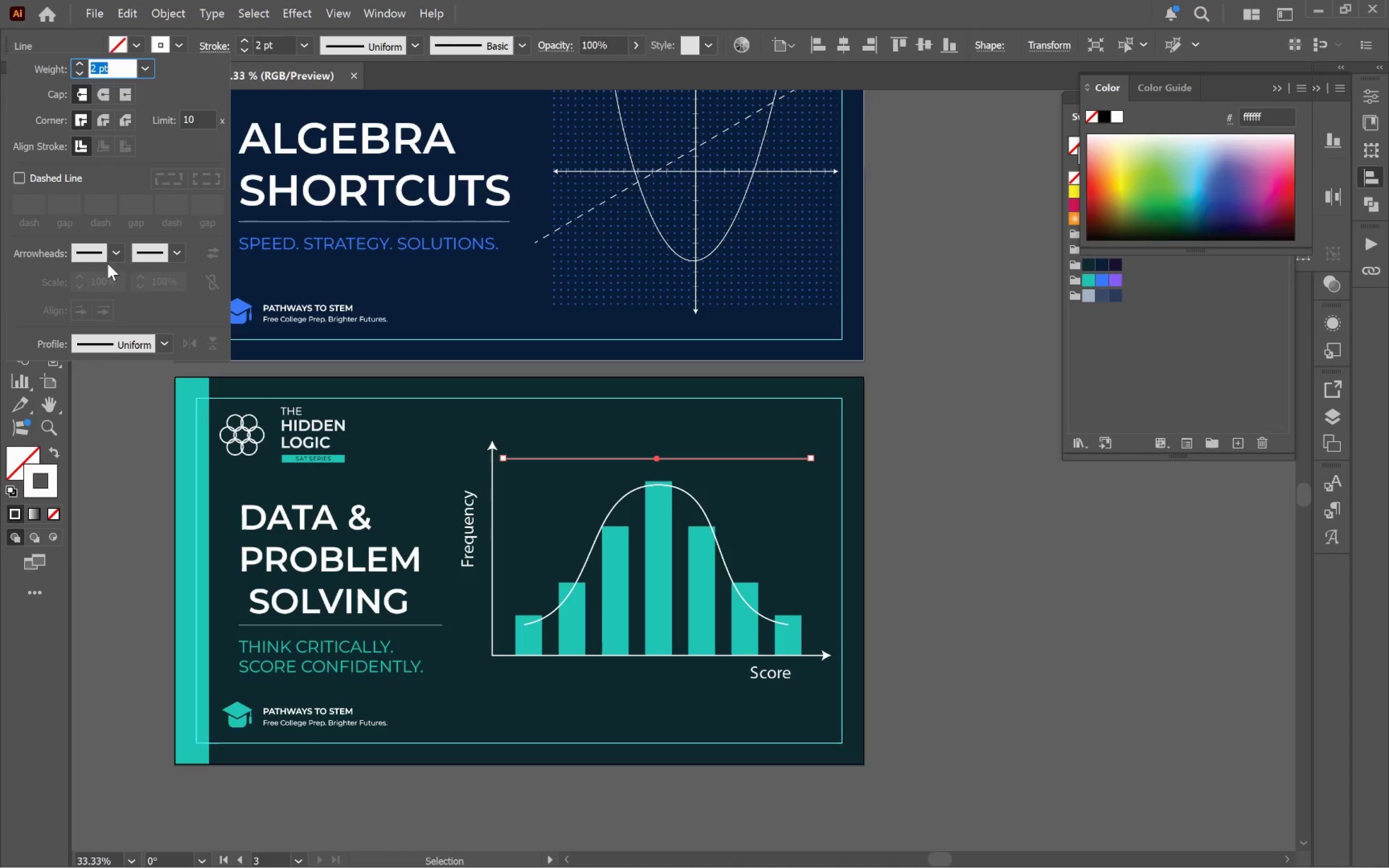 
left_click([106, 247])
 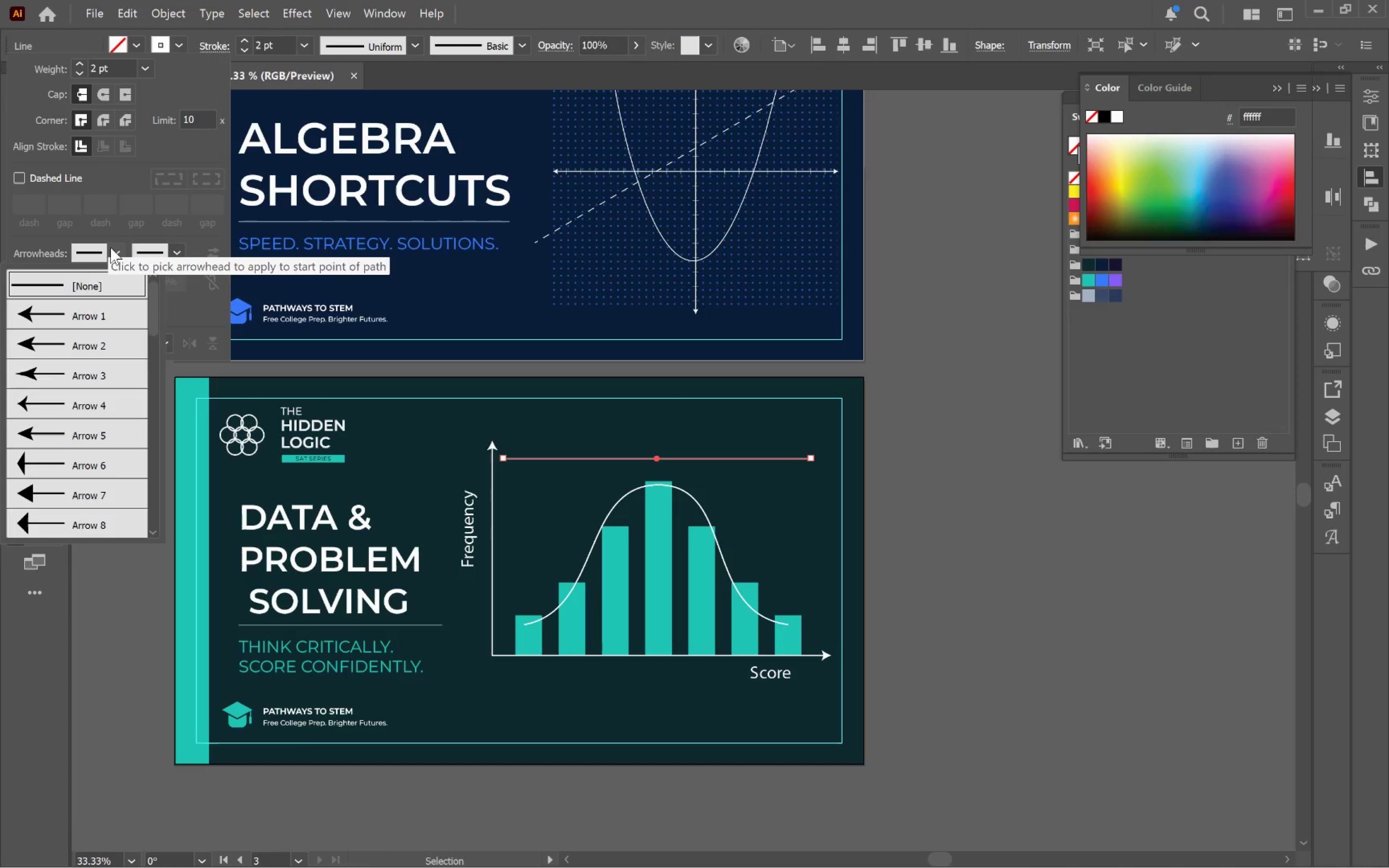 
left_click([110, 247])
 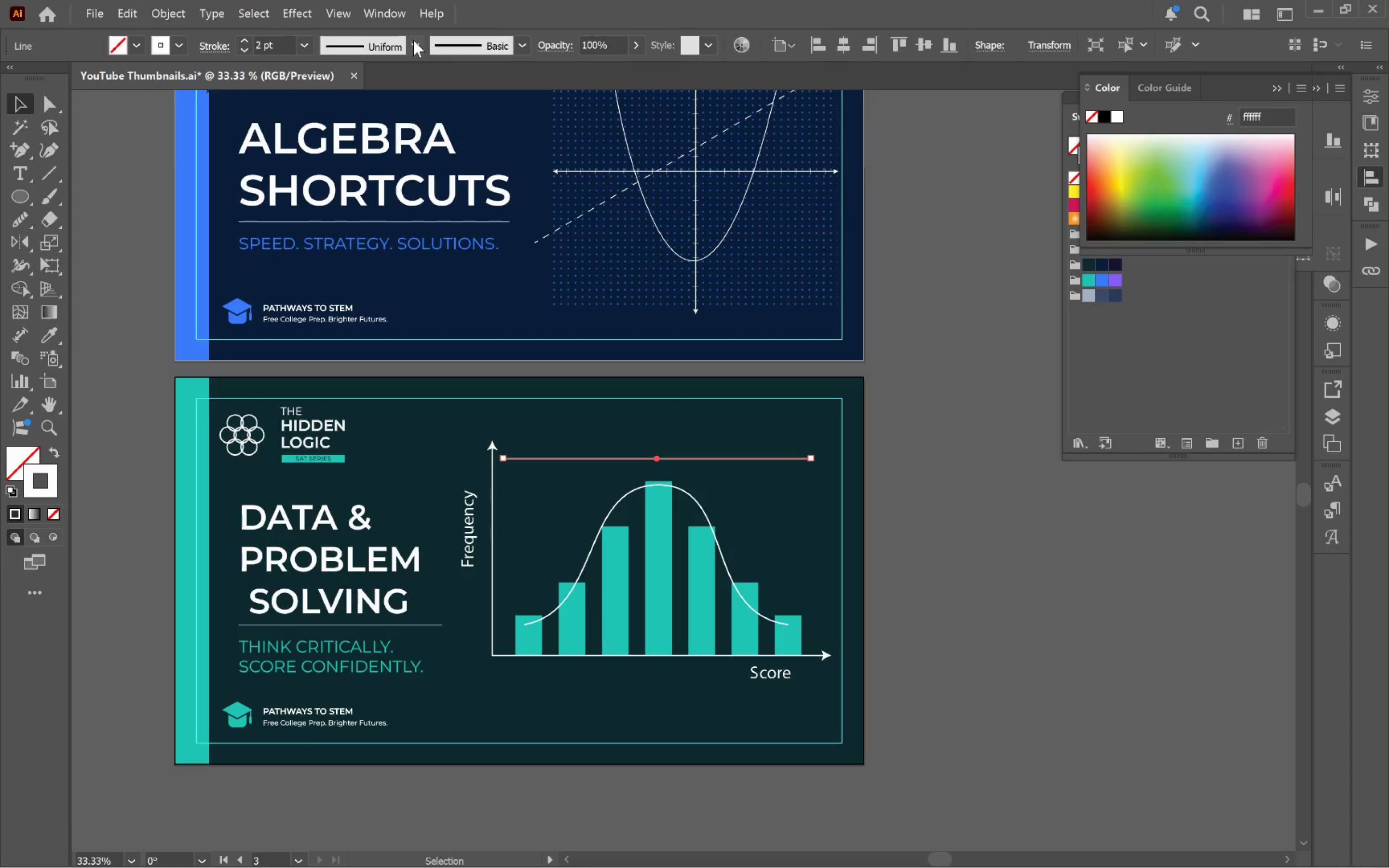 
left_click([414, 40])
 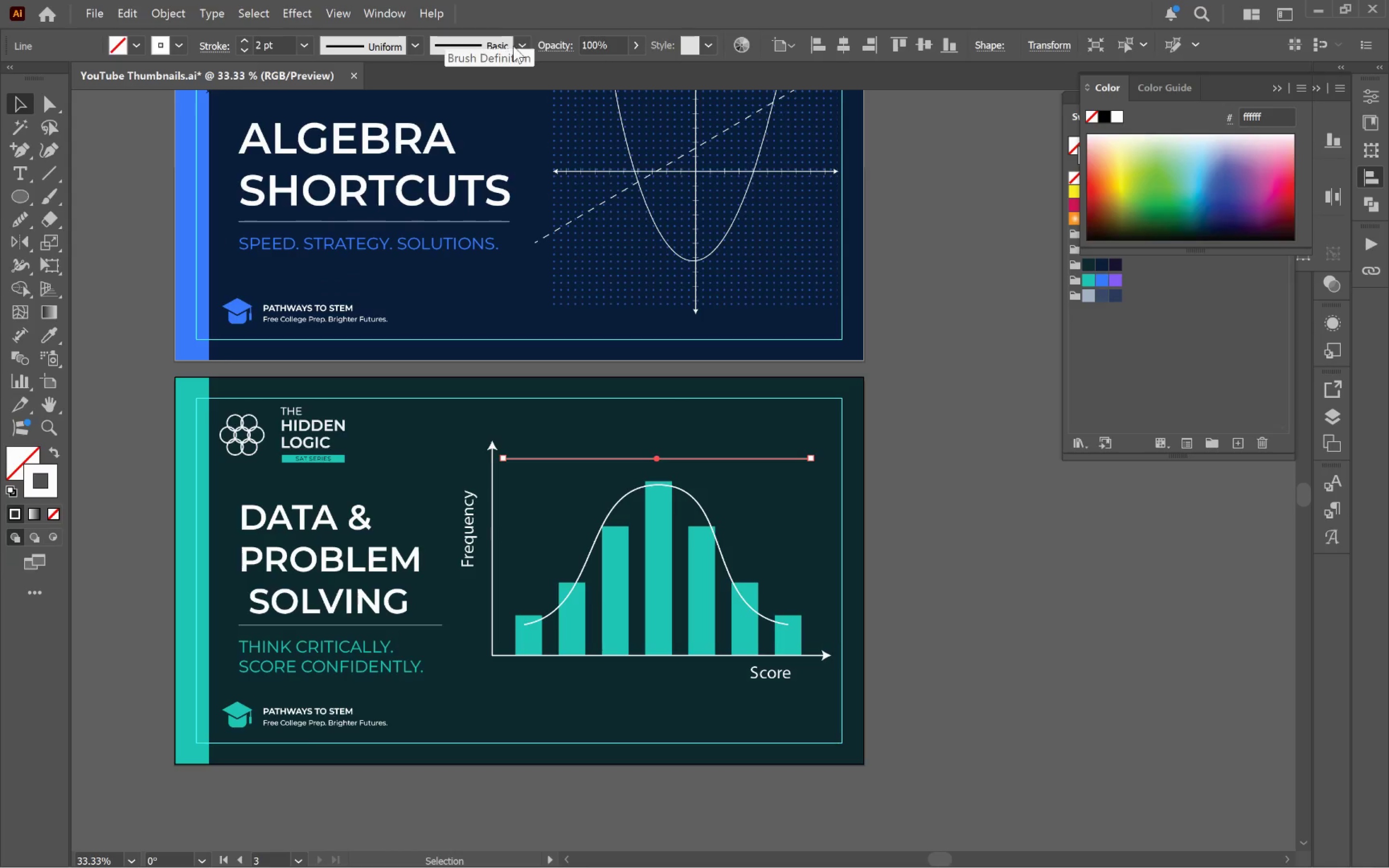 
left_click([518, 46])
 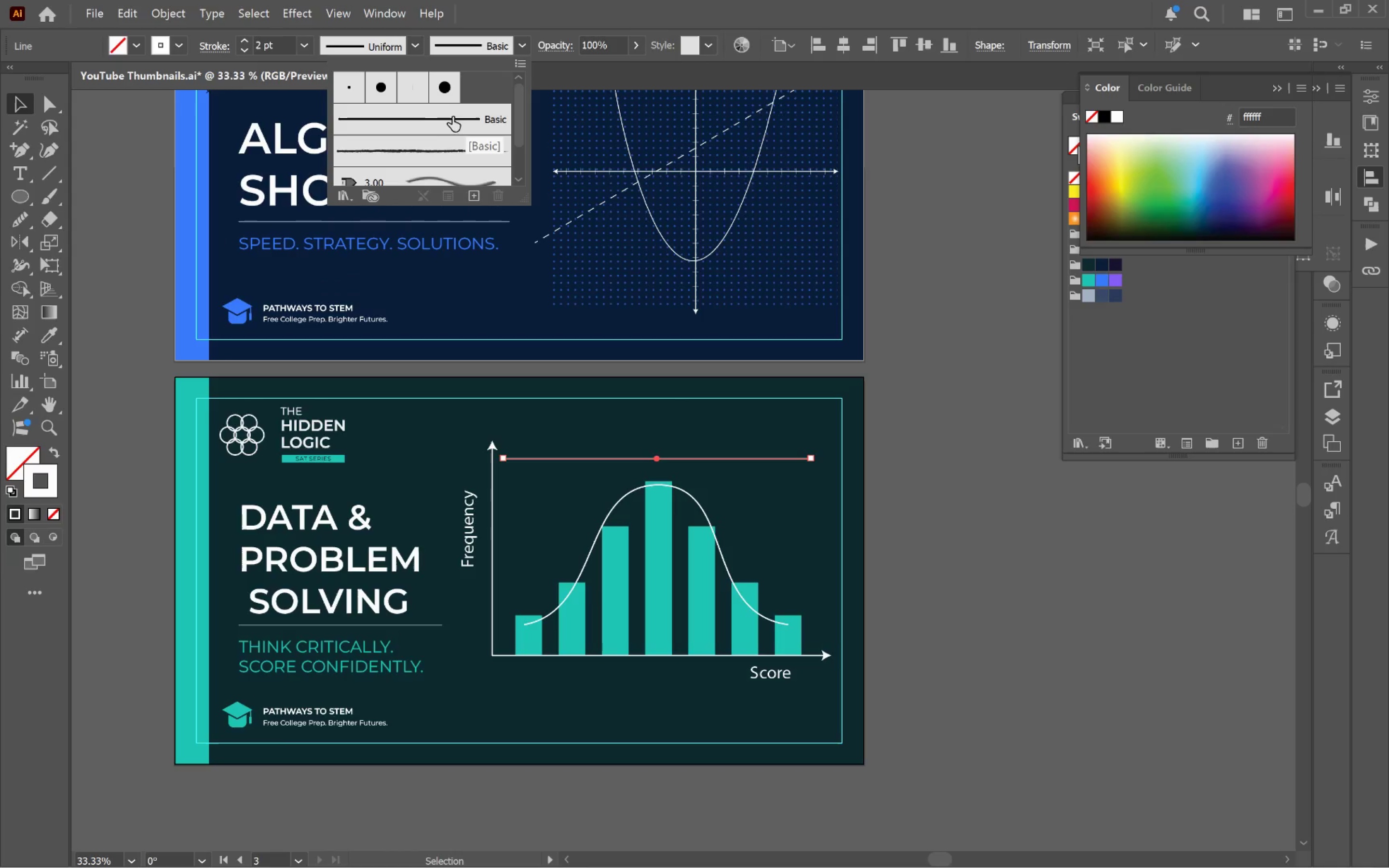 
left_click([382, 92])
 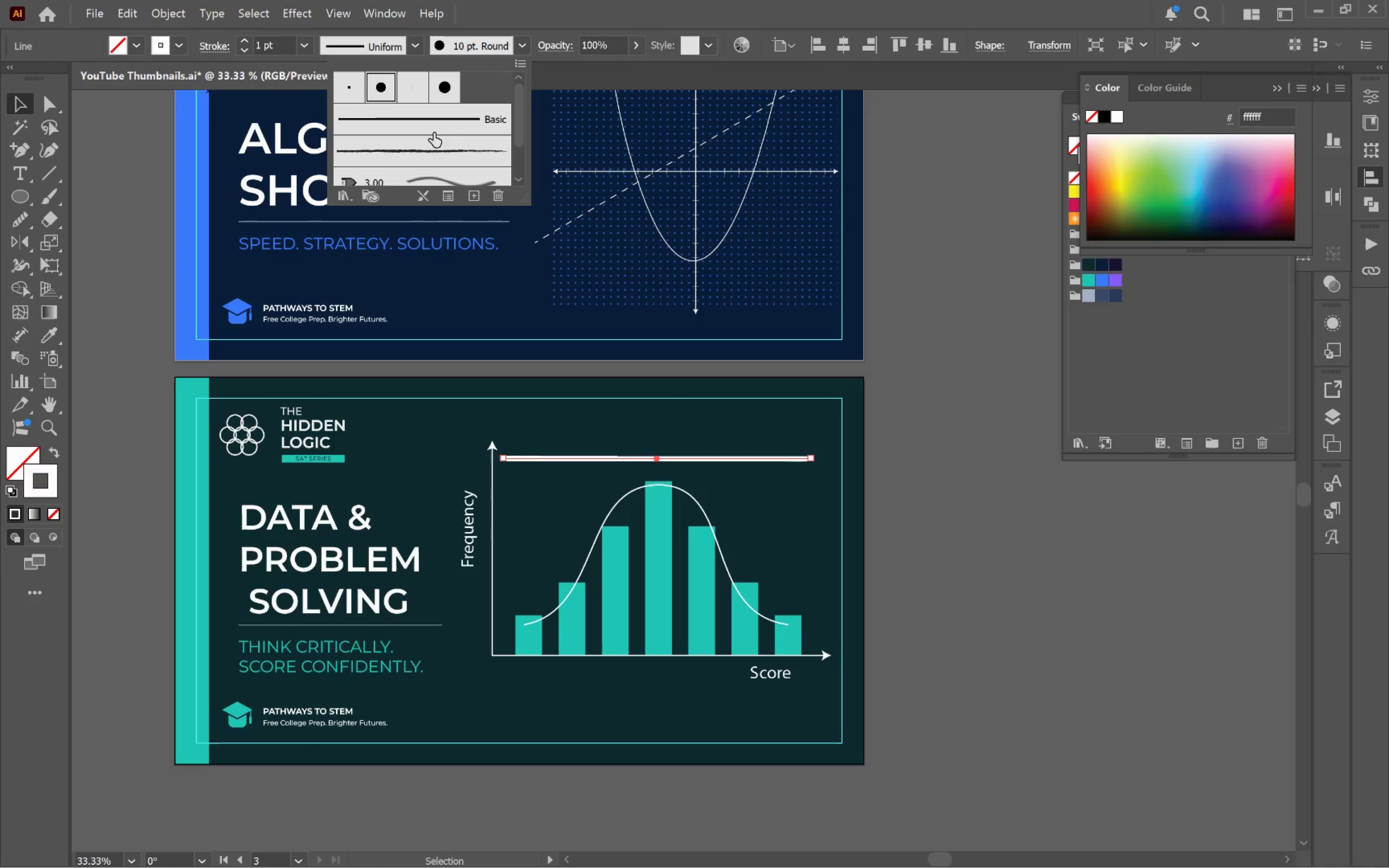 
left_click([351, 90])
 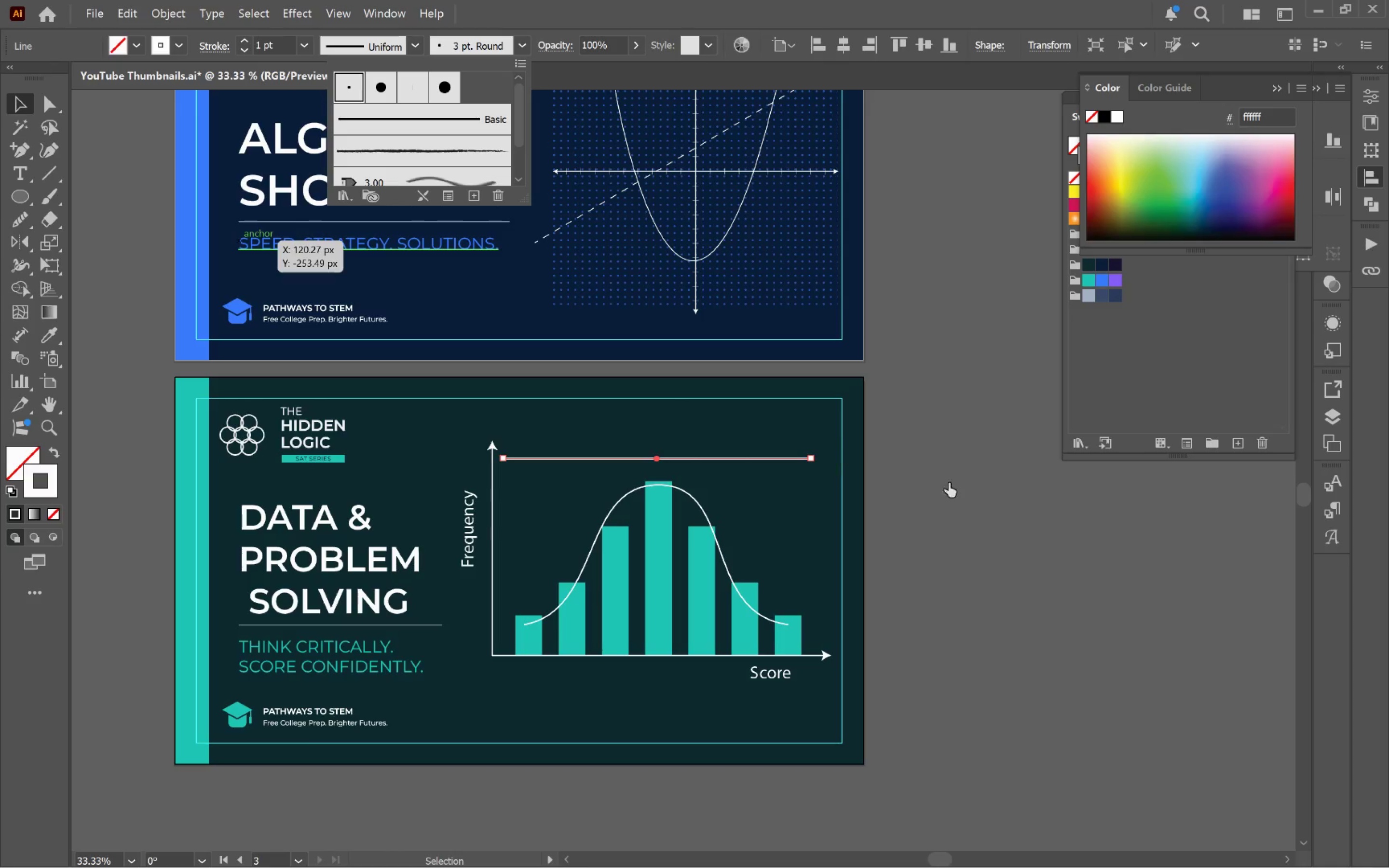 
left_click([985, 514])
 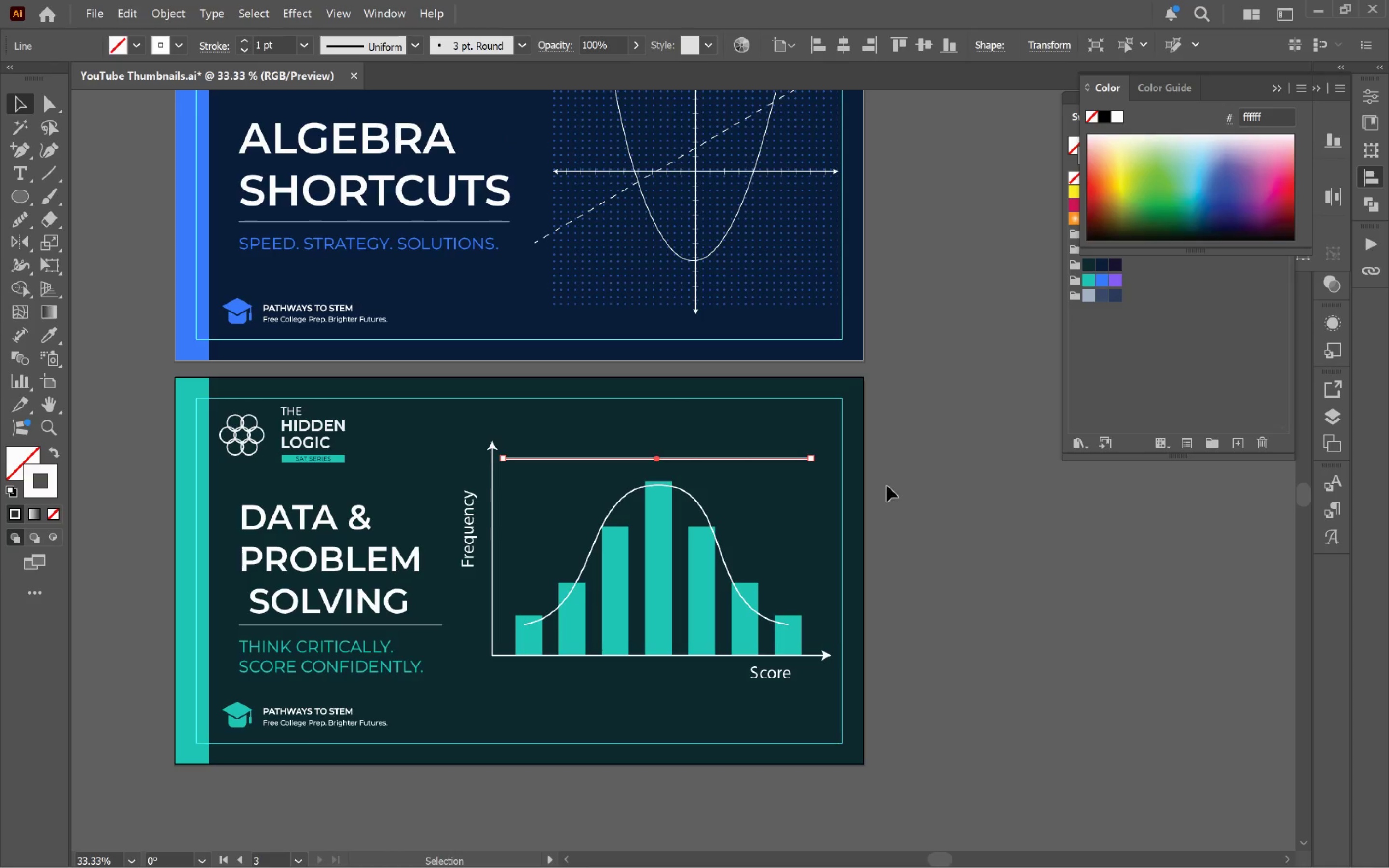 
left_click([876, 484])
 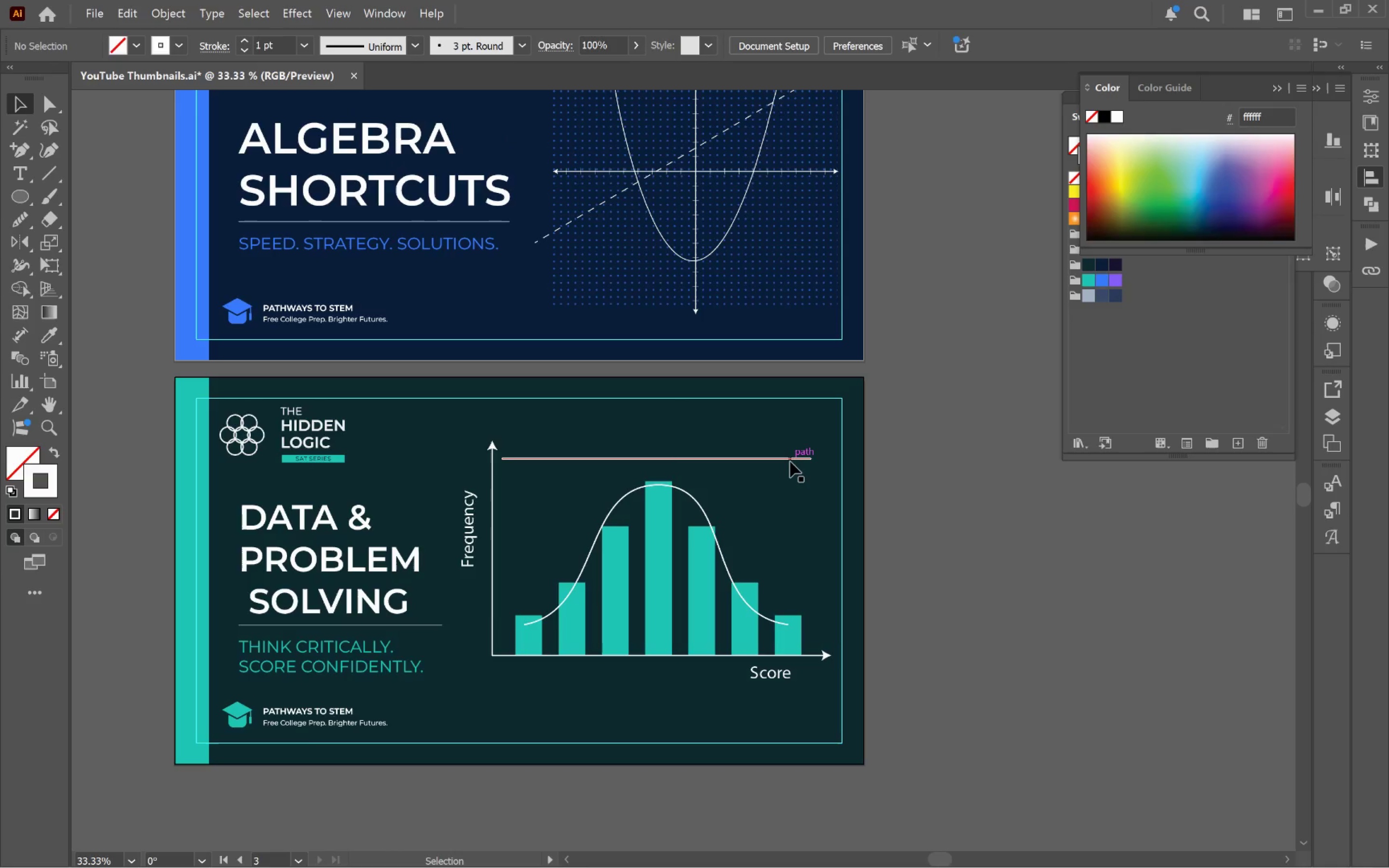 
left_click([790, 461])
 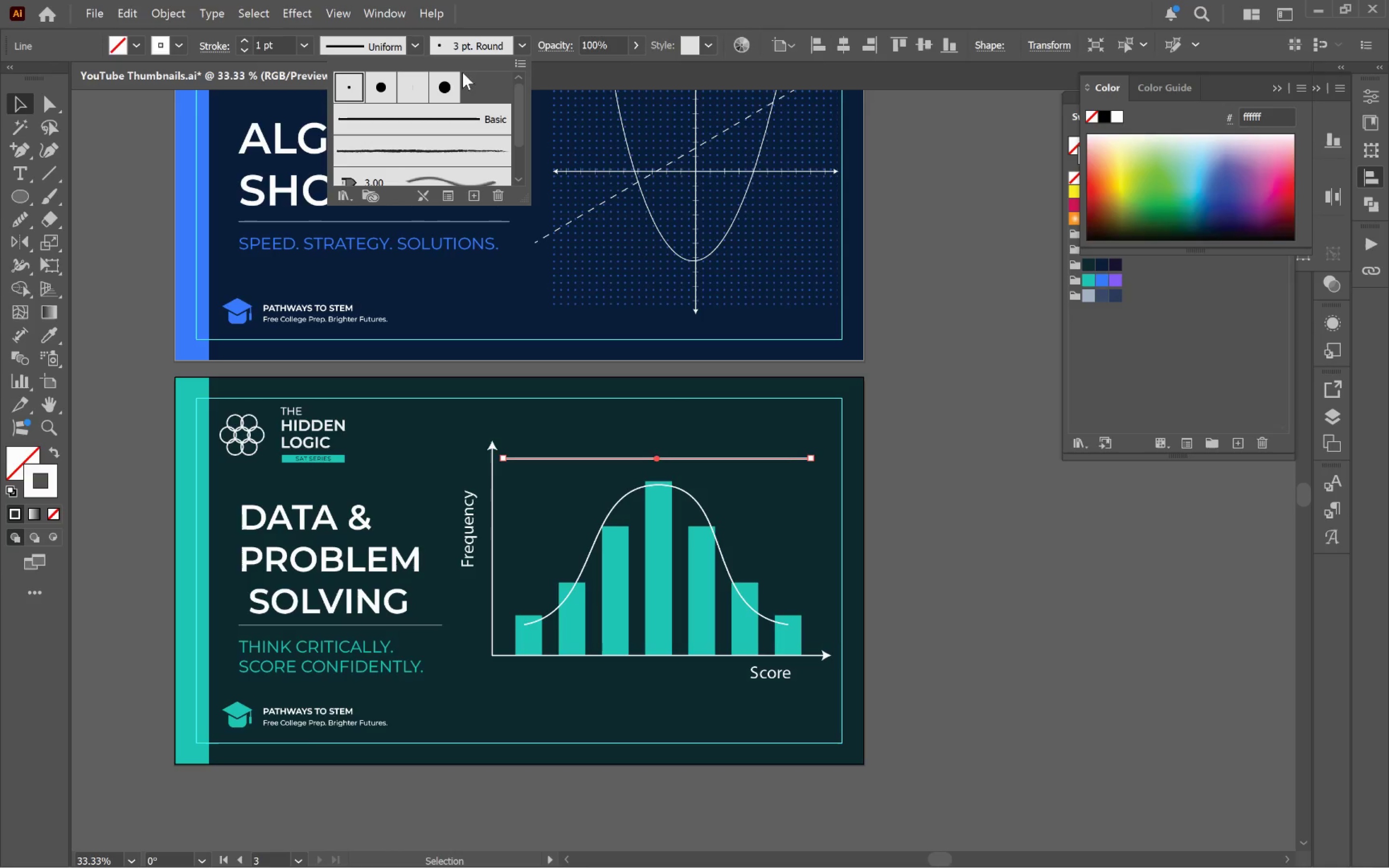 
left_click_drag(start_coordinate=[522, 108], to_coordinate=[522, 96])
 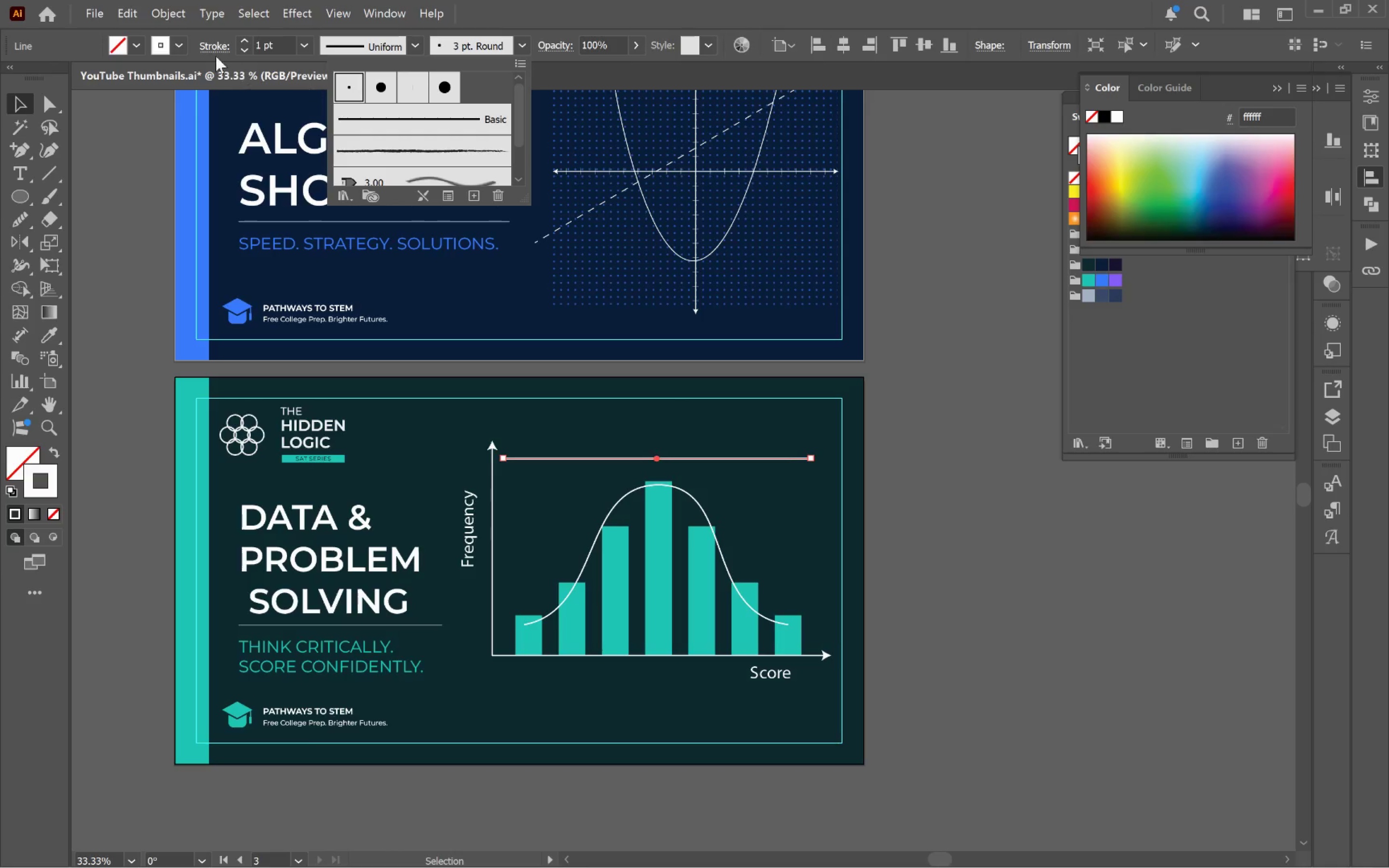 
left_click([206, 43])
 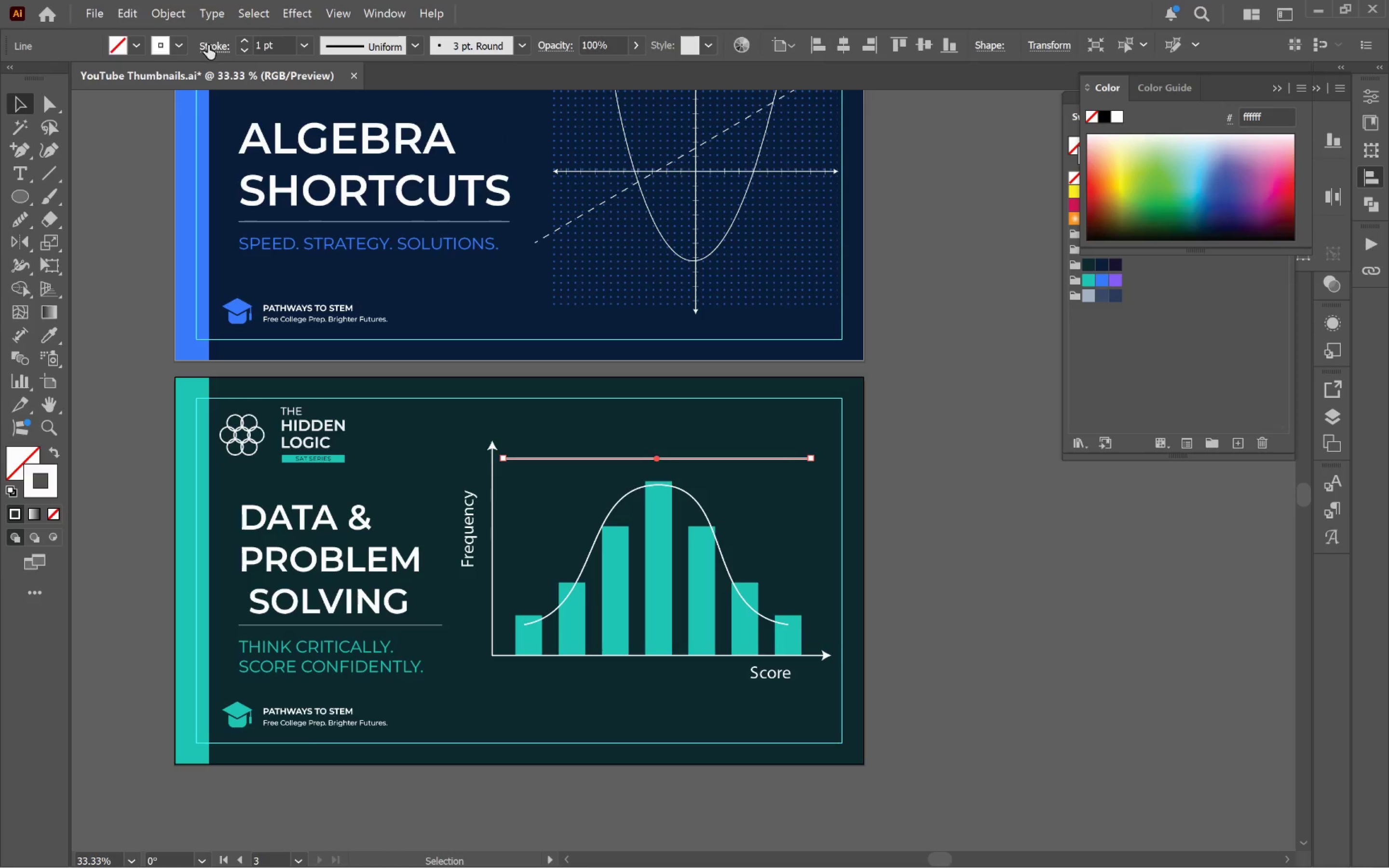 
left_click([208, 45])
 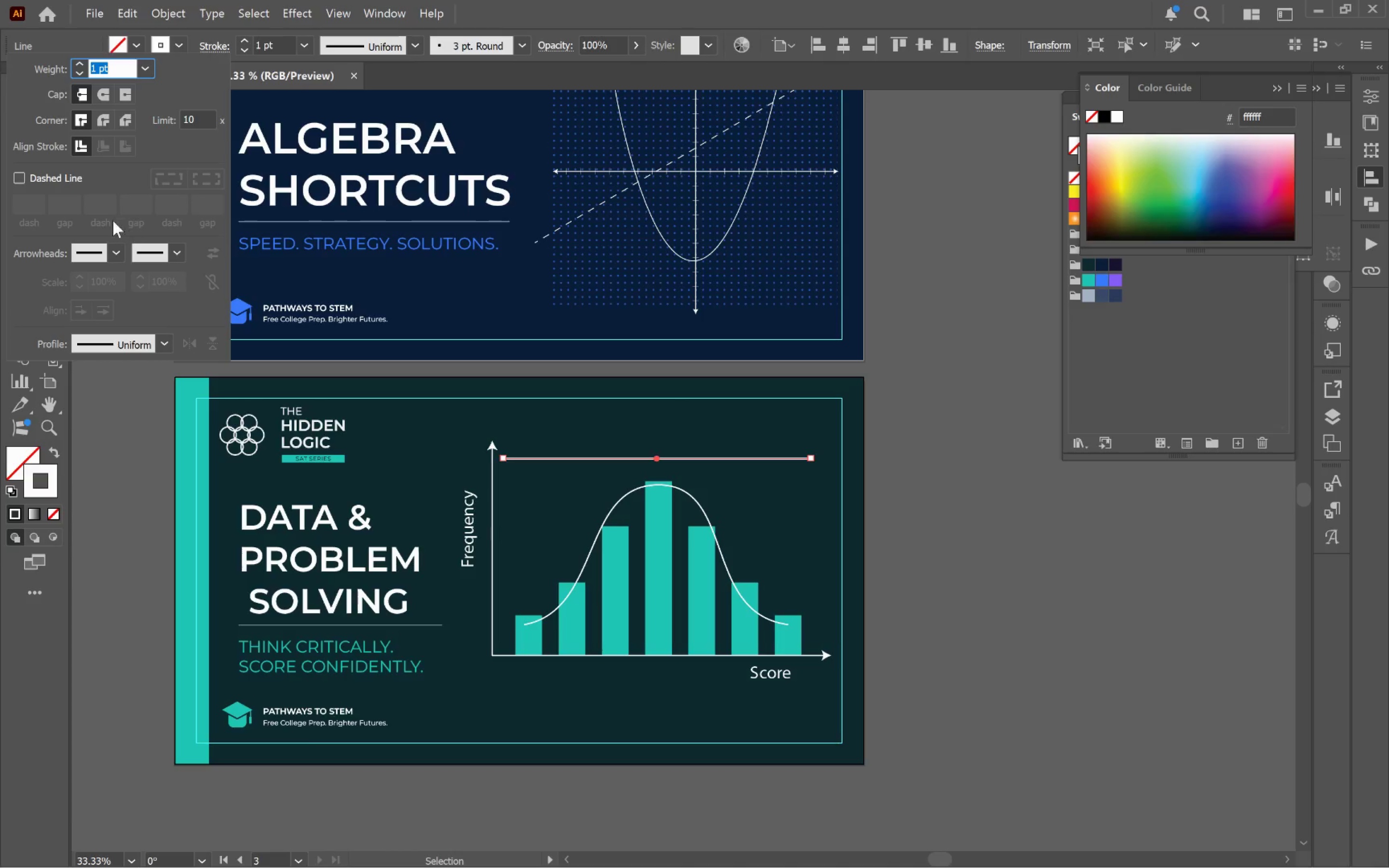 
left_click([31, 169])
 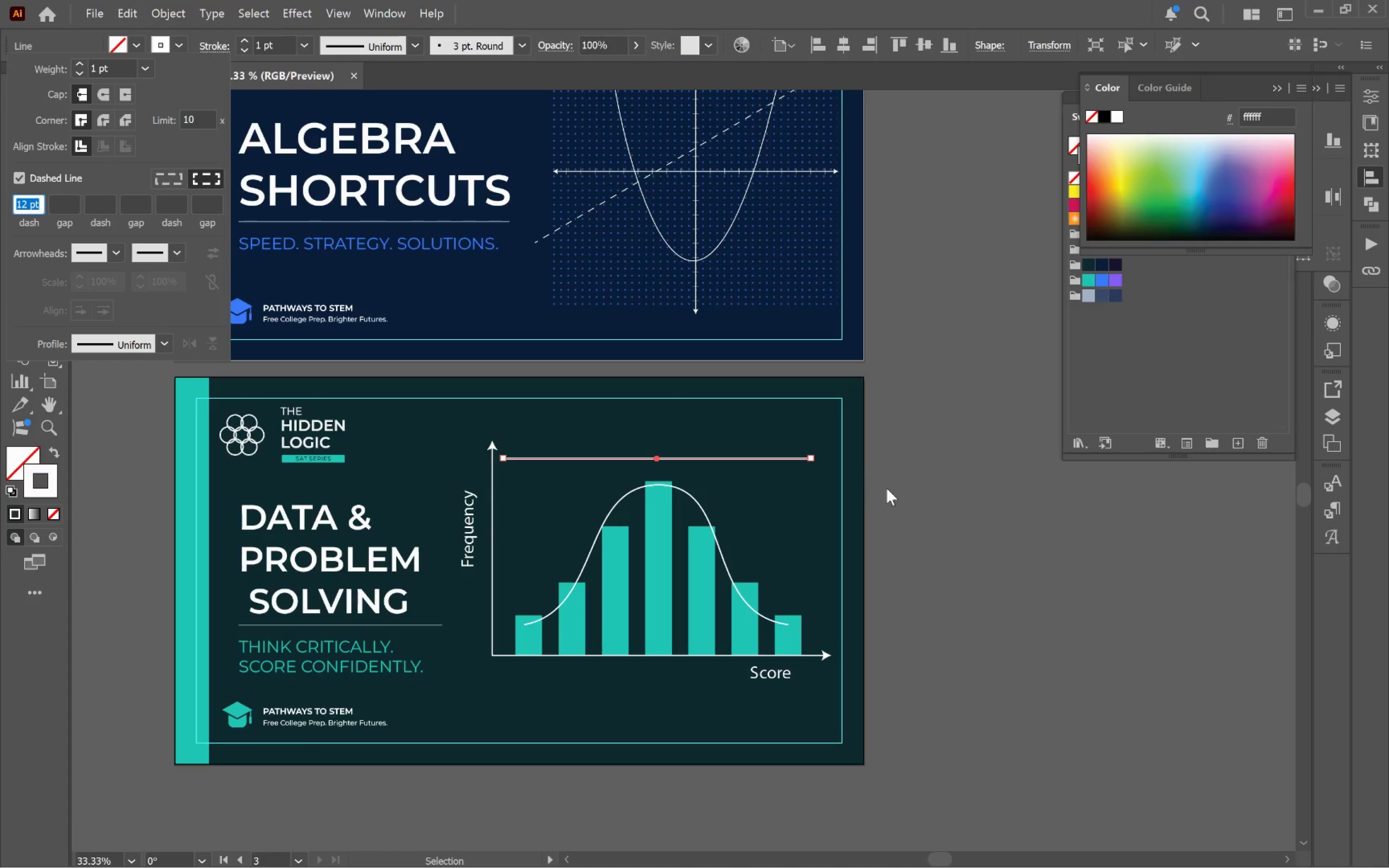 
double_click([923, 490])
 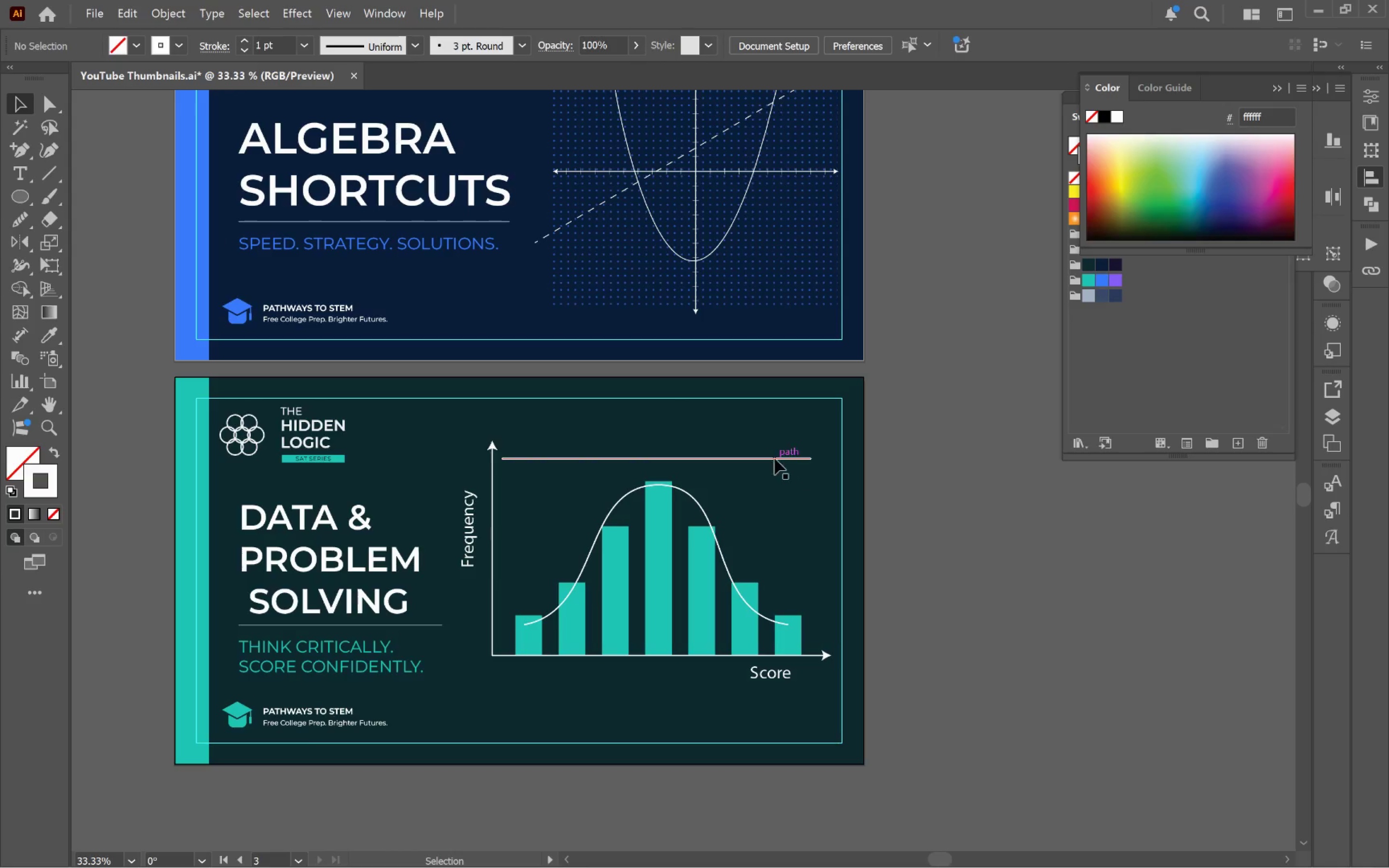 
left_click([775, 459])
 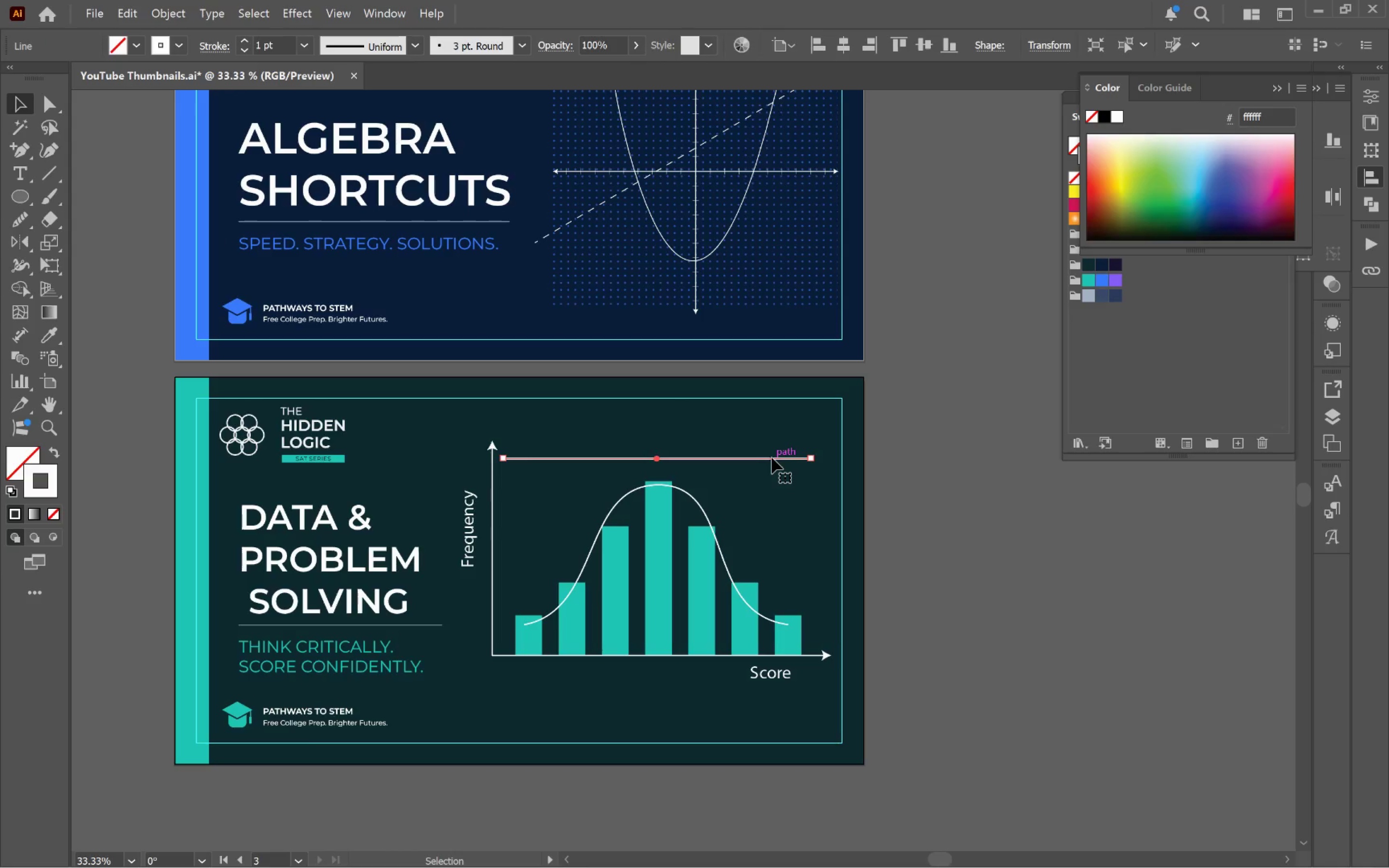 
hold_key(key=AltLeft, duration=2.61)
scroll: coordinate [780, 465], scroll_direction: up, amount: 5.0
 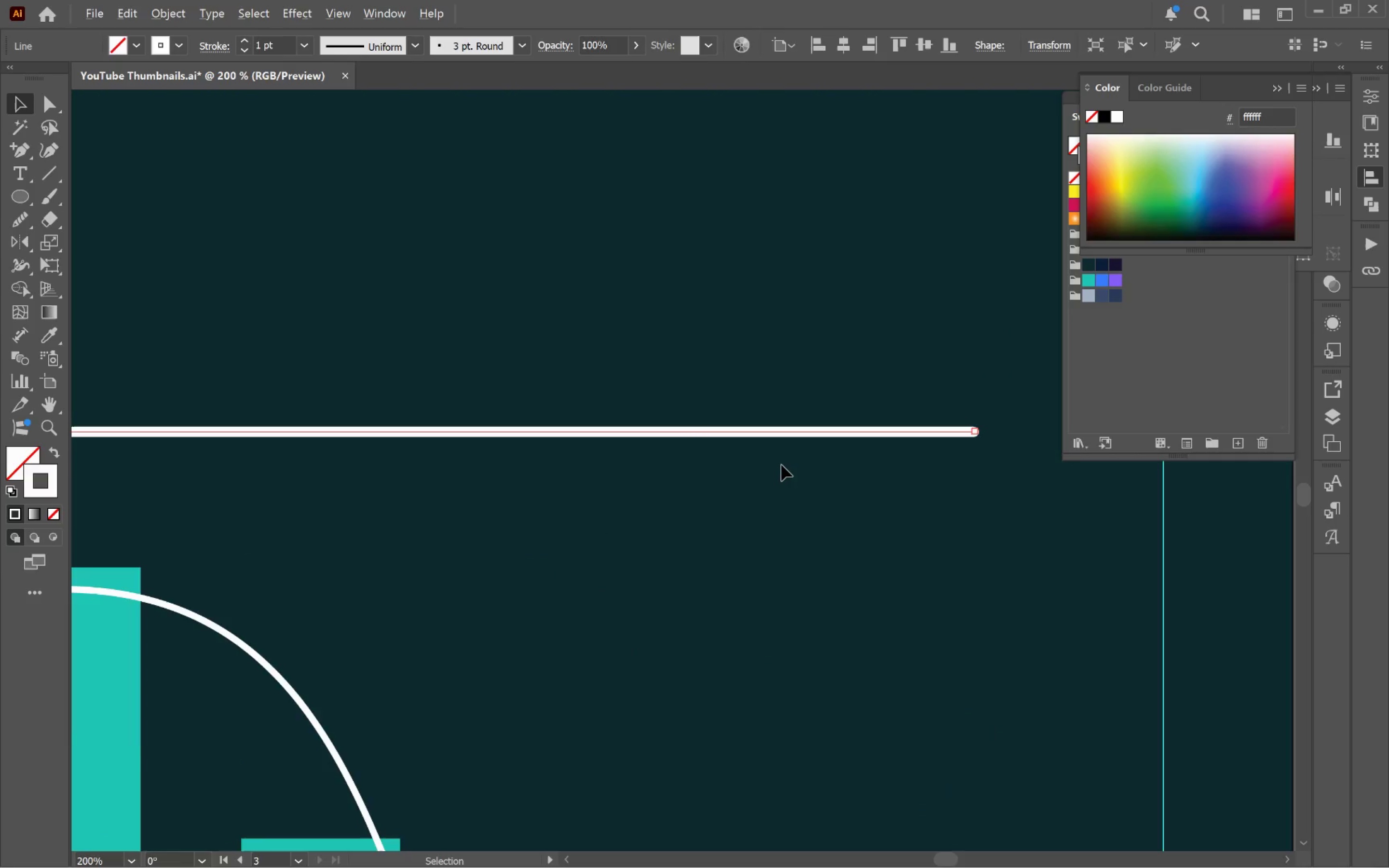 
scroll: coordinate [719, 468], scroll_direction: down, amount: 3.0
 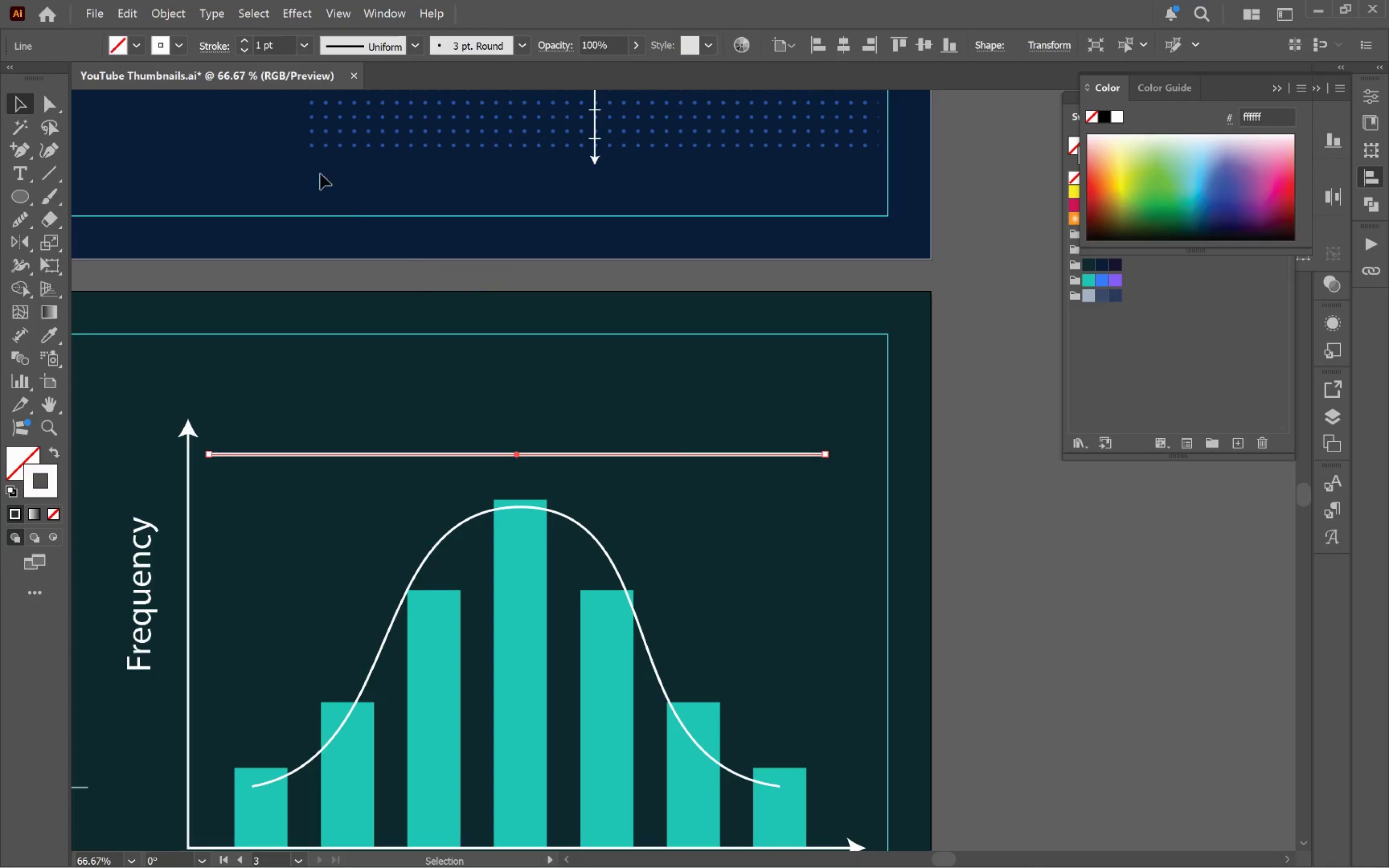 
hold_key(key=Space, duration=0.69)
 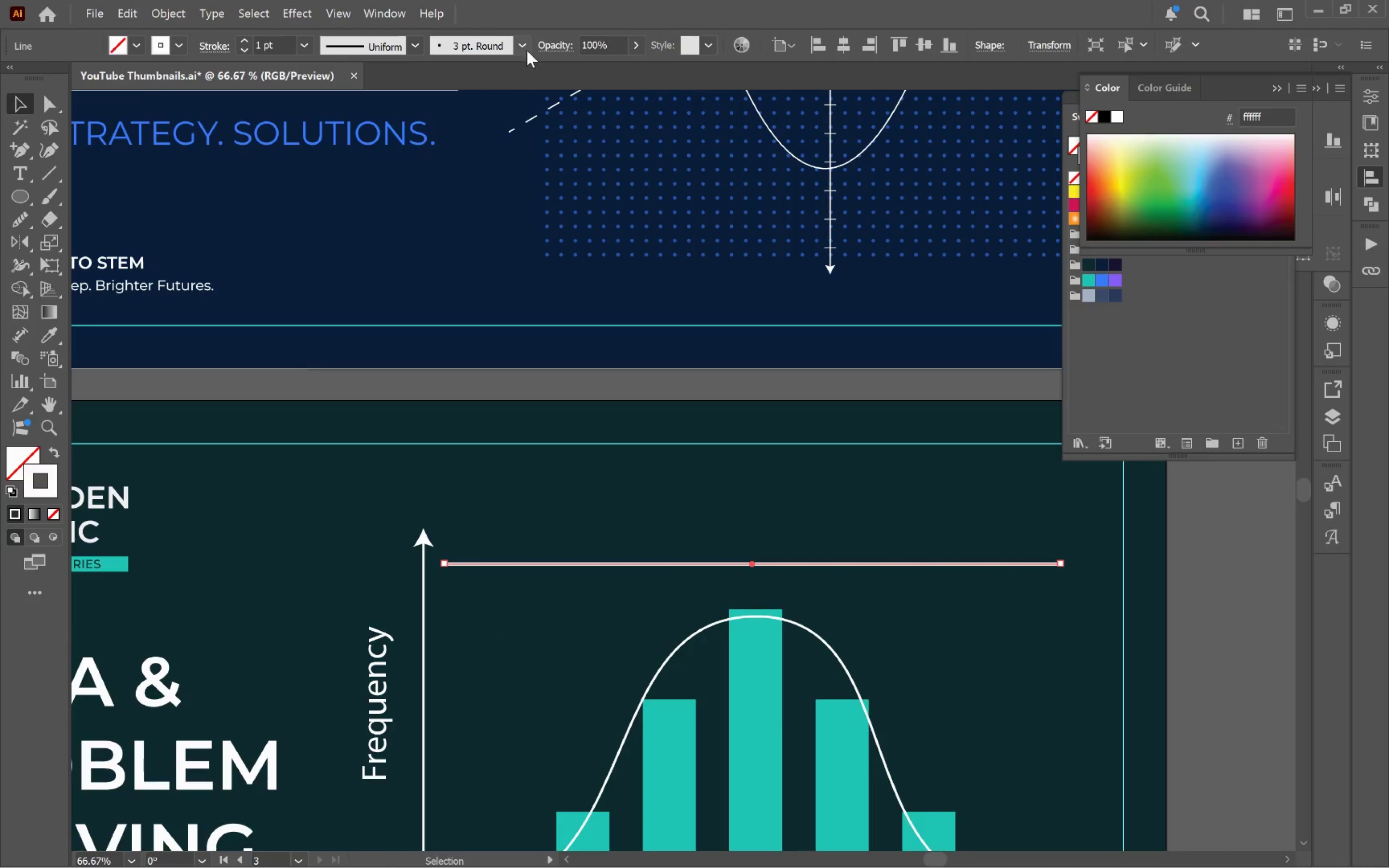 
left_click_drag(start_coordinate=[404, 176], to_coordinate=[639, 285])
 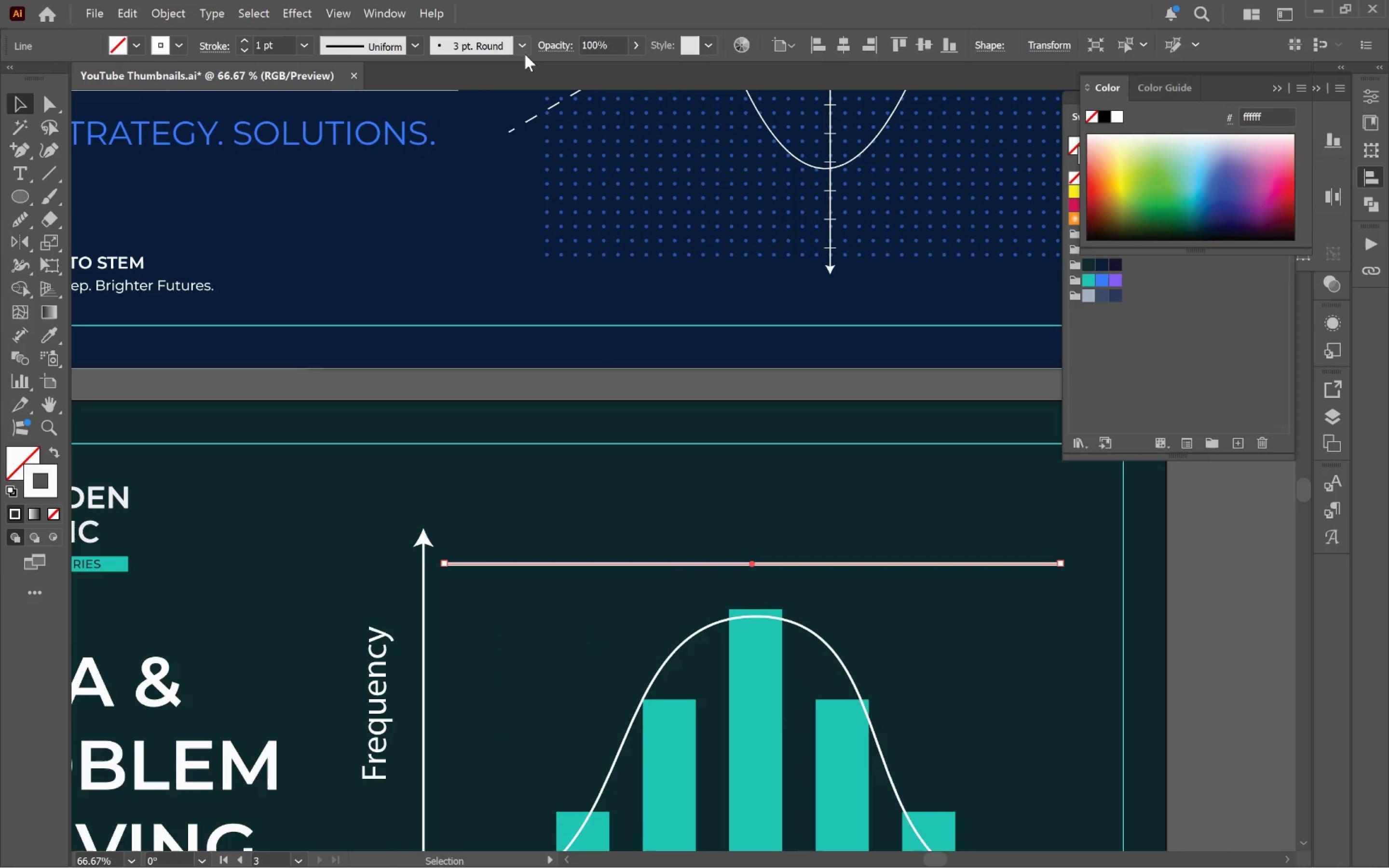 
left_click([527, 50])
 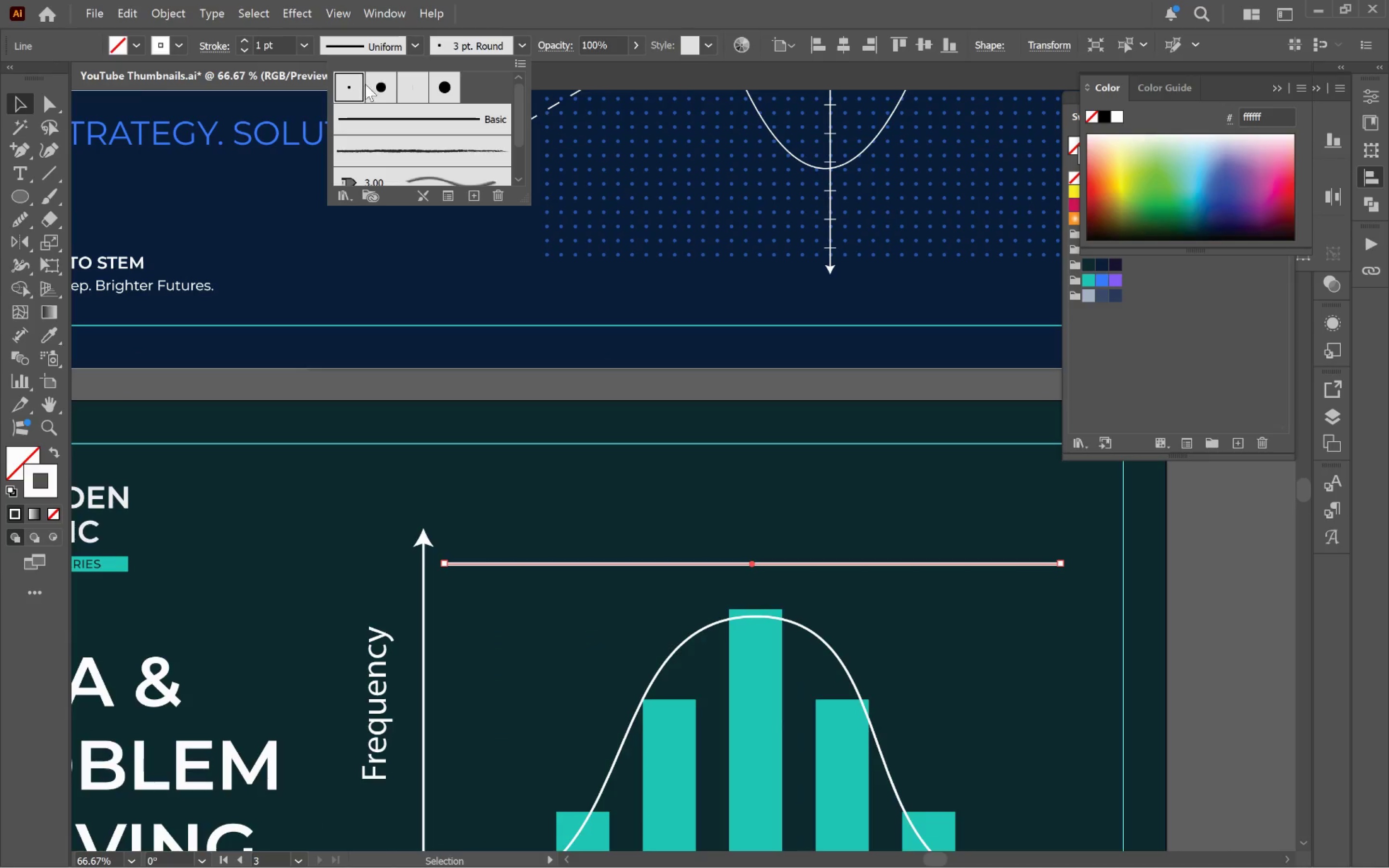 
left_click([353, 87])
 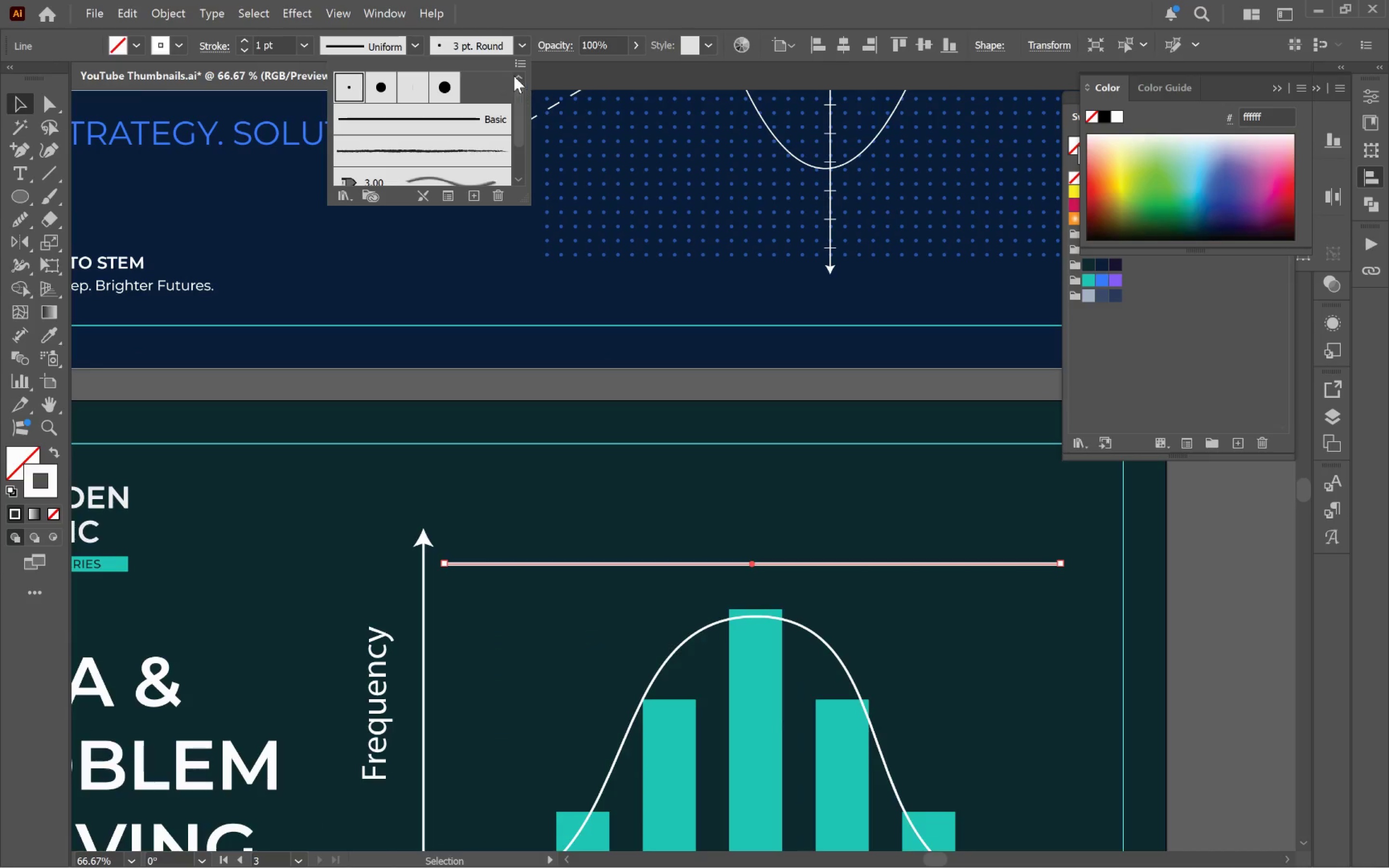 
left_click([513, 61])
 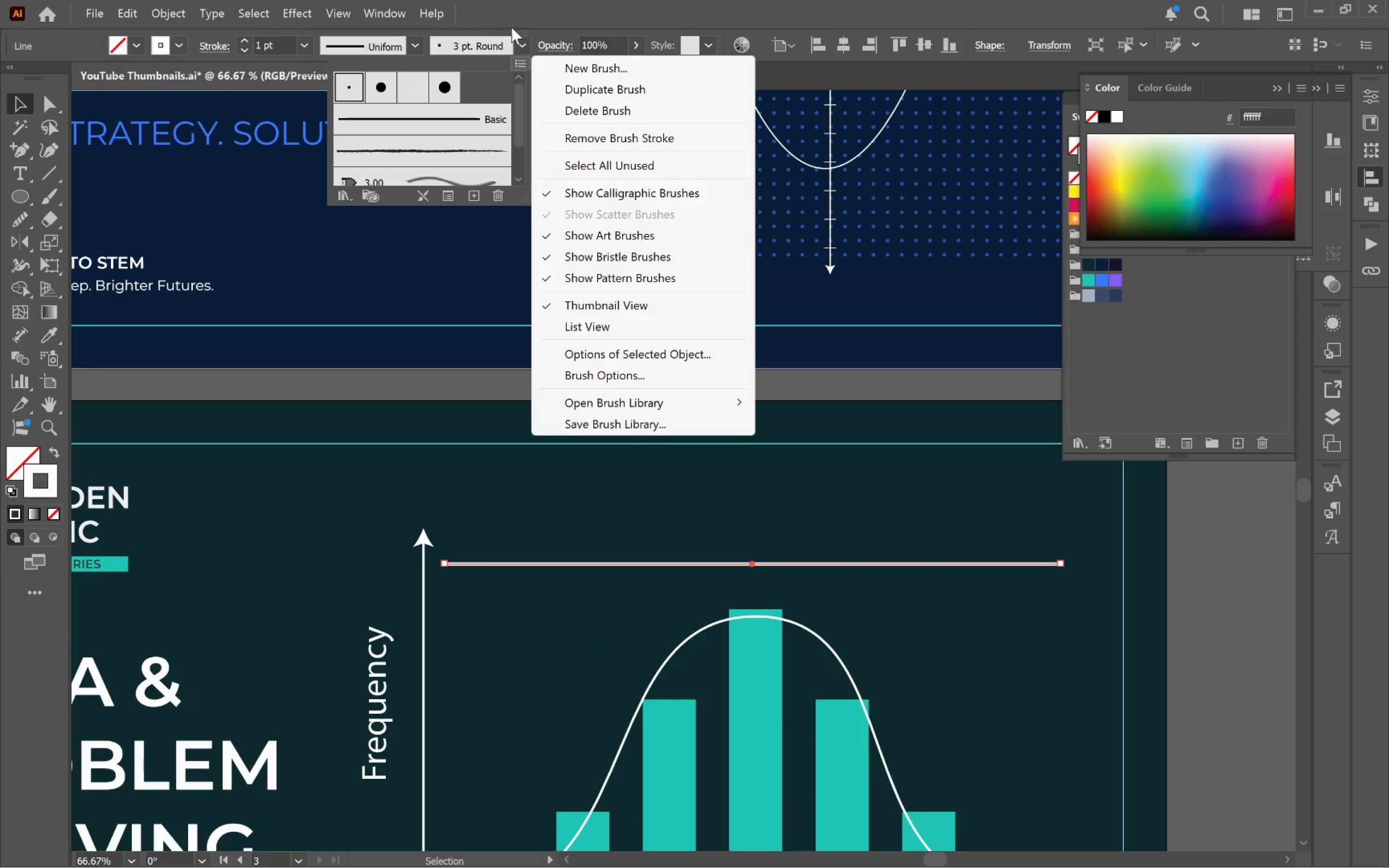 
left_click([512, 12])
 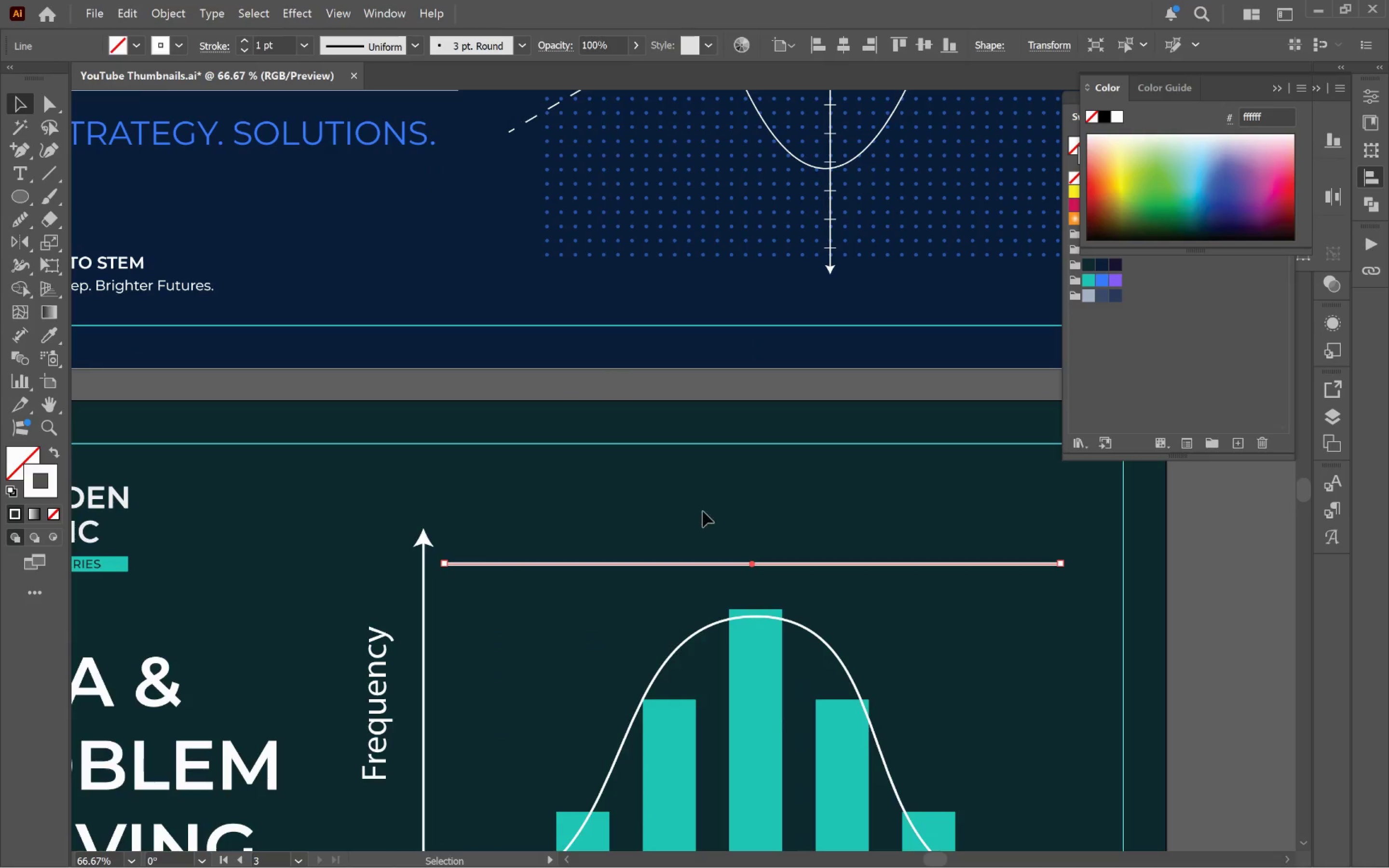 
left_click([717, 497])
 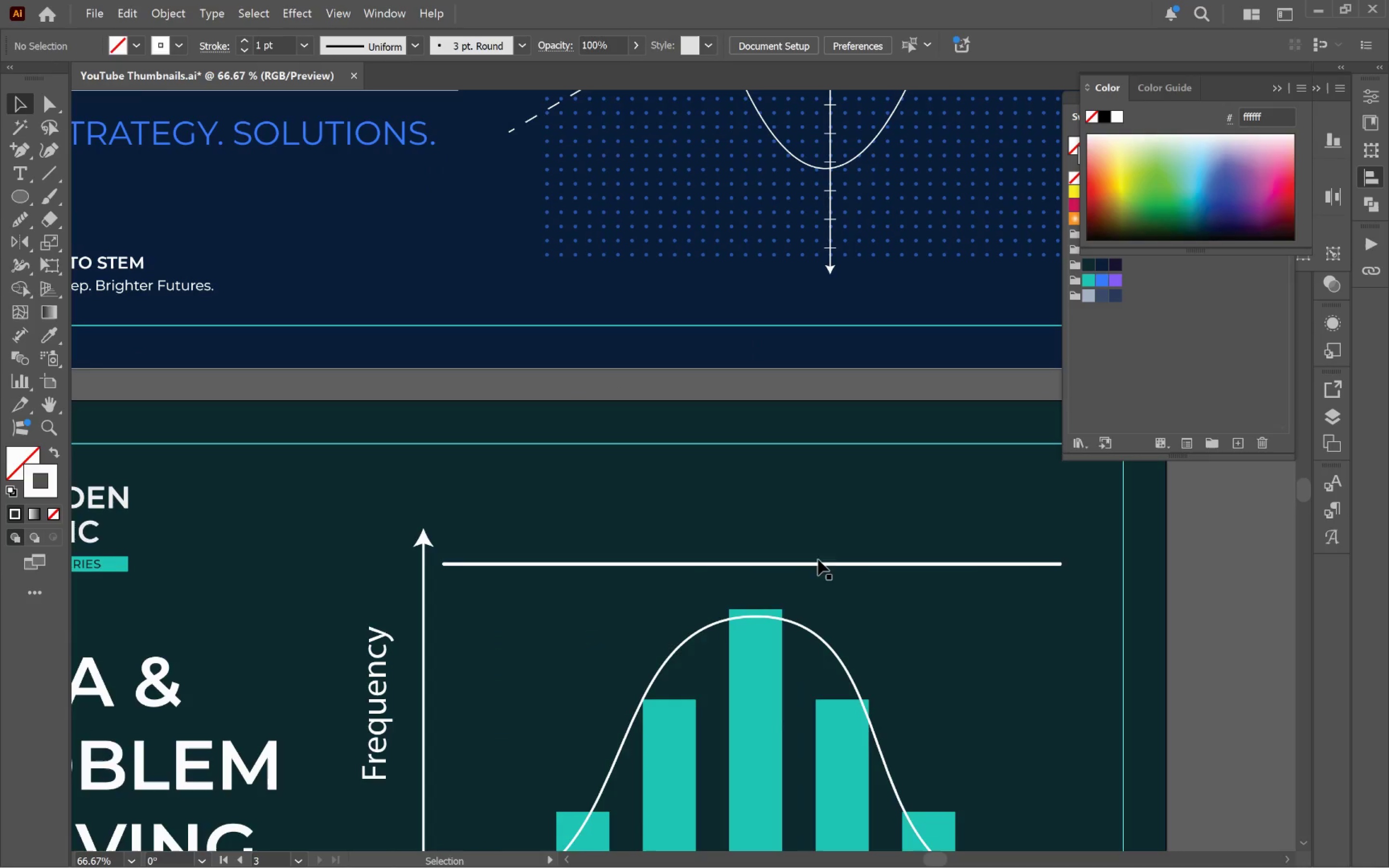 
left_click([819, 563])
 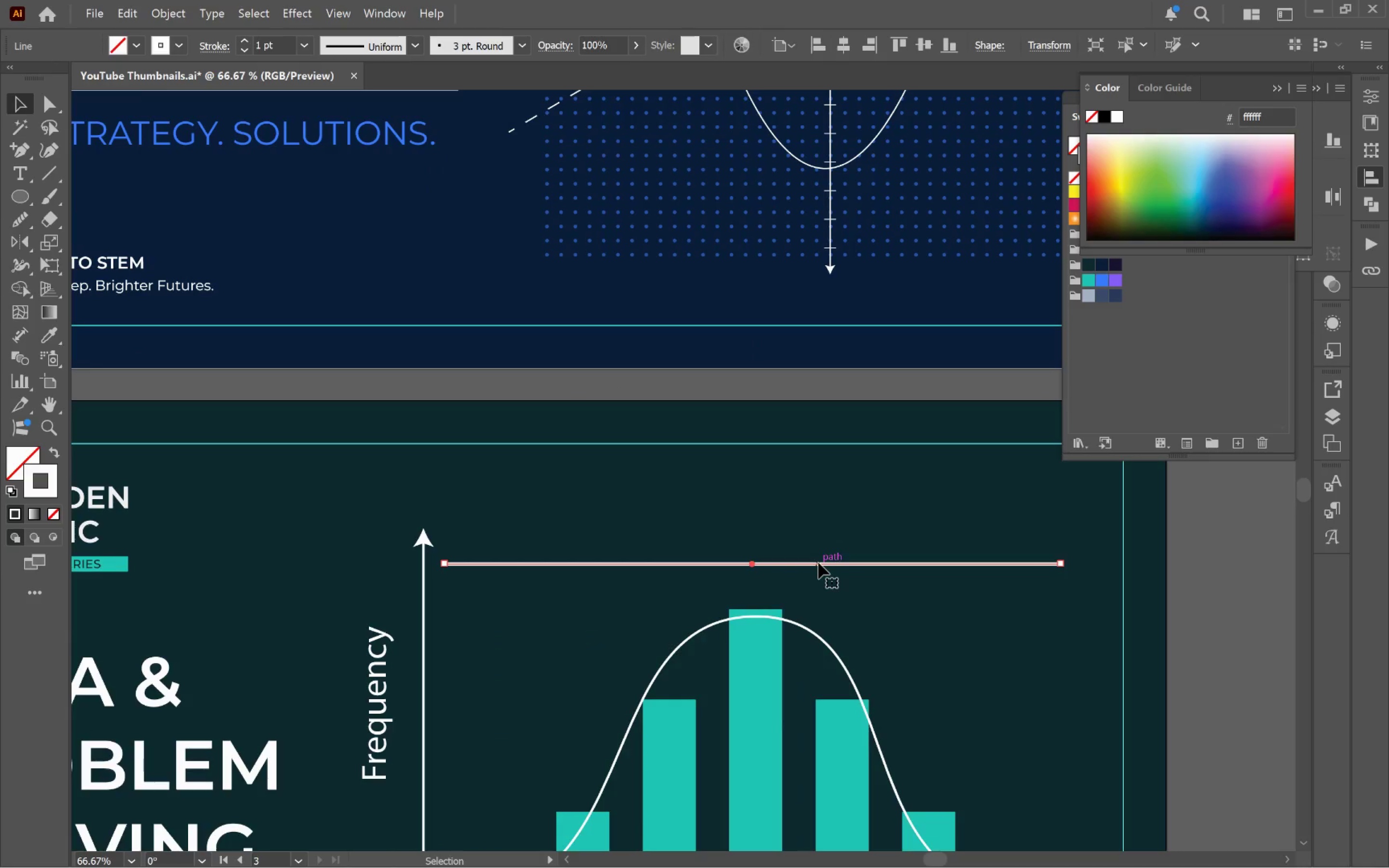 
key(Backspace)
 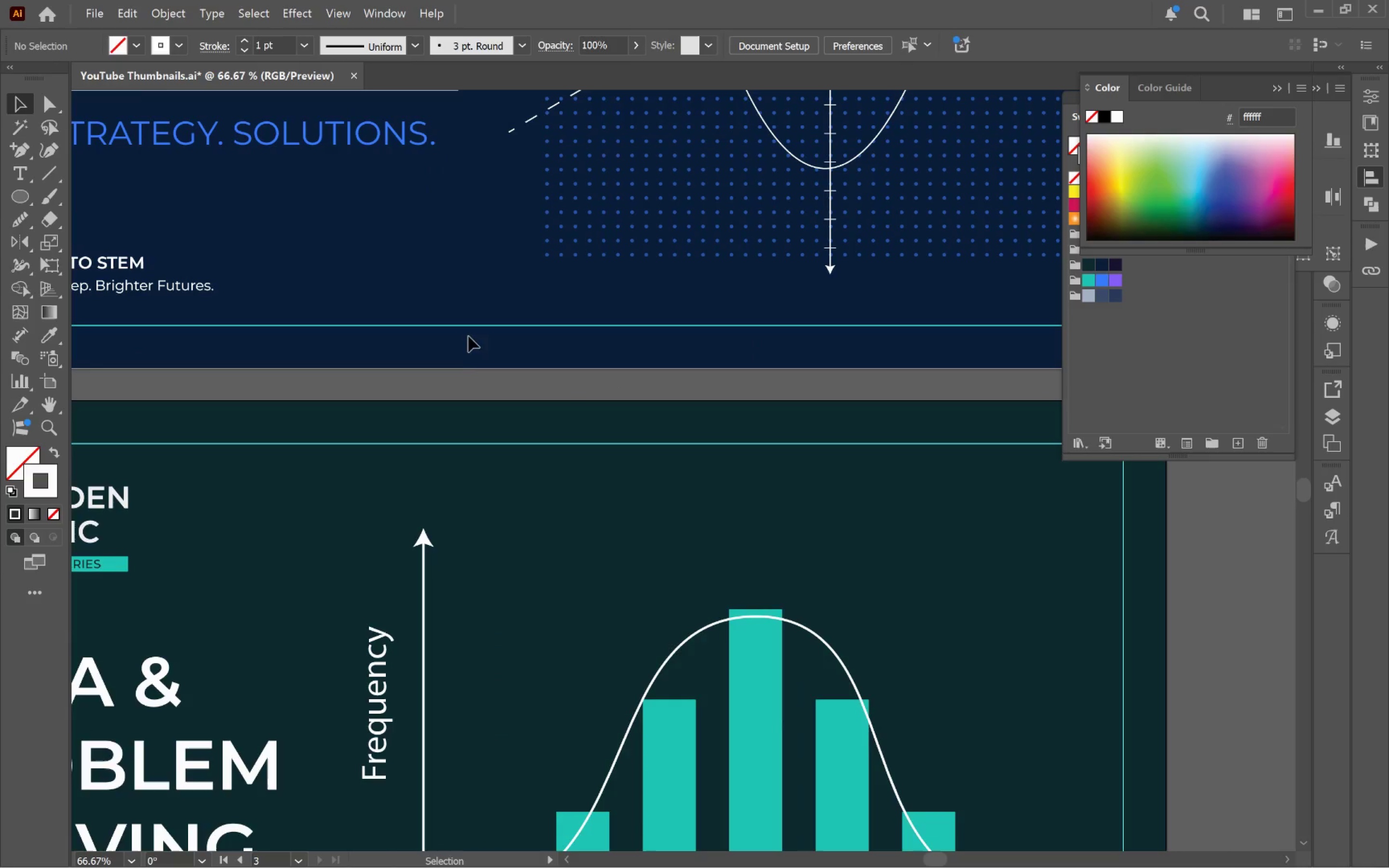 
left_click([483, 388])
 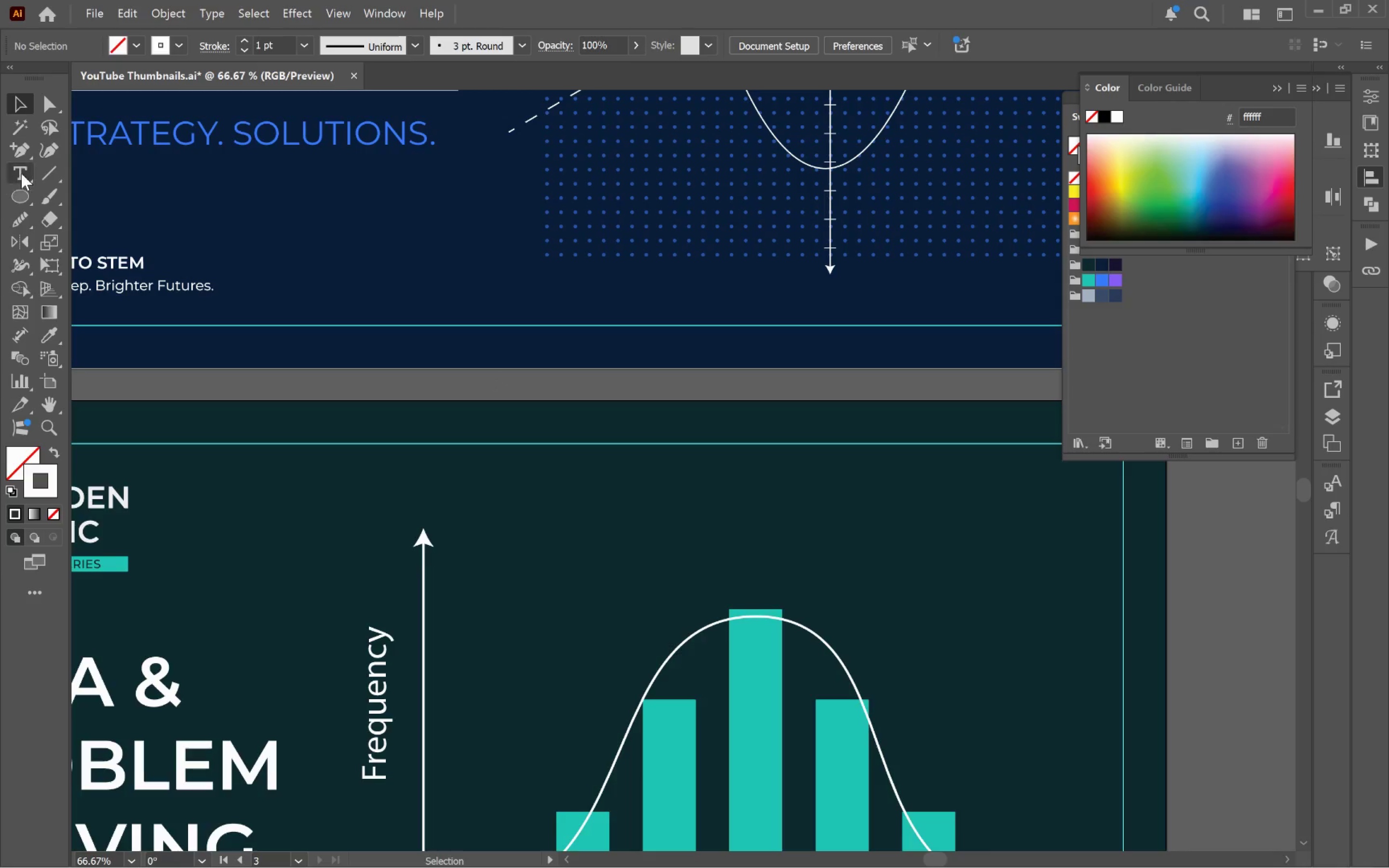 
left_click([45, 181])
 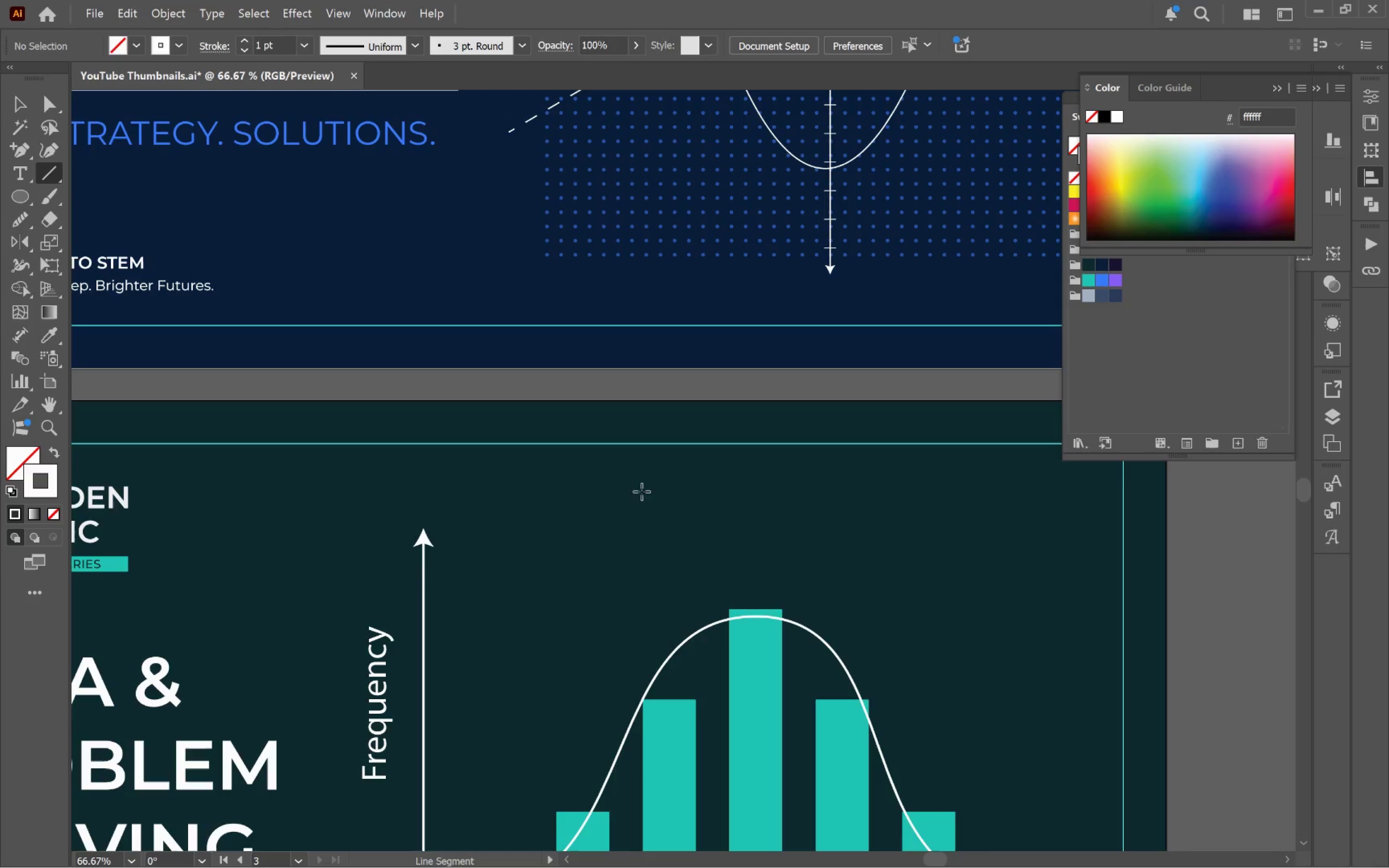 
hold_key(key=ShiftLeft, duration=0.76)
left_click_drag(start_coordinate=[627, 510], to_coordinate=[930, 531])
 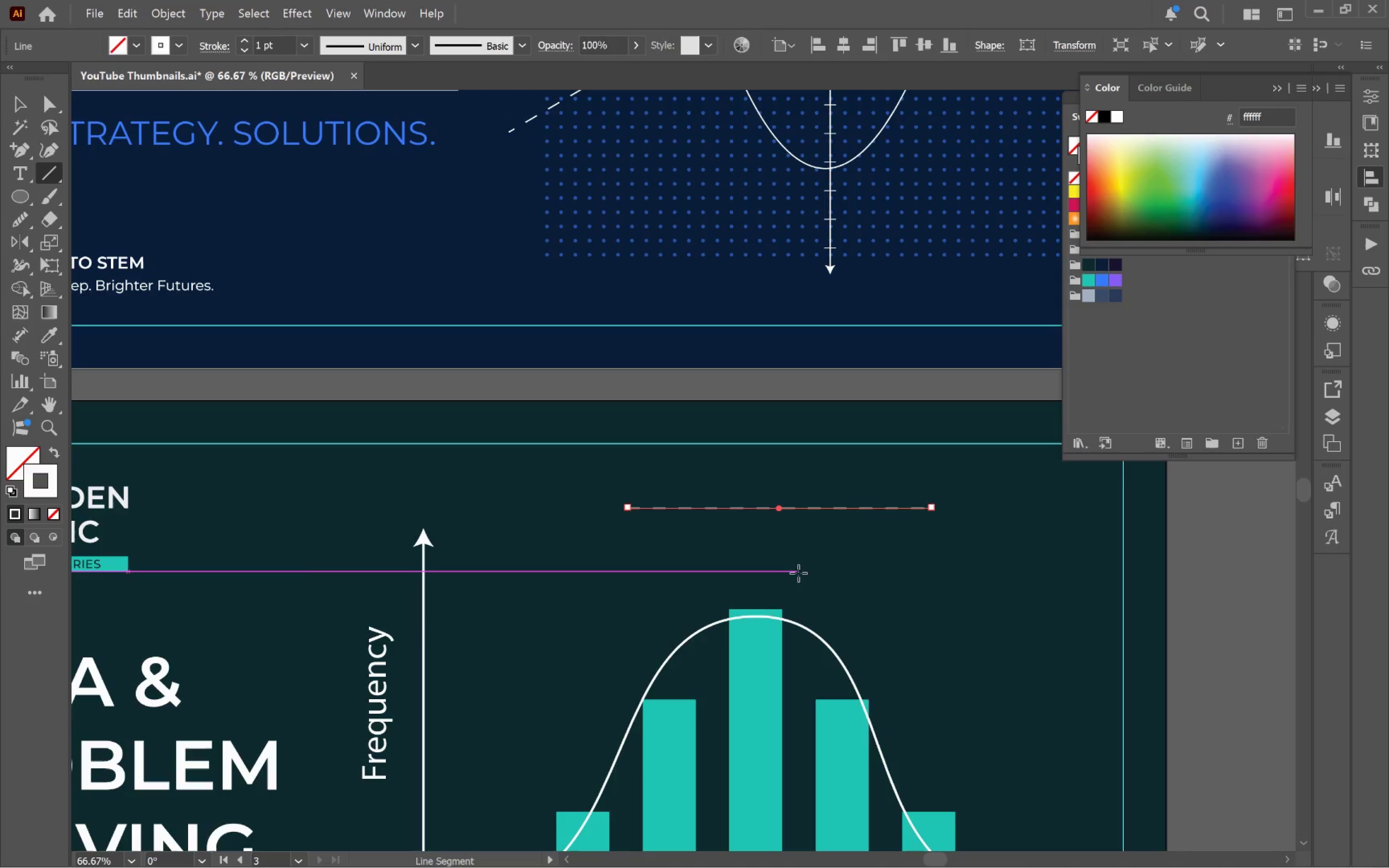 
key(V)
 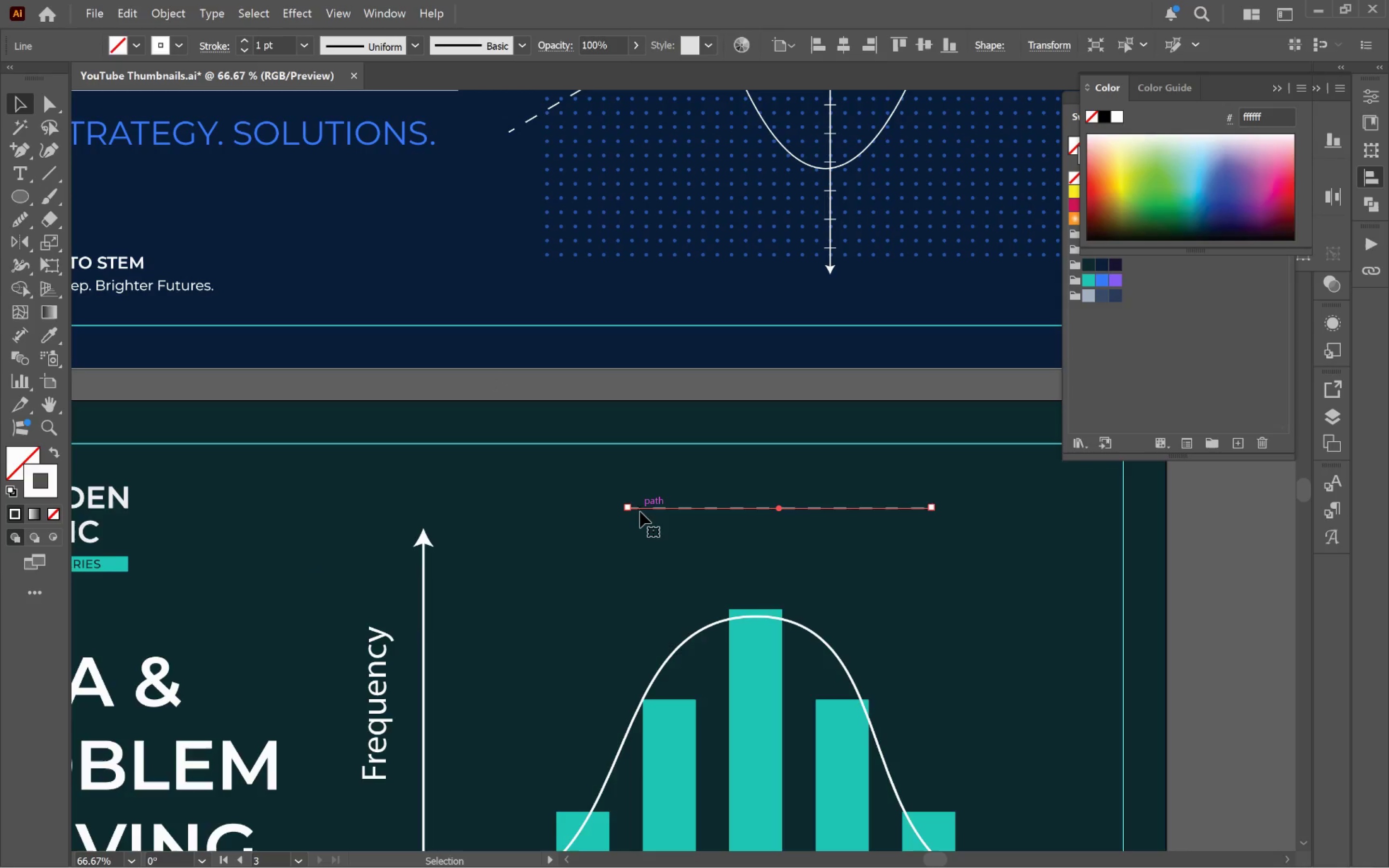 
left_click_drag(start_coordinate=[640, 511], to_coordinate=[463, 561])
 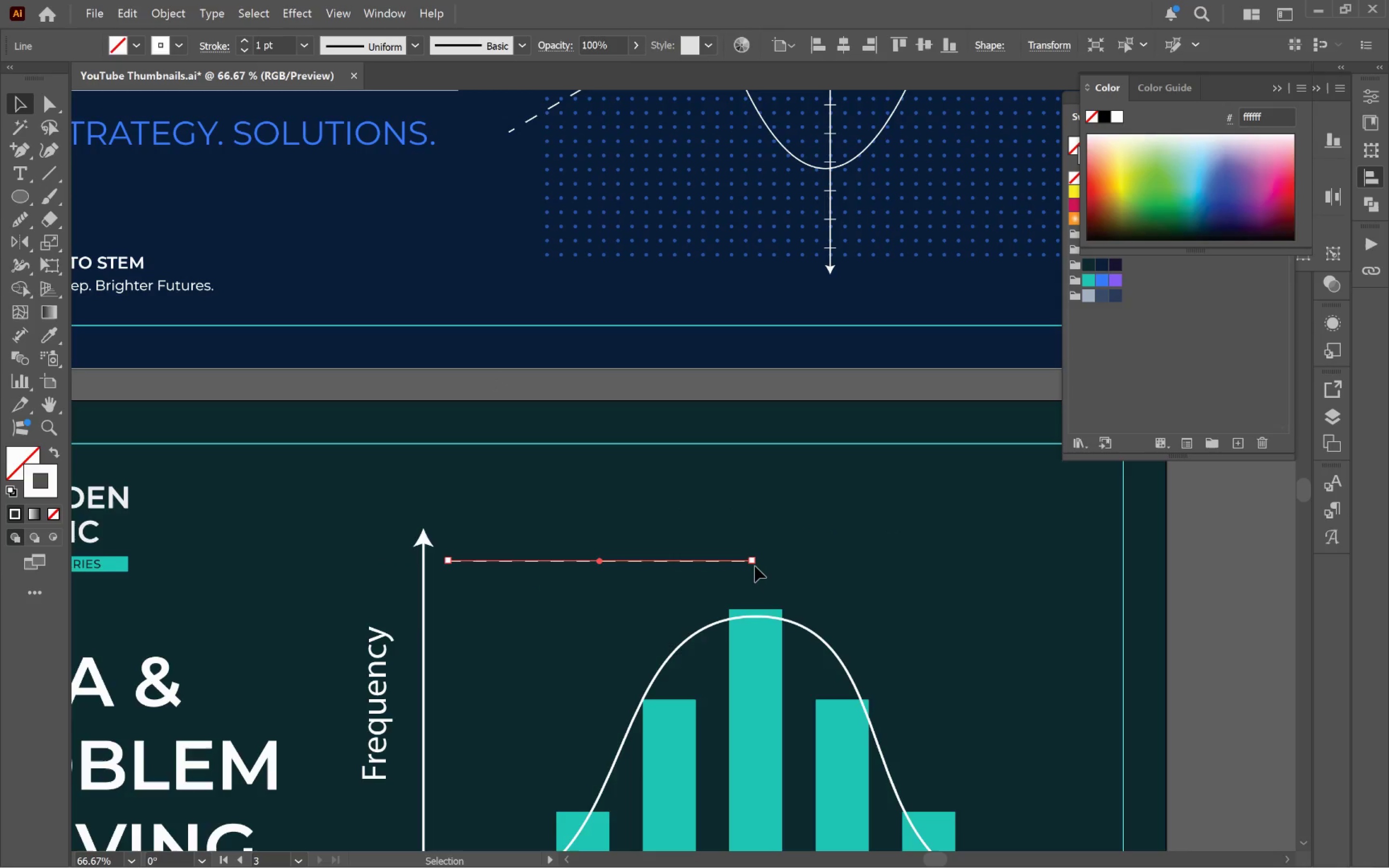 
left_click_drag(start_coordinate=[754, 564], to_coordinate=[1047, 569])
 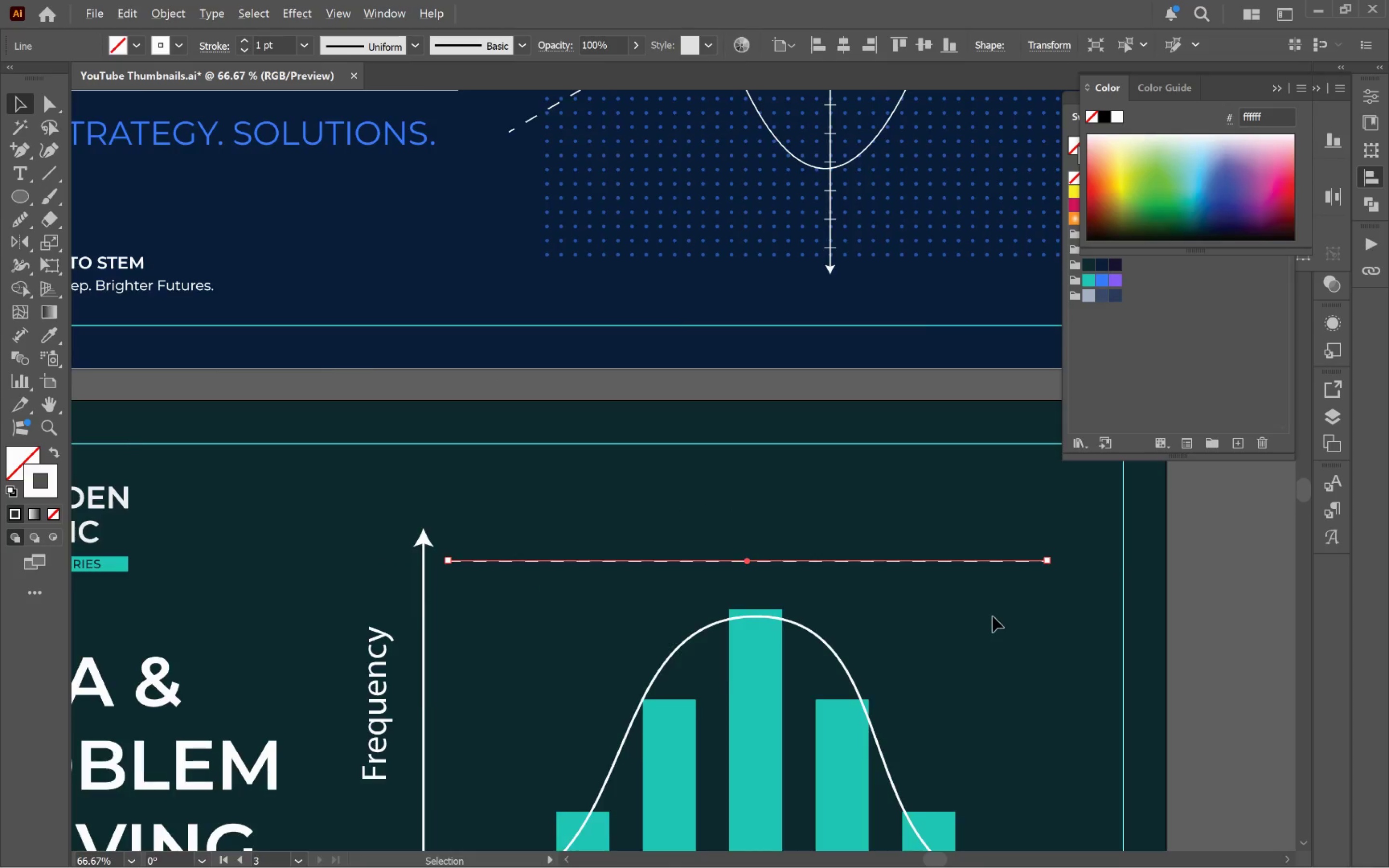 
hold_key(key=ShiftLeft, duration=1.47)
 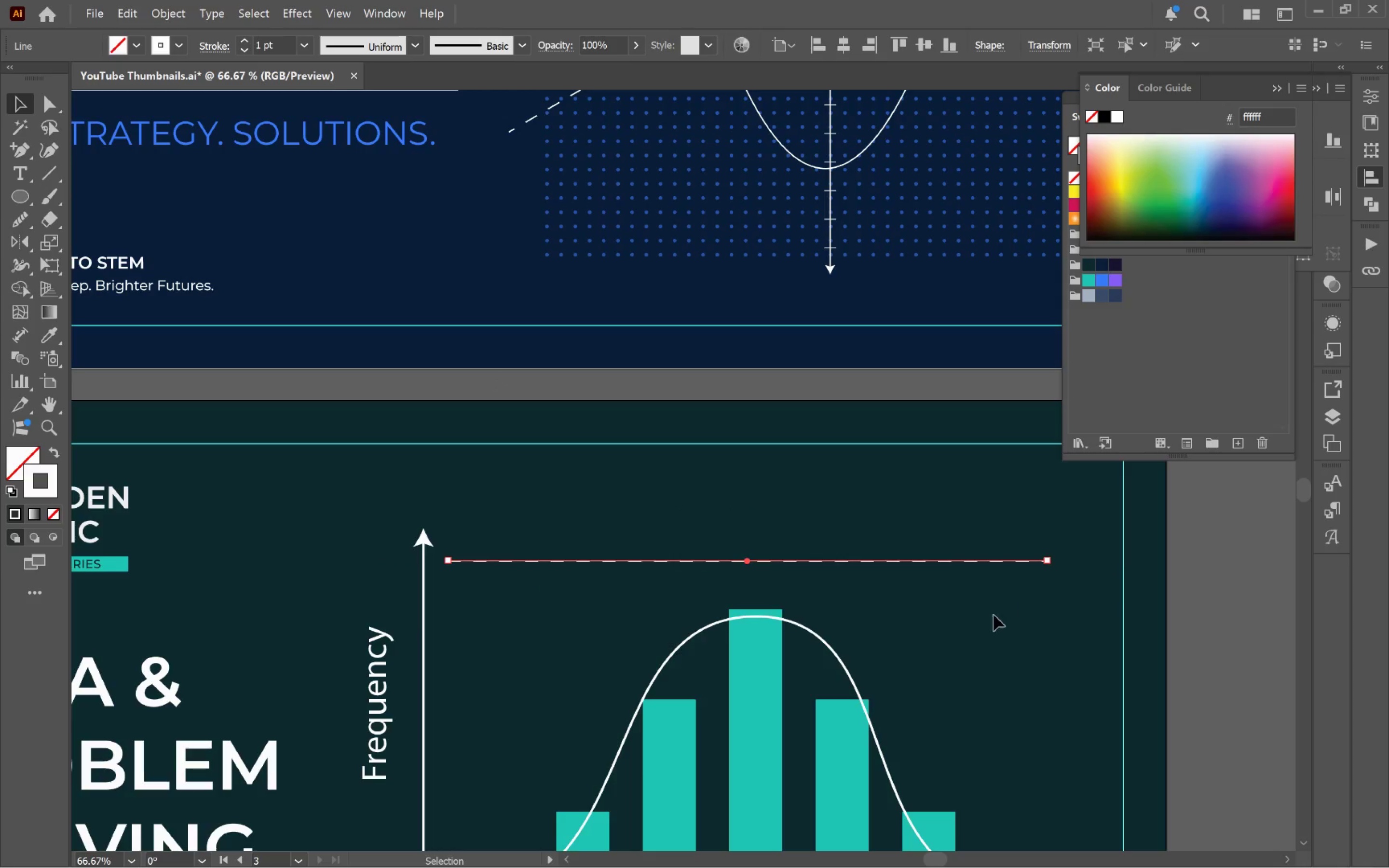 
hold_key(key=AltLeft, duration=0.4)
 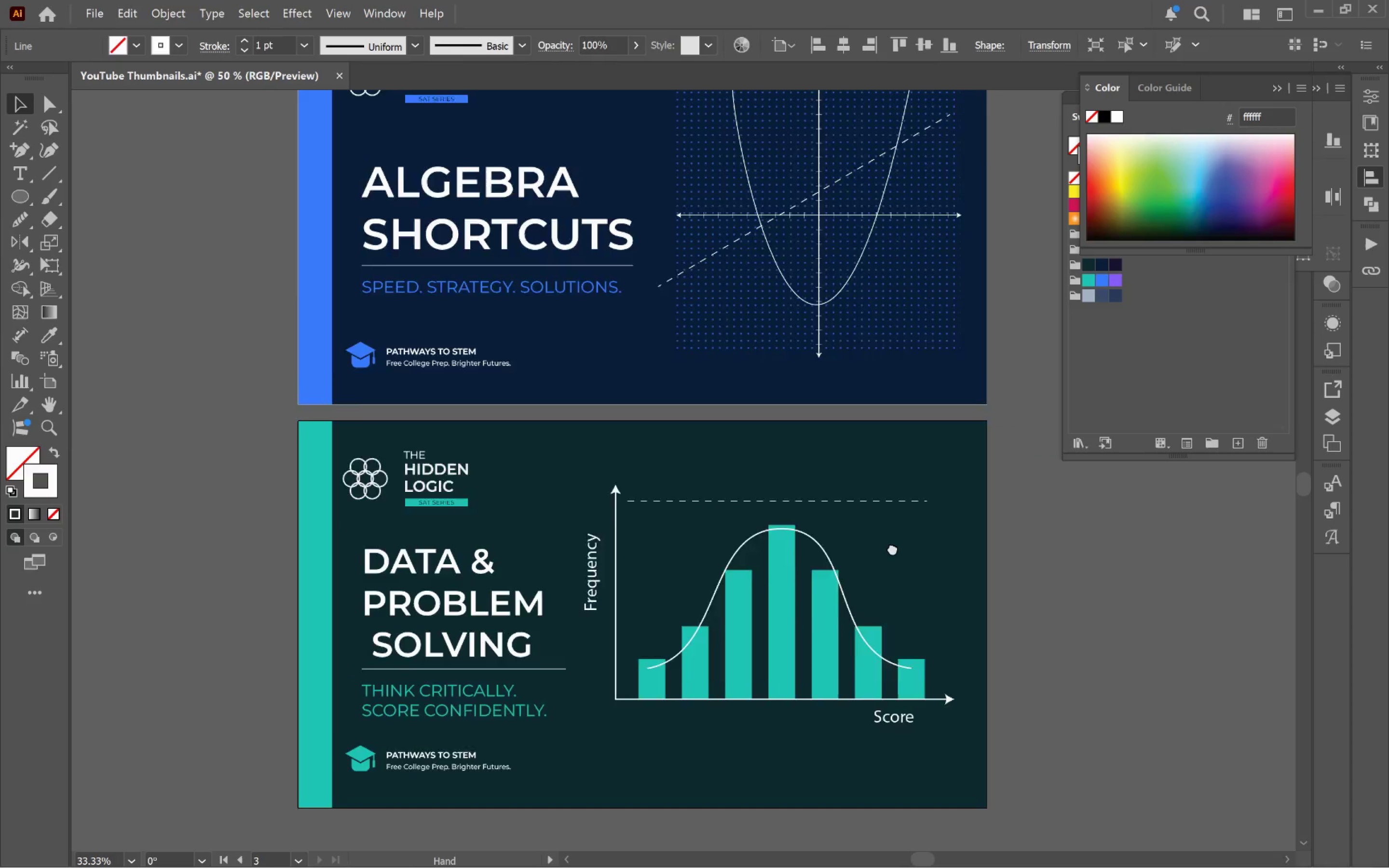 
hold_key(key=Space, duration=0.87)
 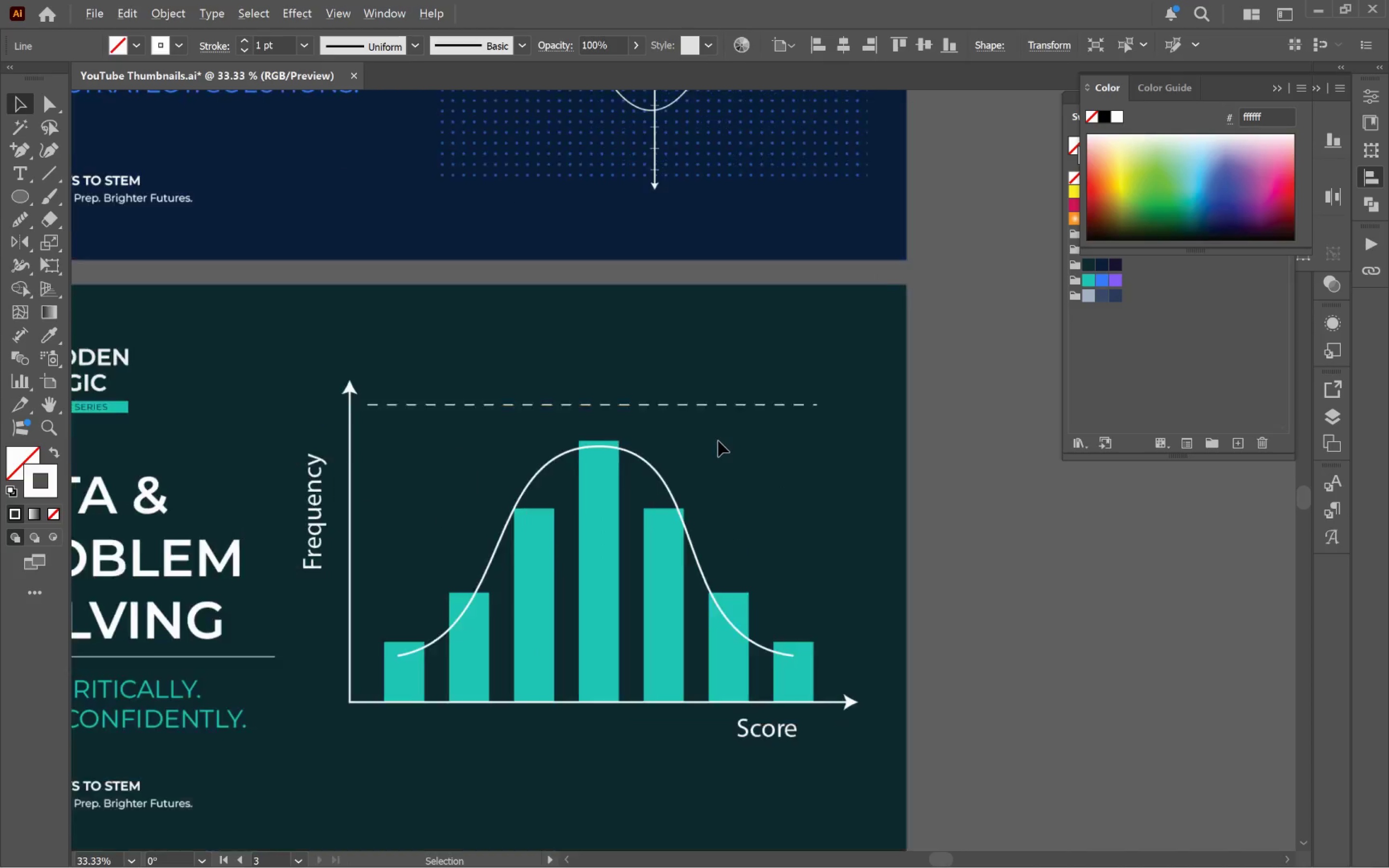 
left_click_drag(start_coordinate=[1013, 659], to_coordinate=[776, 488])
 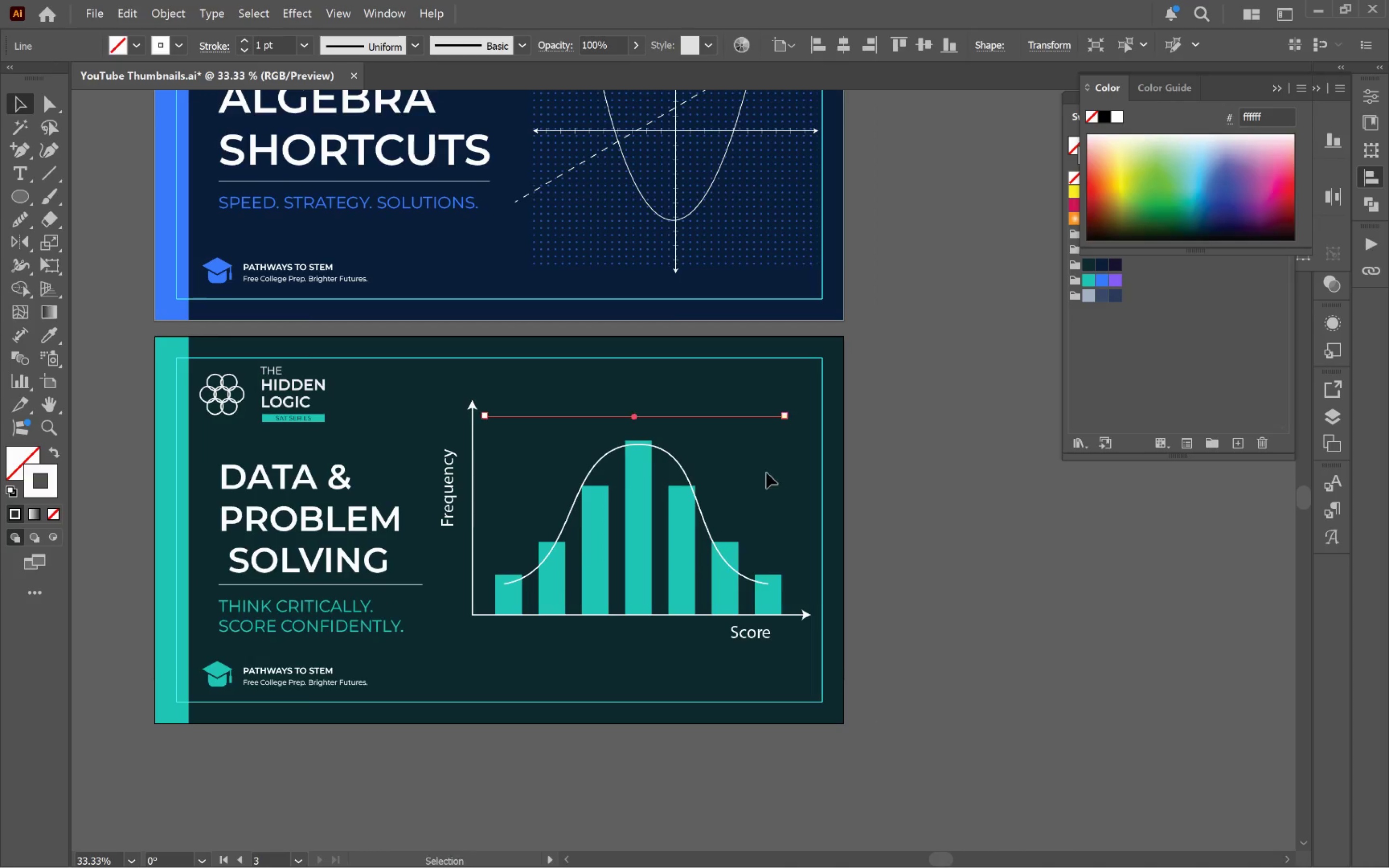 
scroll: coordinate [994, 614], scroll_direction: down, amount: 2.0
 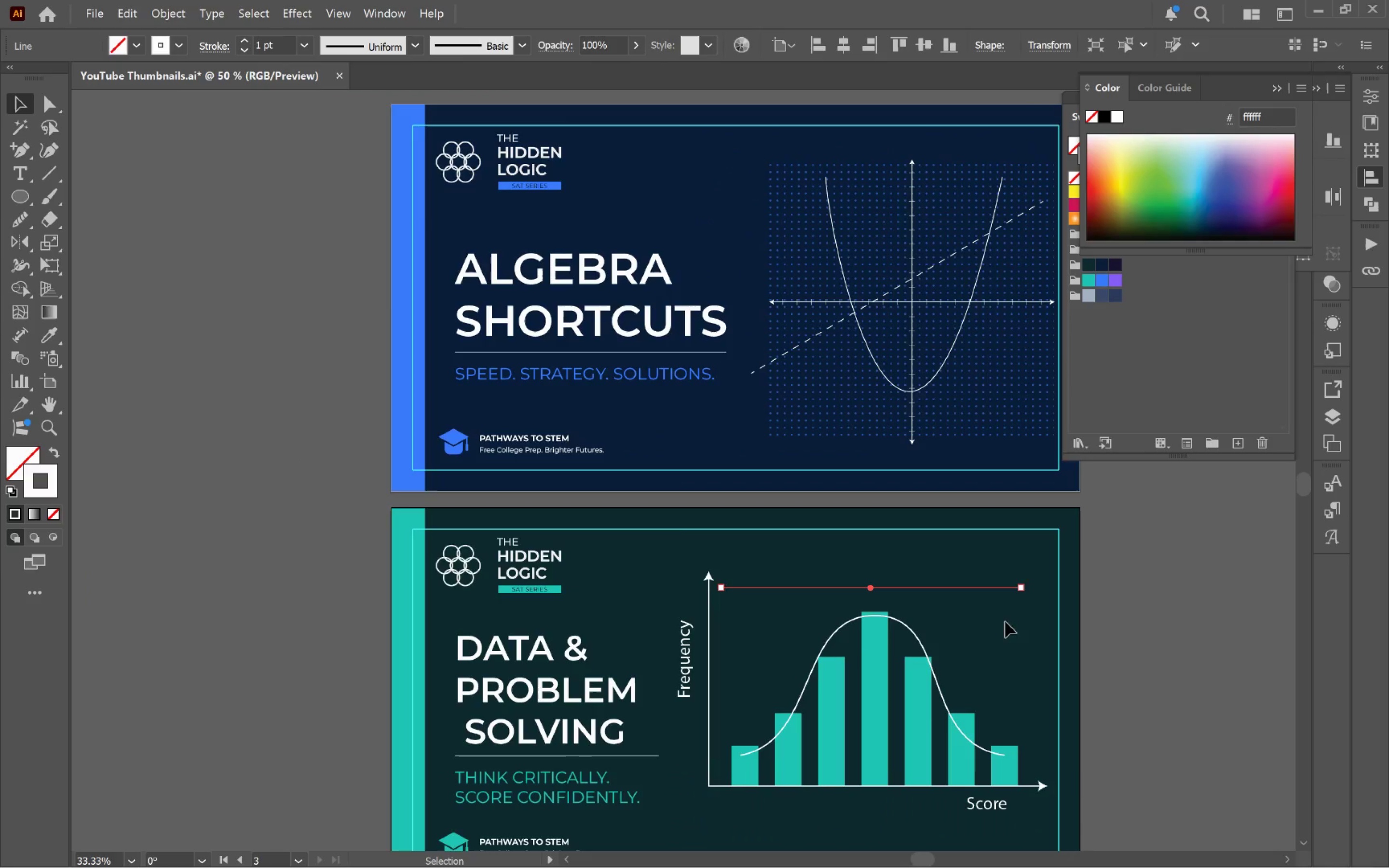 
hold_key(key=AltLeft, duration=0.56)
 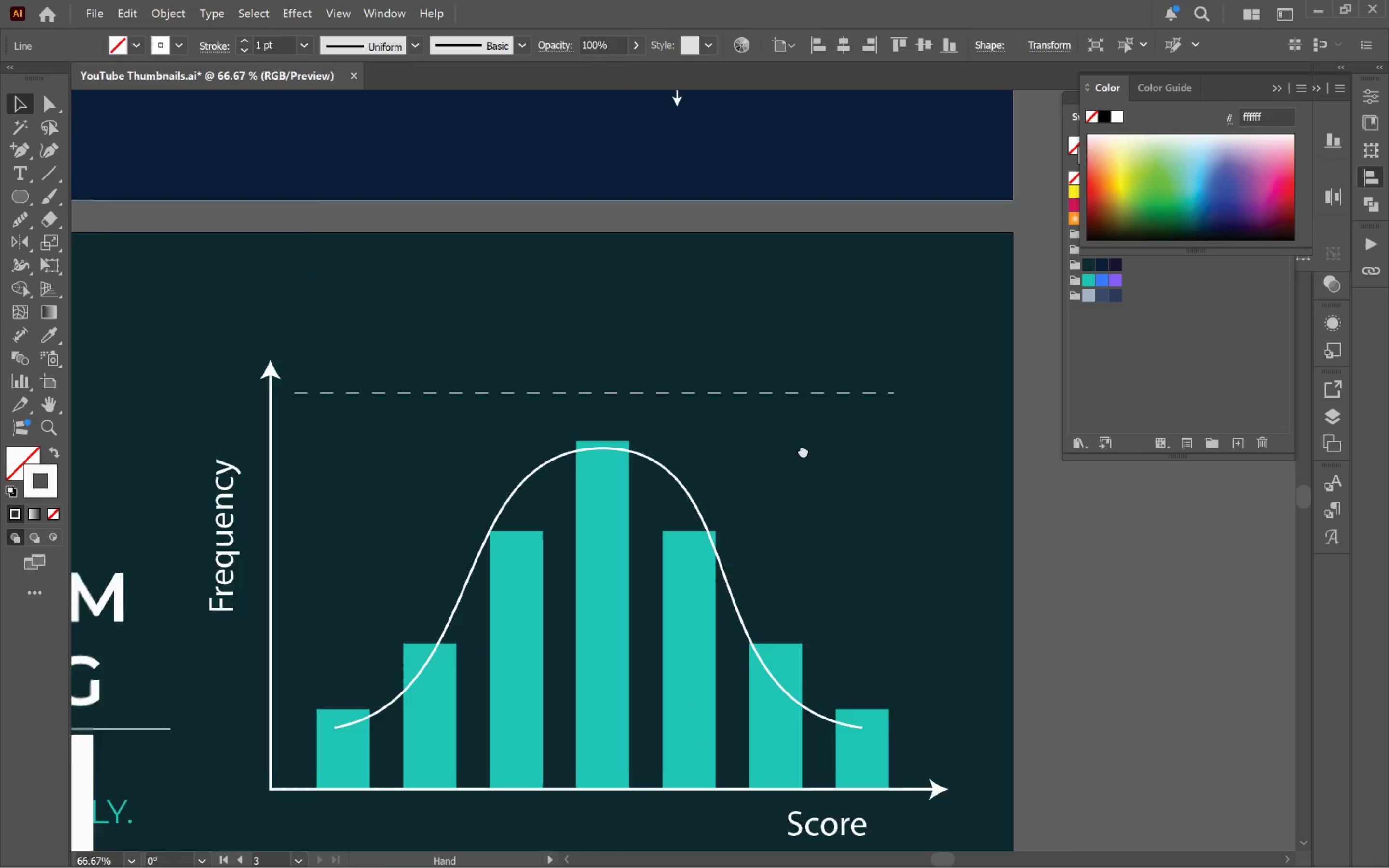 
hold_key(key=Space, duration=0.61)
 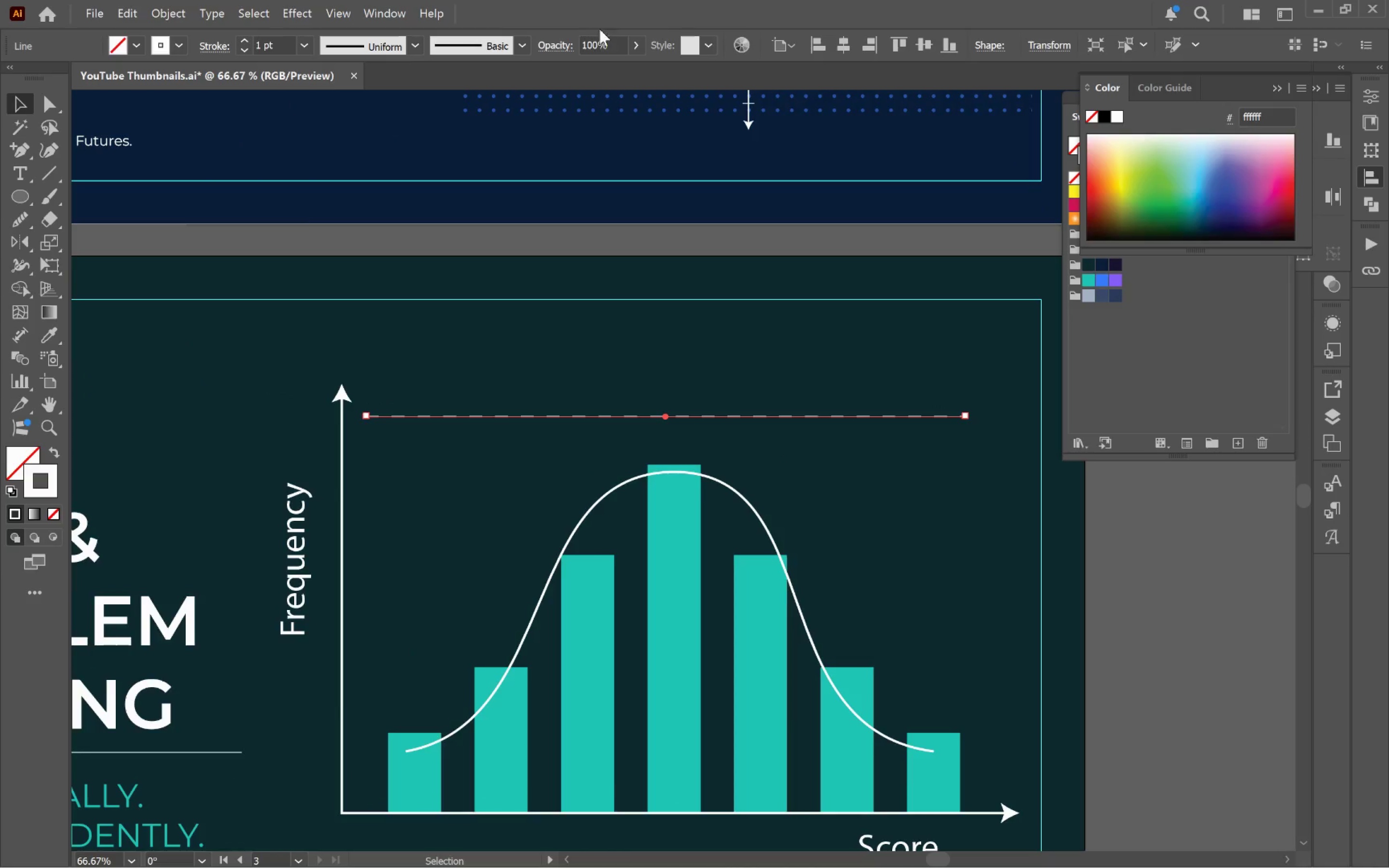 
scroll: coordinate [718, 441], scroll_direction: up, amount: 2.0
 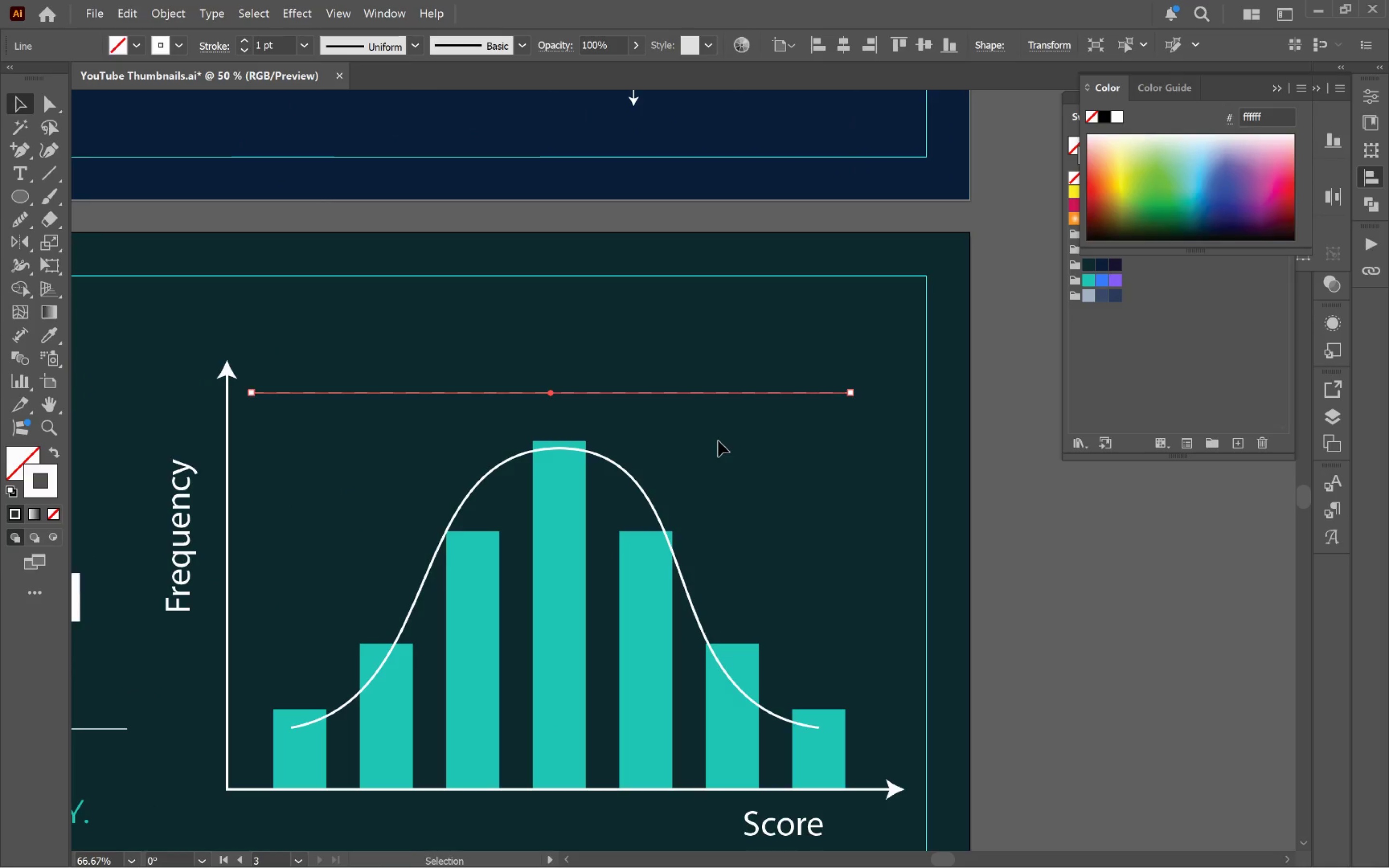 
left_click_drag(start_coordinate=[756, 450], to_coordinate=[871, 474])
 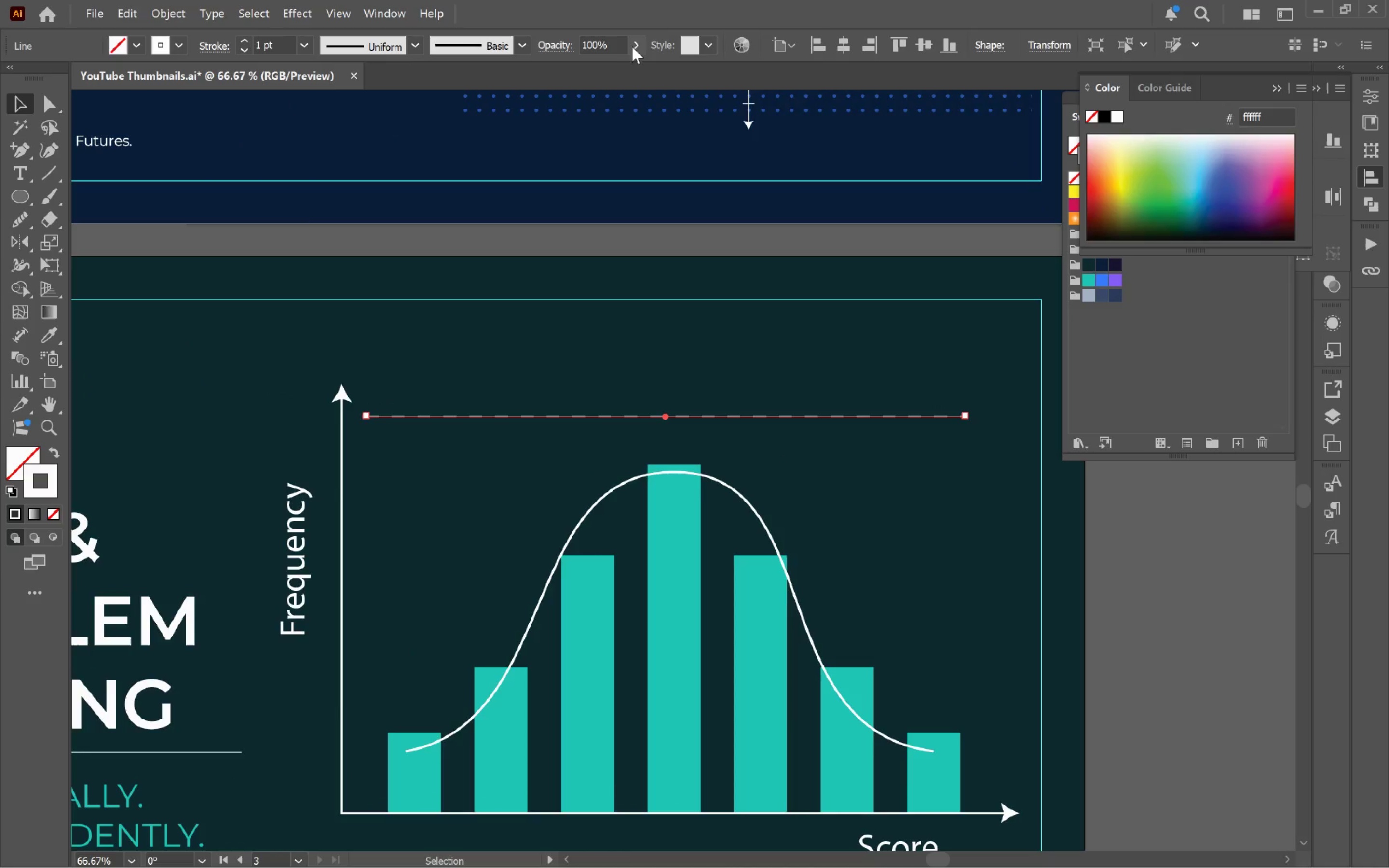 
left_click([638, 41])
 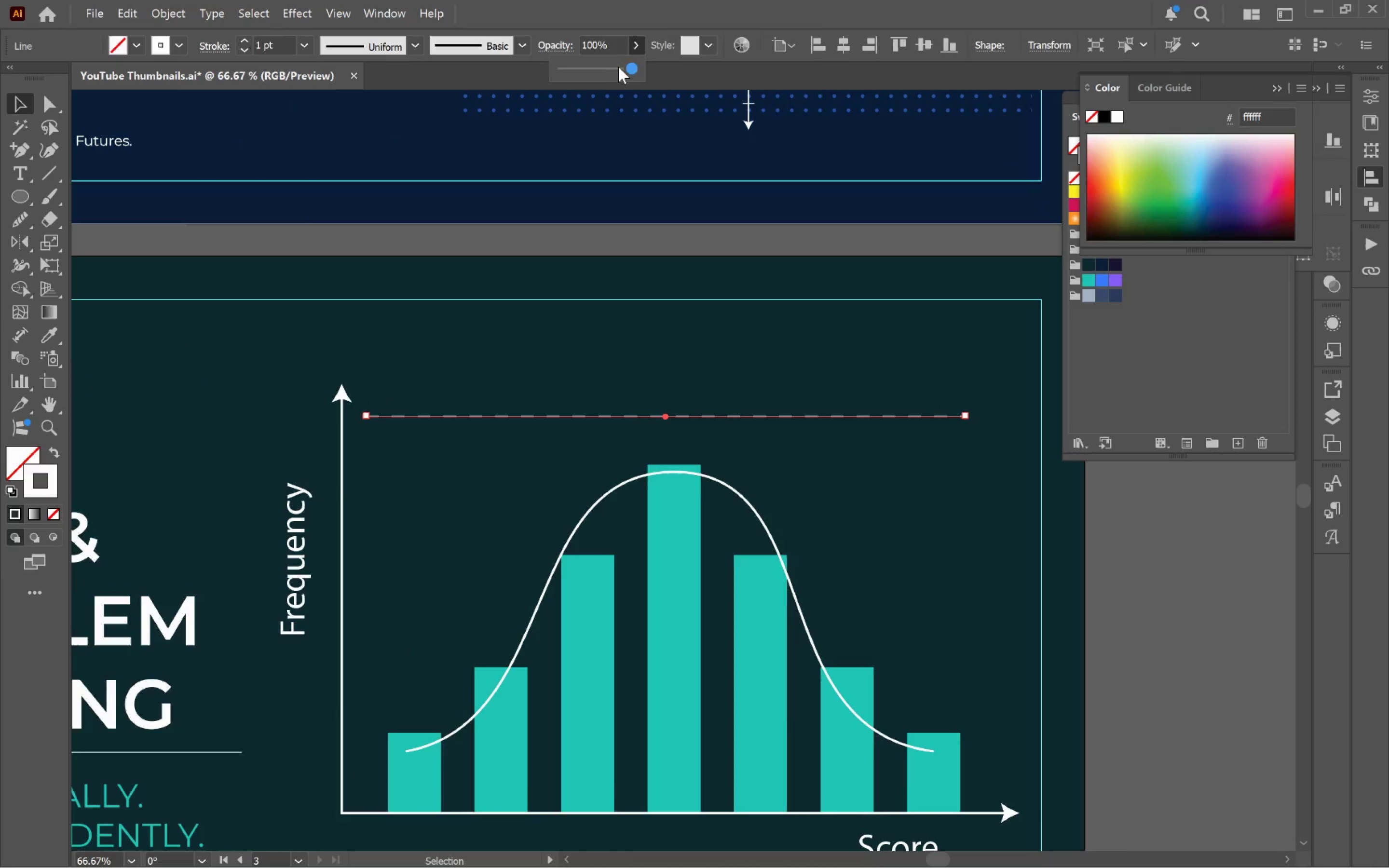 
left_click_drag(start_coordinate=[618, 67], to_coordinate=[585, 71])
 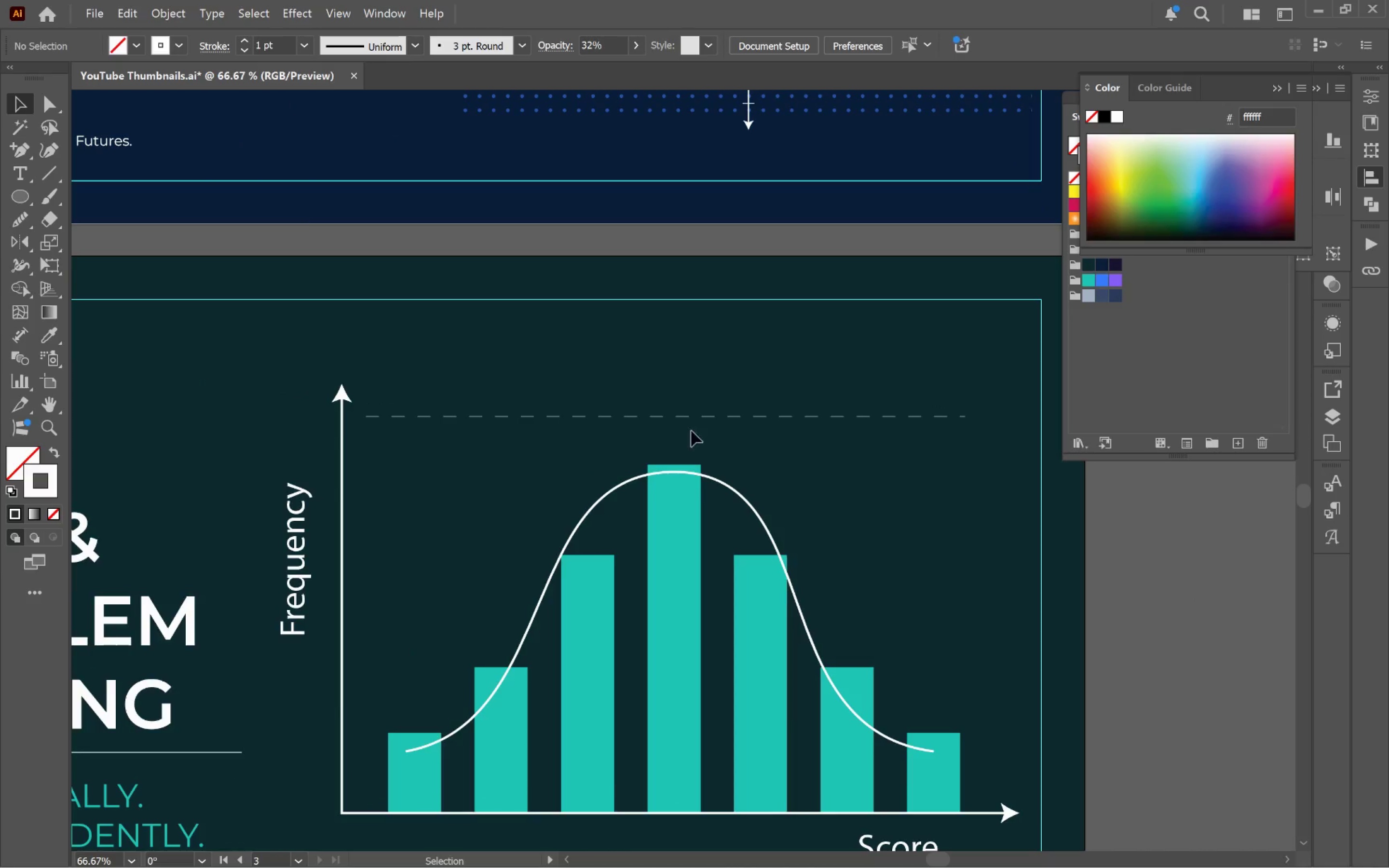 
left_click([775, 417])
 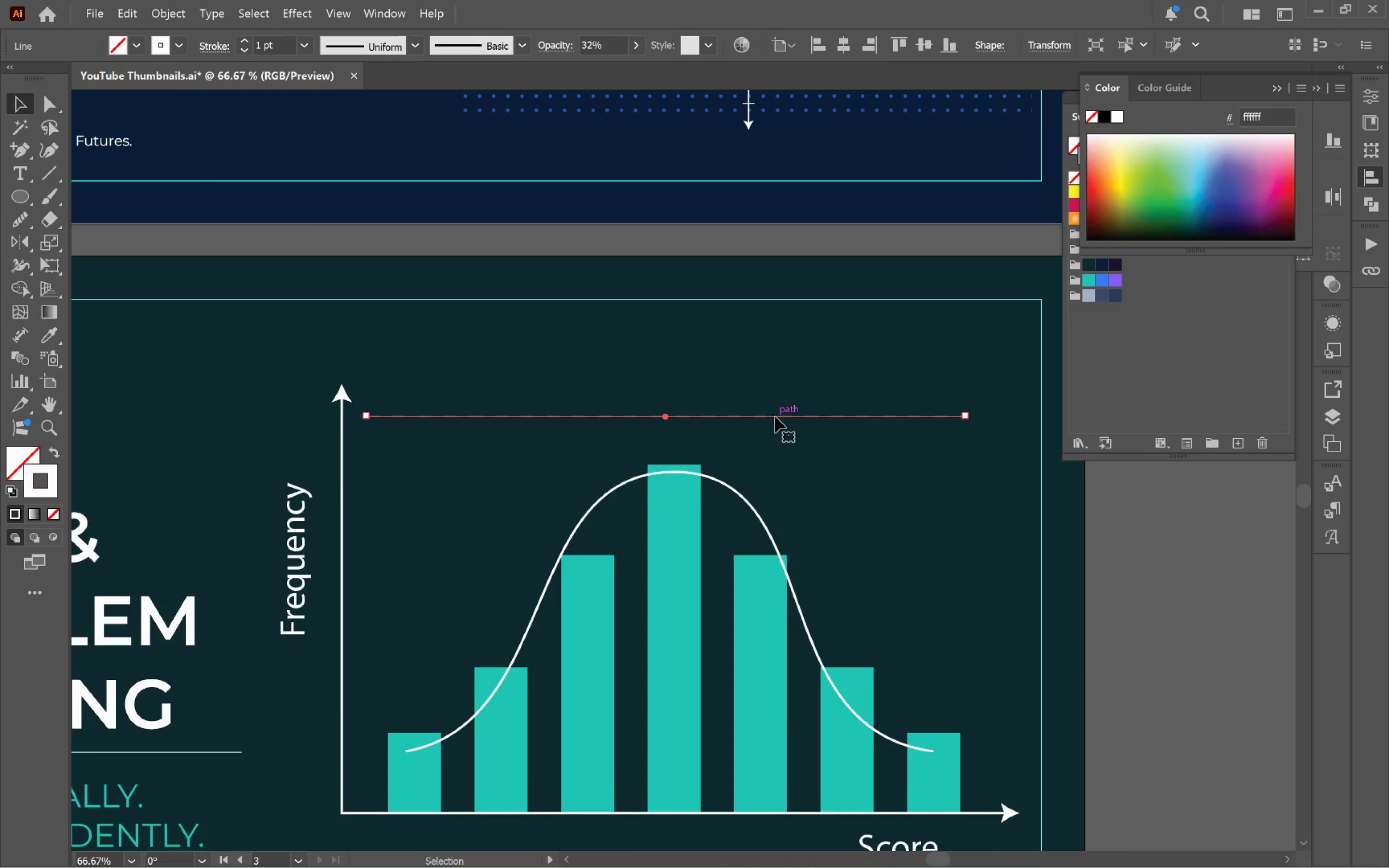 
hold_key(key=AltLeft, duration=2.04)
left_click_drag(start_coordinate=[775, 417], to_coordinate=[771, 458])
 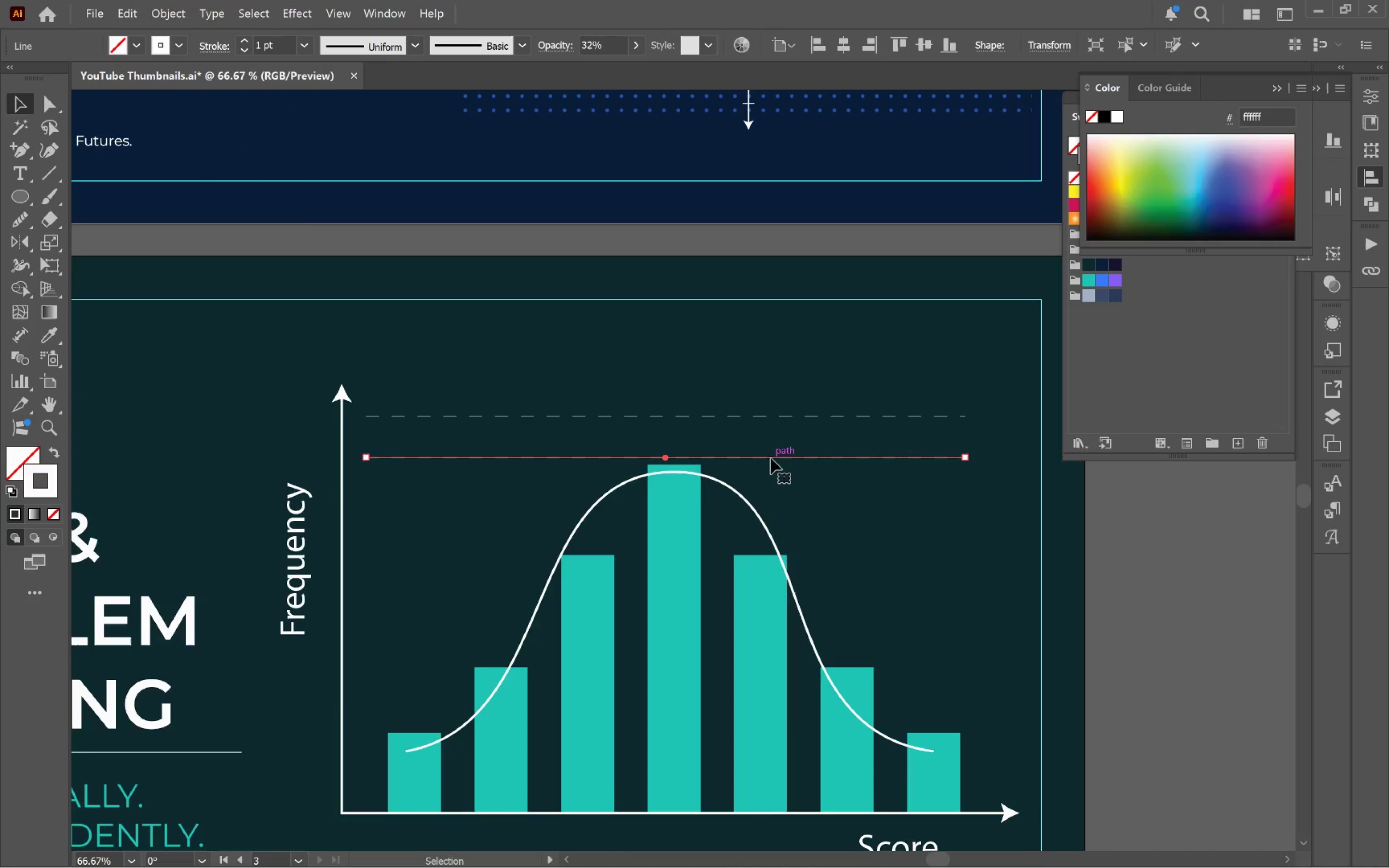 
hold_key(key=ShiftLeft, duration=1.79)
 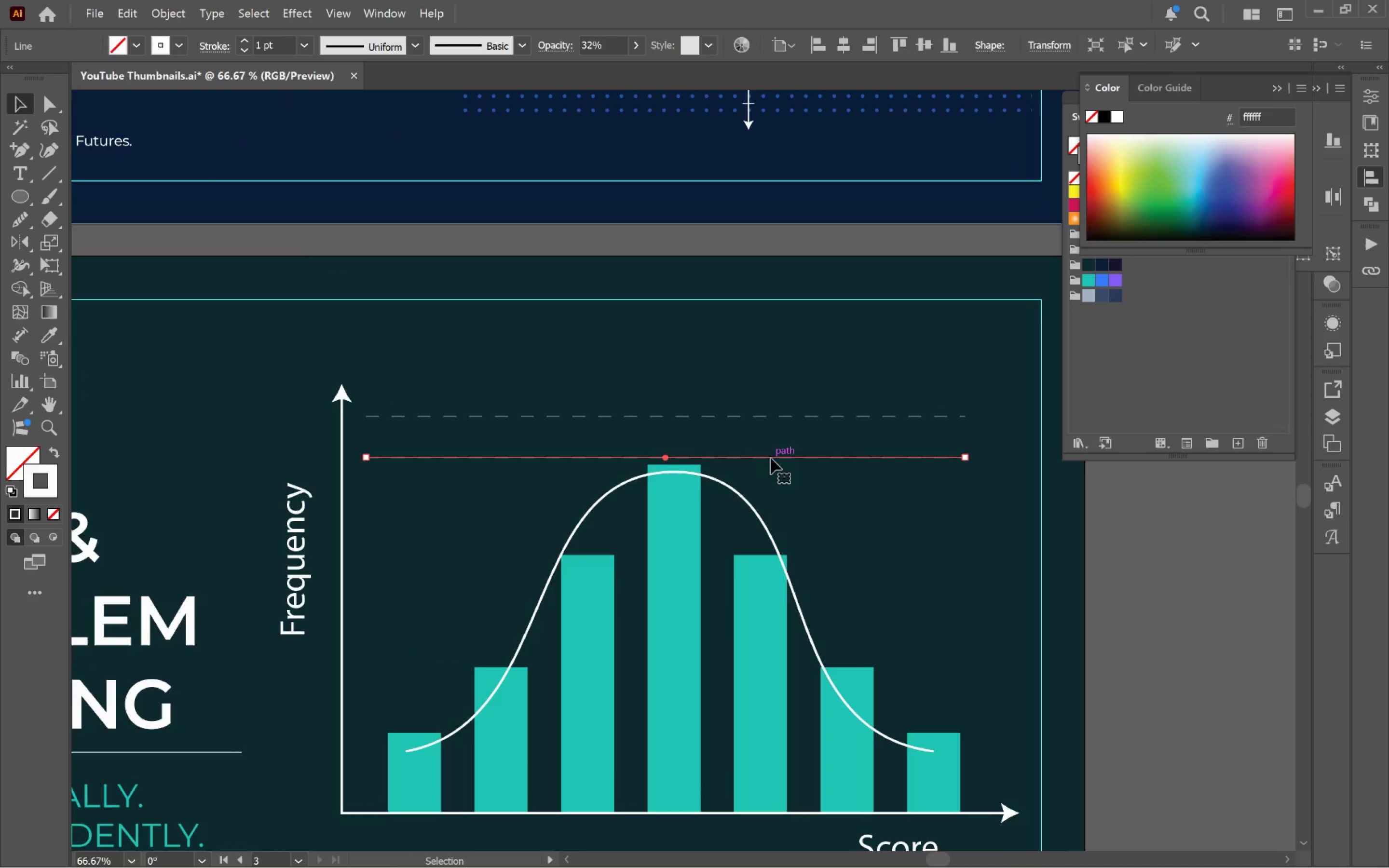 
hold_key(key=ControlLeft, duration=2.17)
 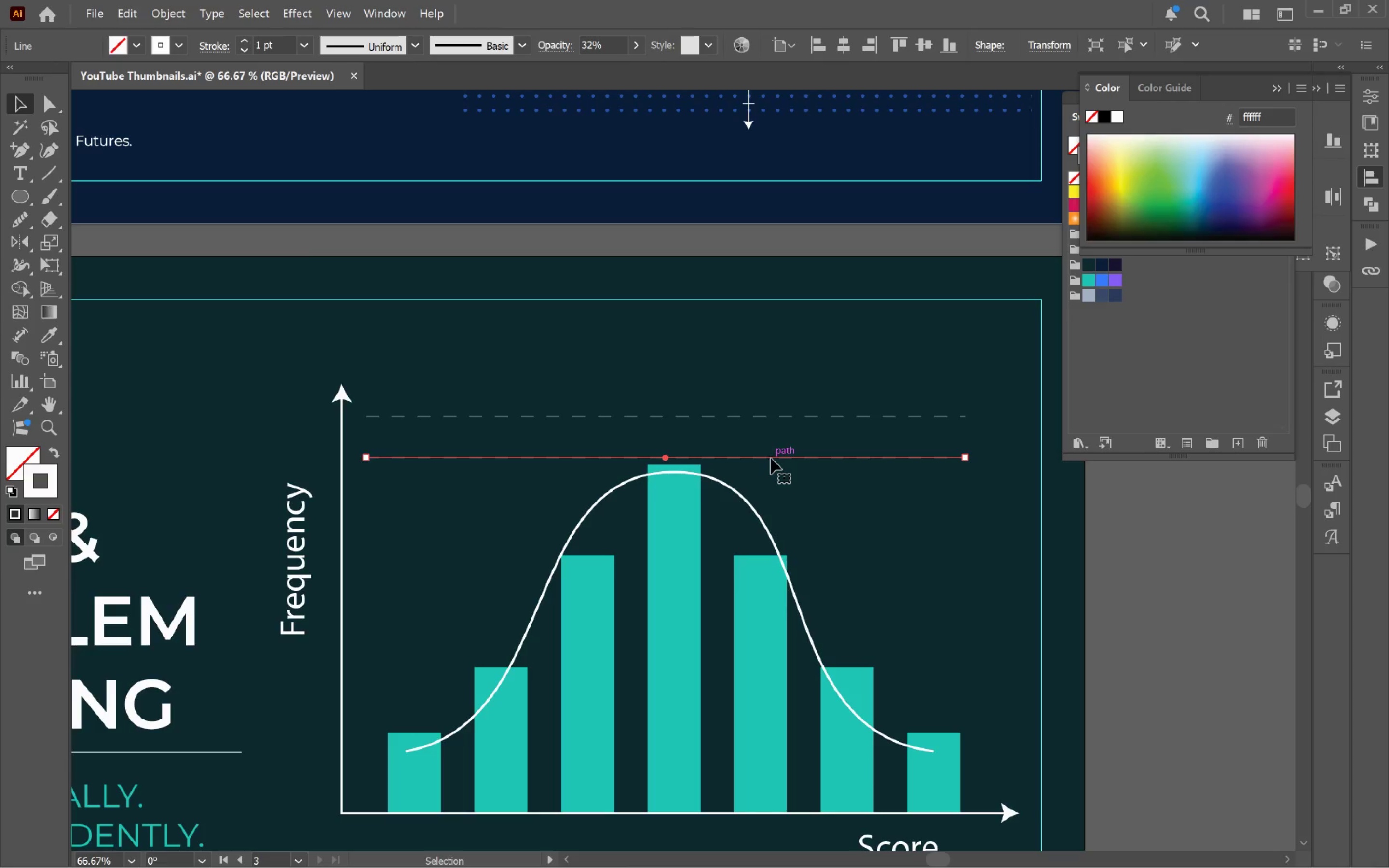 
key(Backspace)
 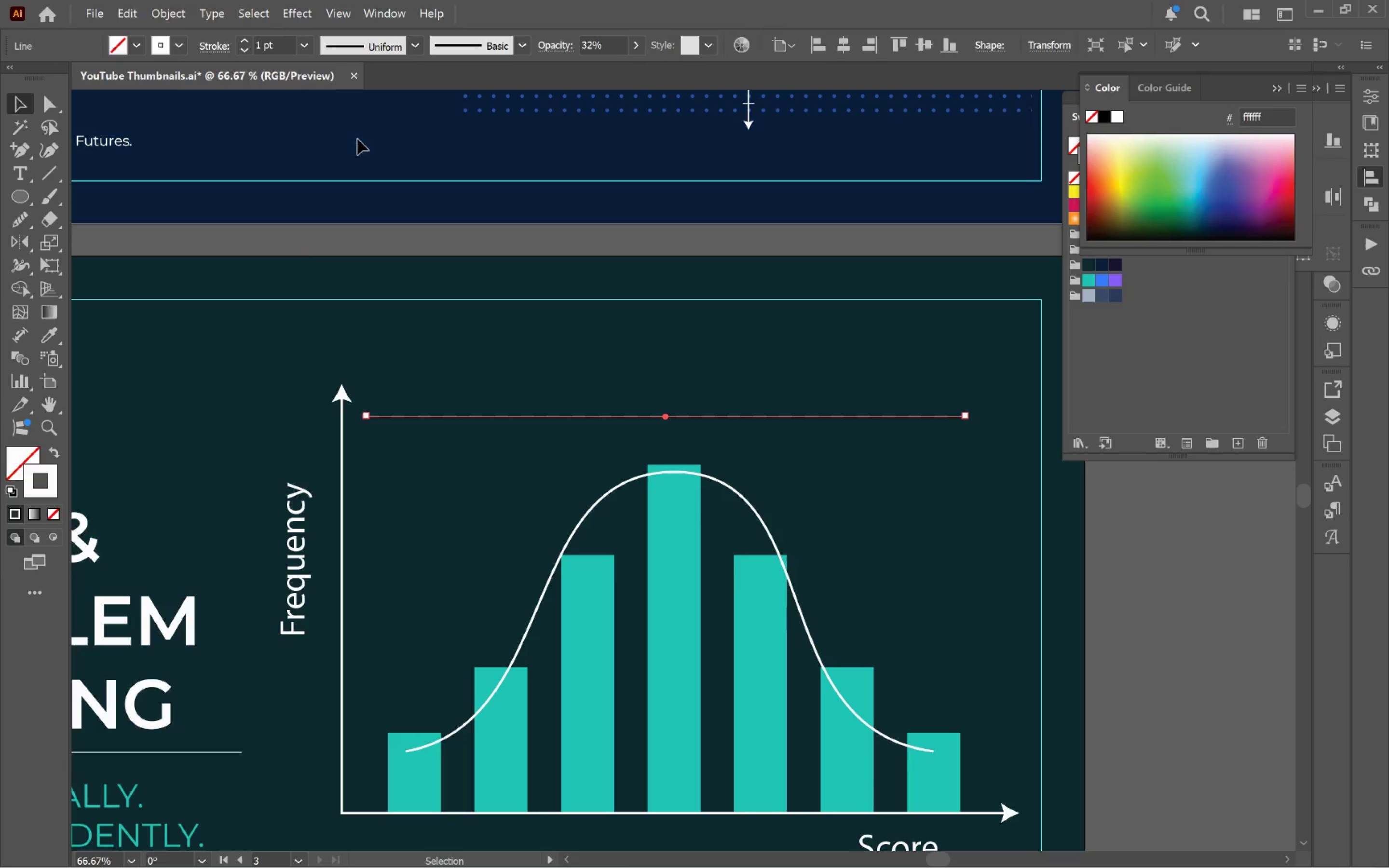 
left_click([172, 13])
 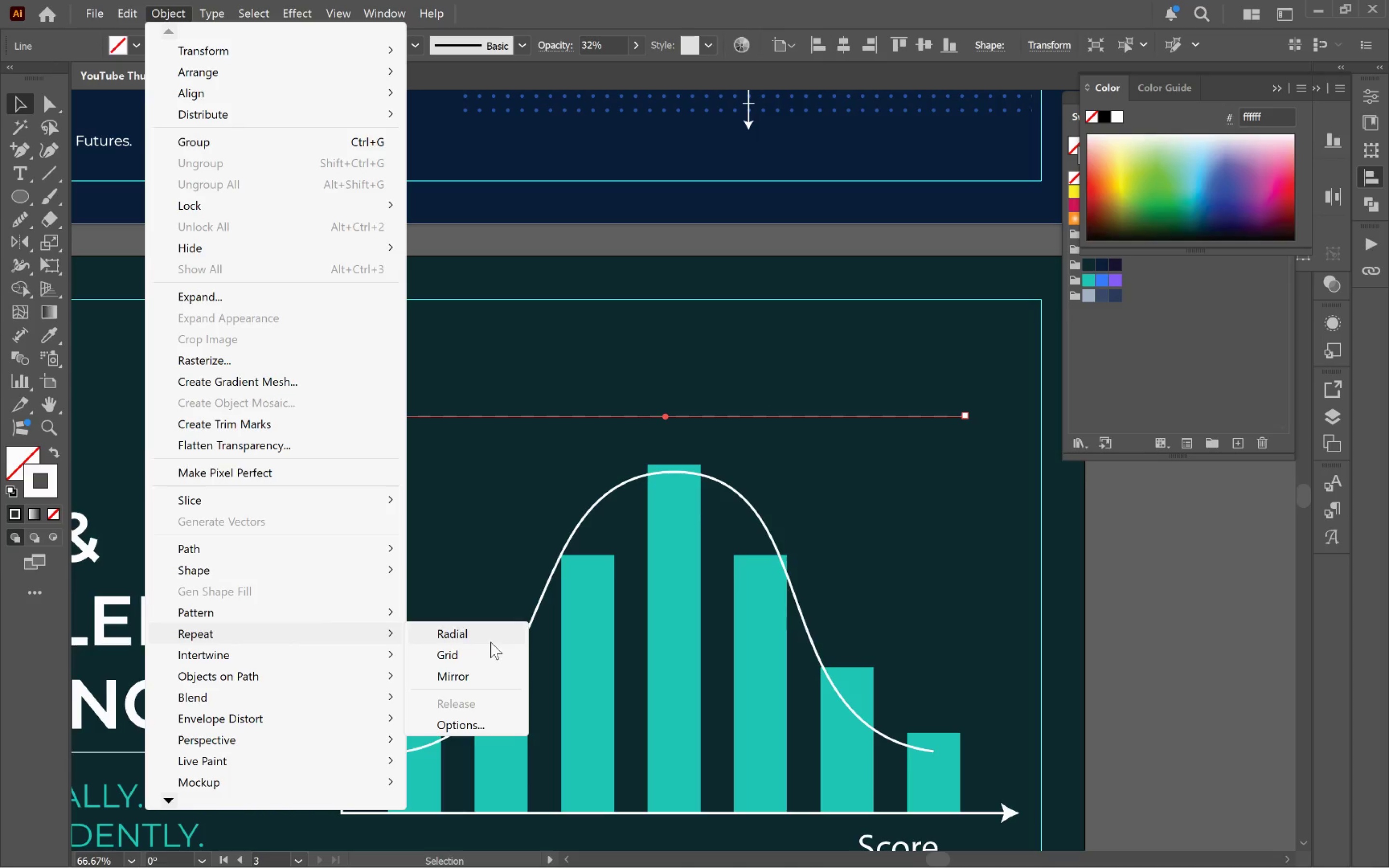 
left_click([492, 657])
 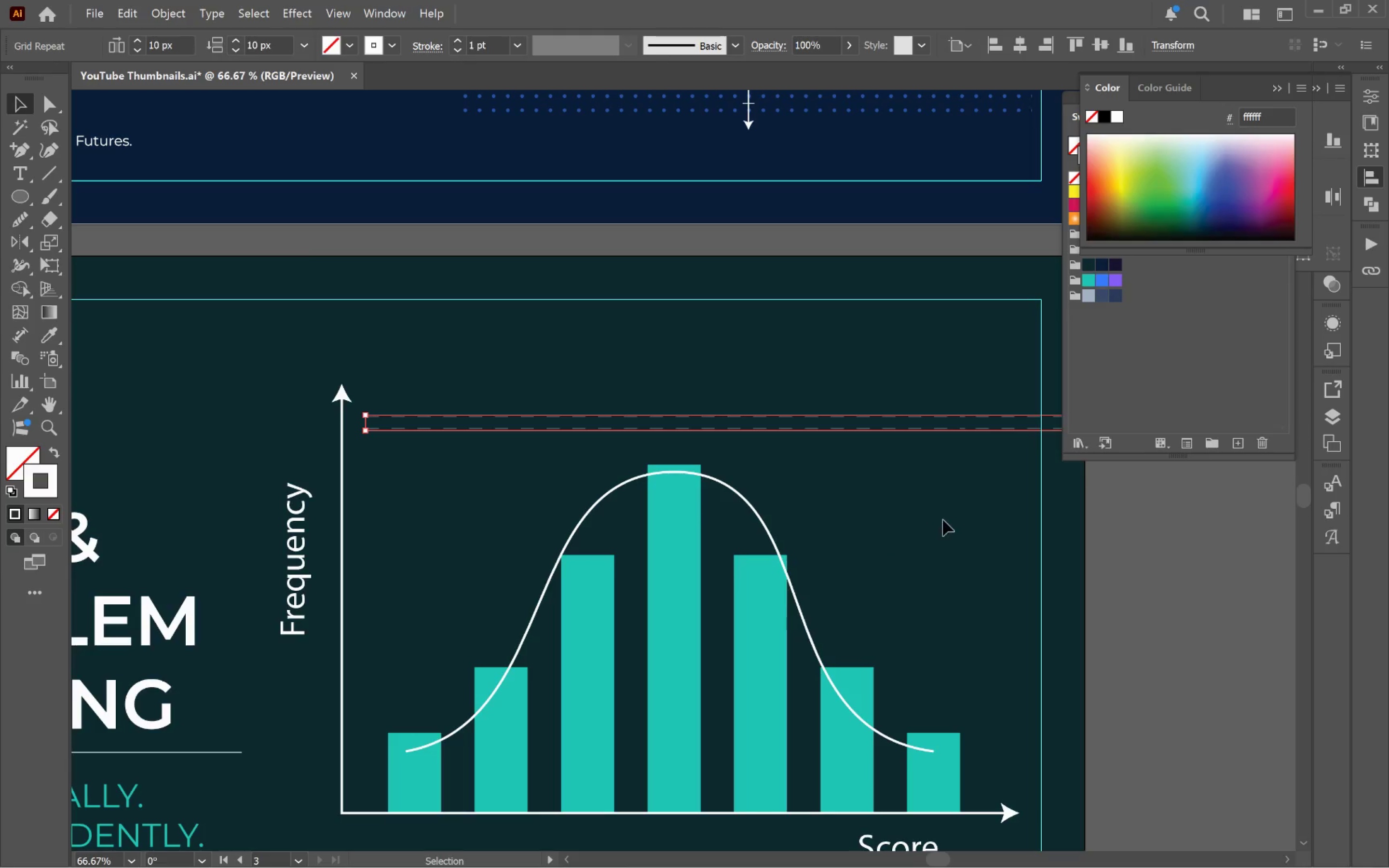 
key(Alt+AltLeft)
 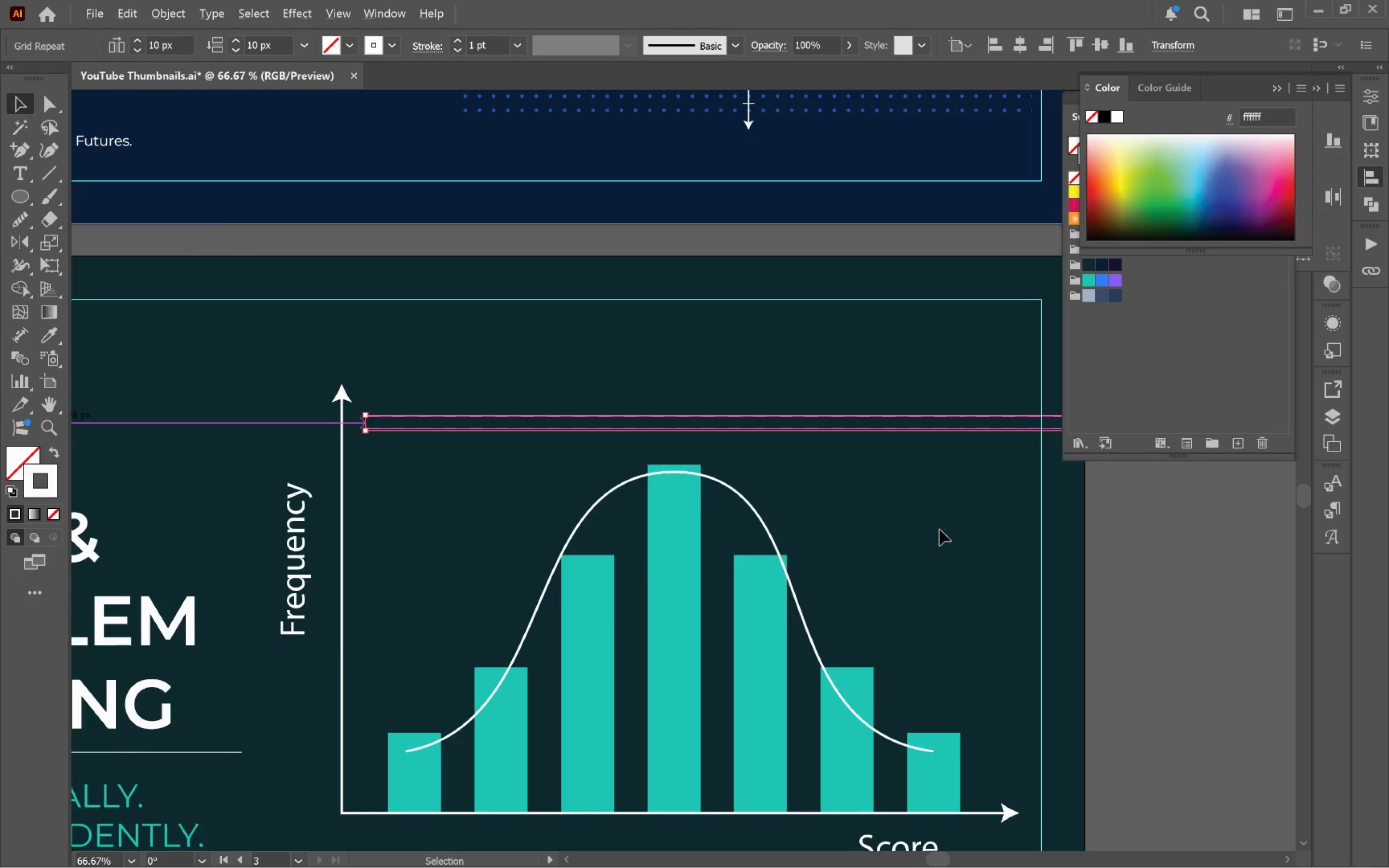 
hold_key(key=Space, duration=0.72)
 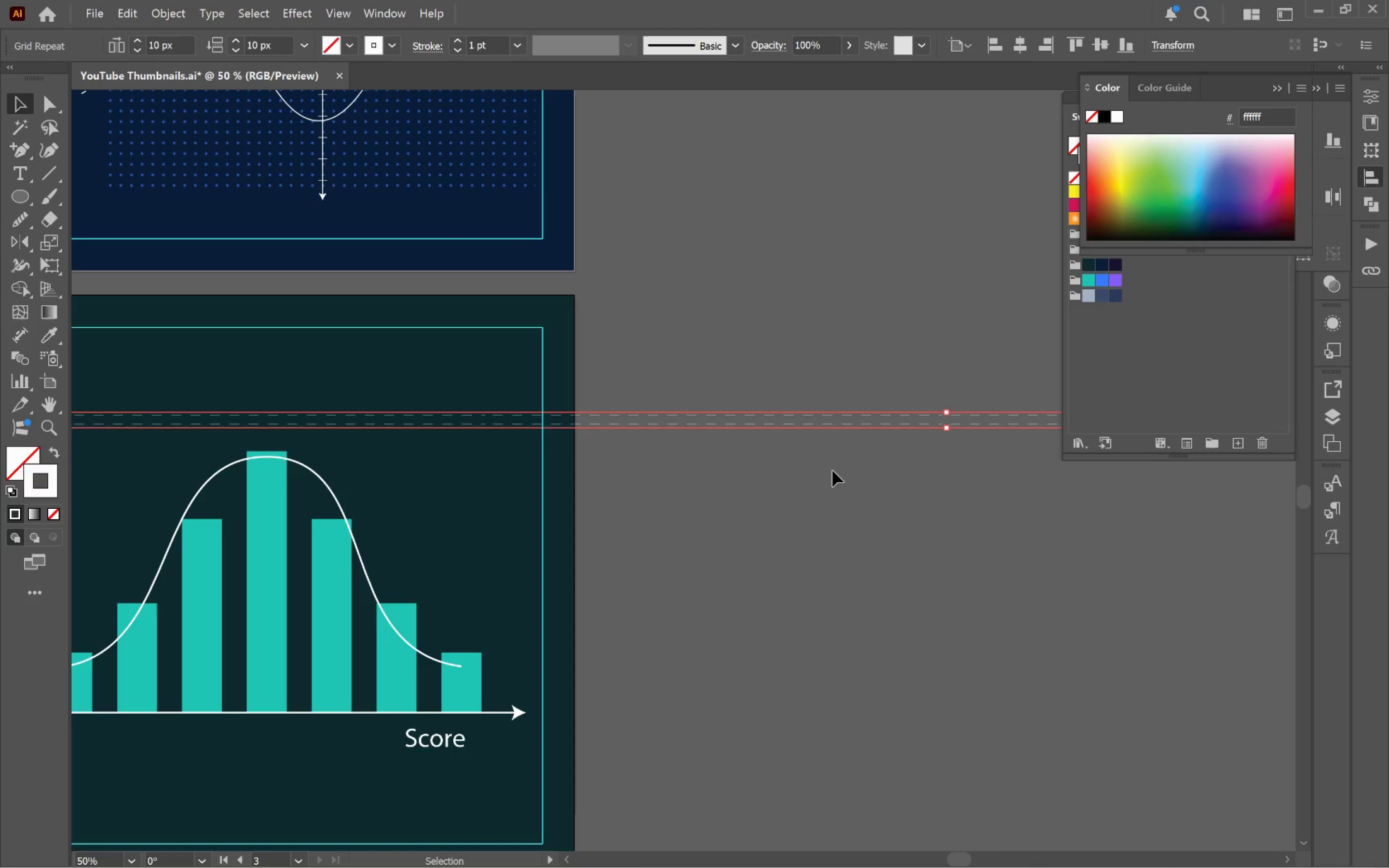 
left_click_drag(start_coordinate=[953, 538], to_coordinate=[478, 508])
 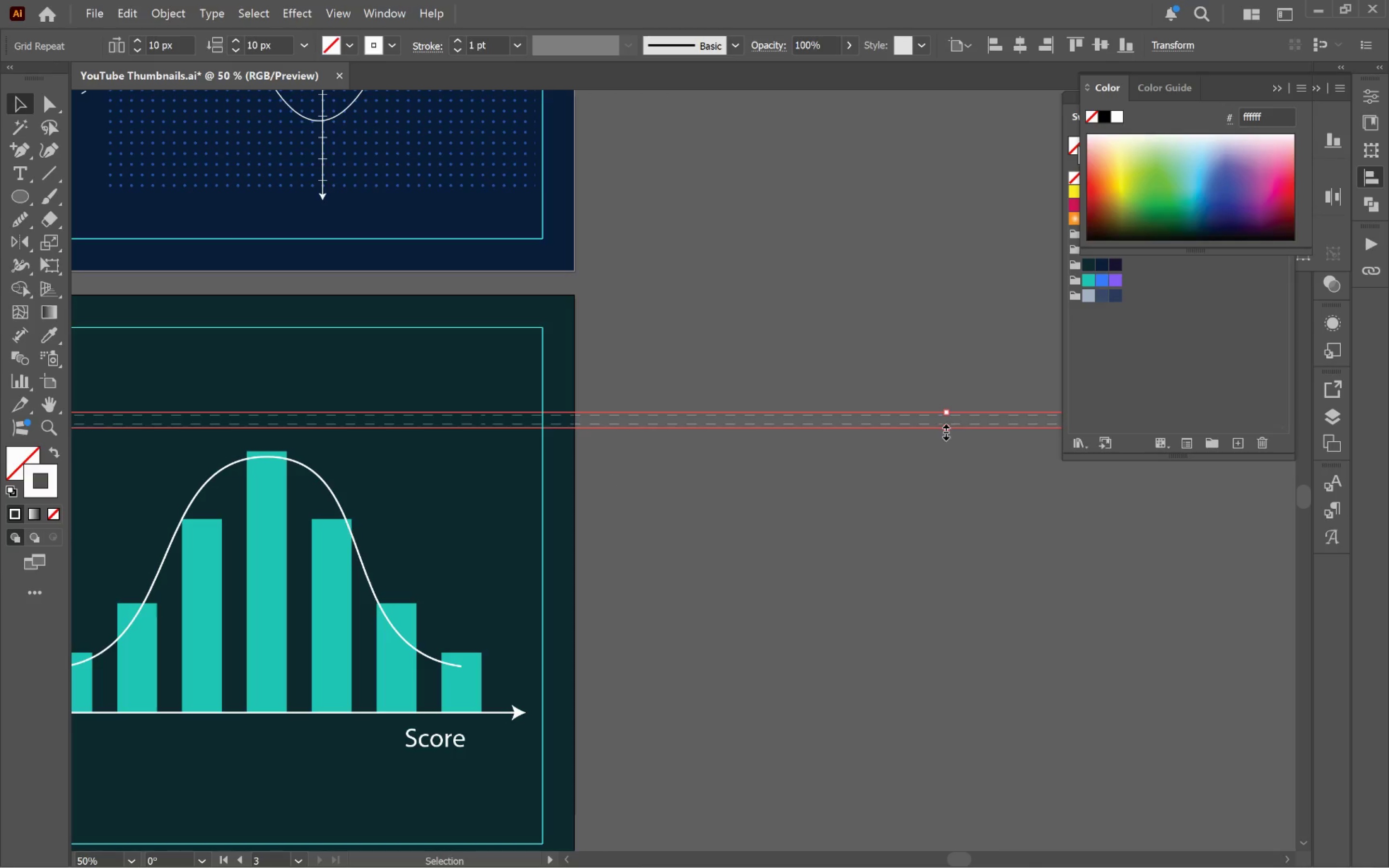 
scroll: coordinate [940, 529], scroll_direction: down, amount: 1.0
 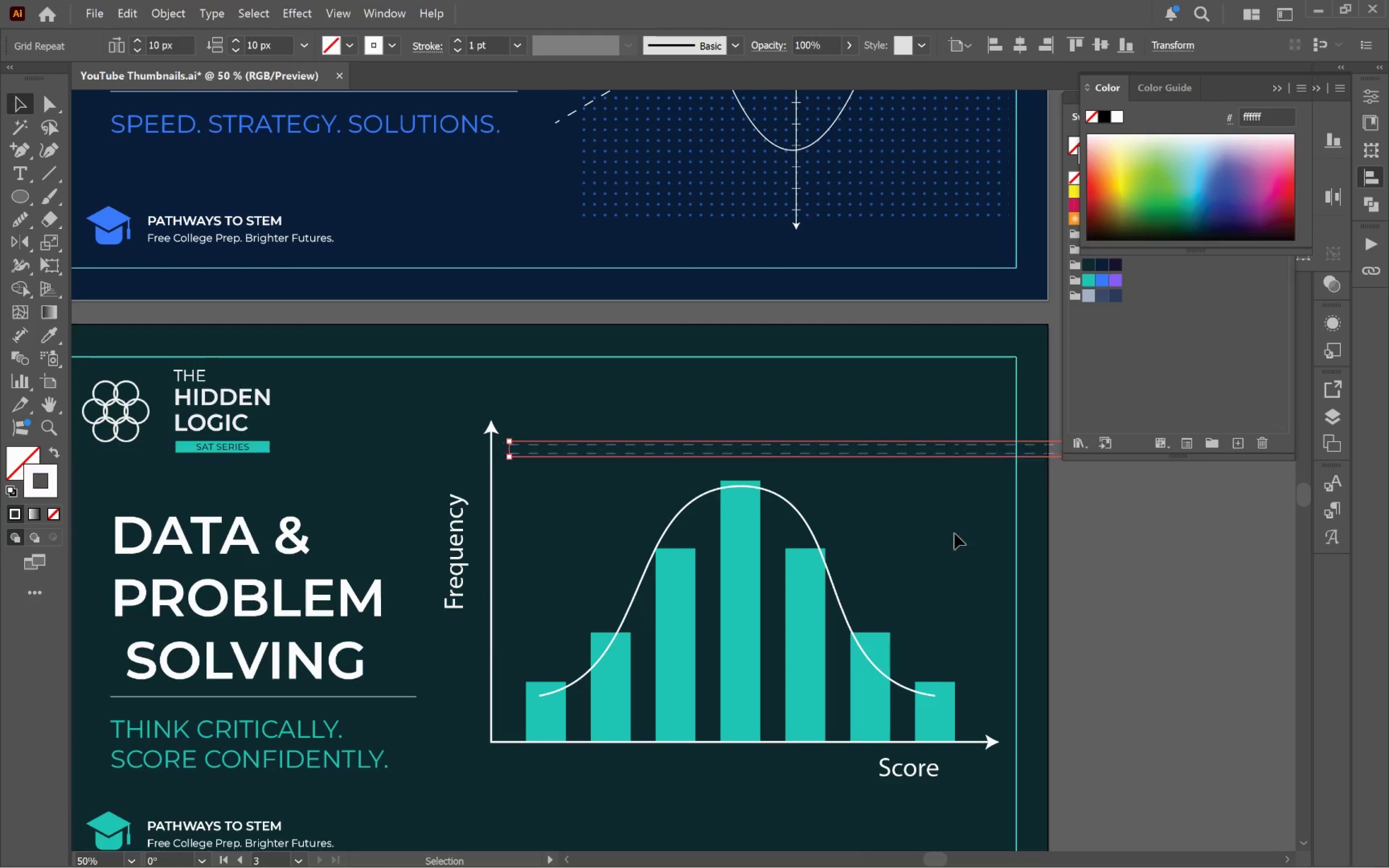 
hold_key(key=AltLeft, duration=0.41)
 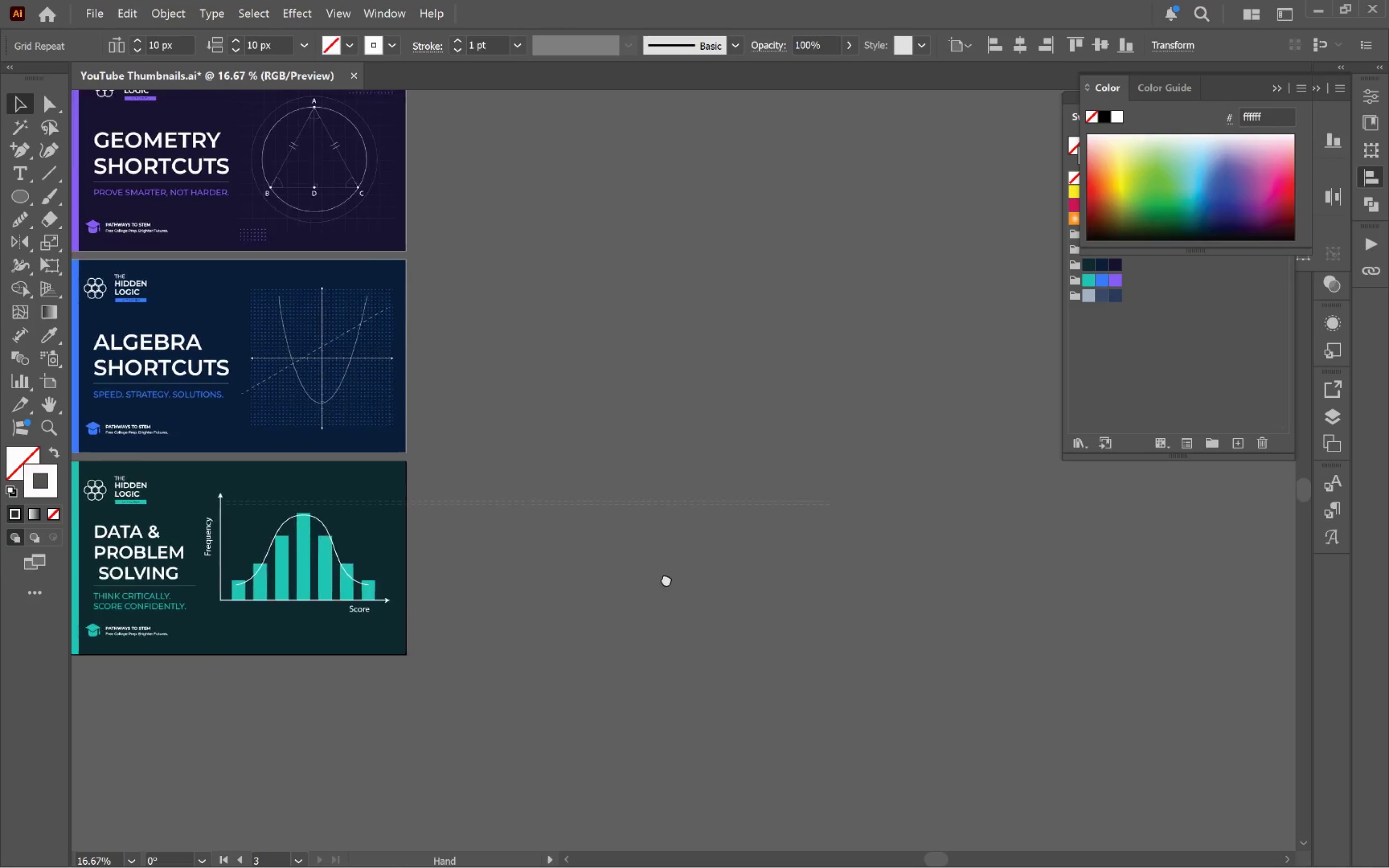 
hold_key(key=Space, duration=0.51)
 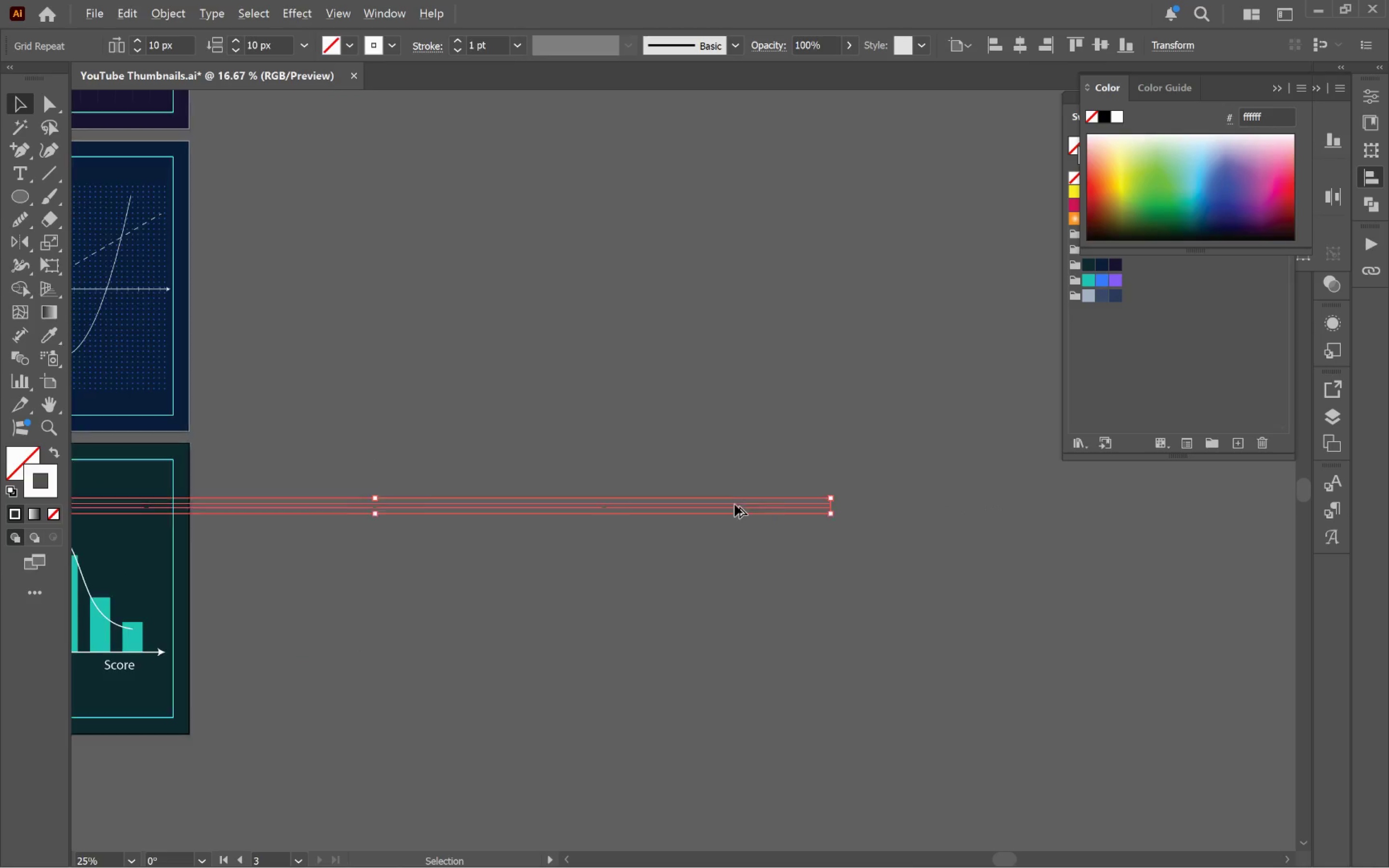 
left_click_drag(start_coordinate=[1076, 575], to_coordinate=[653, 582])
 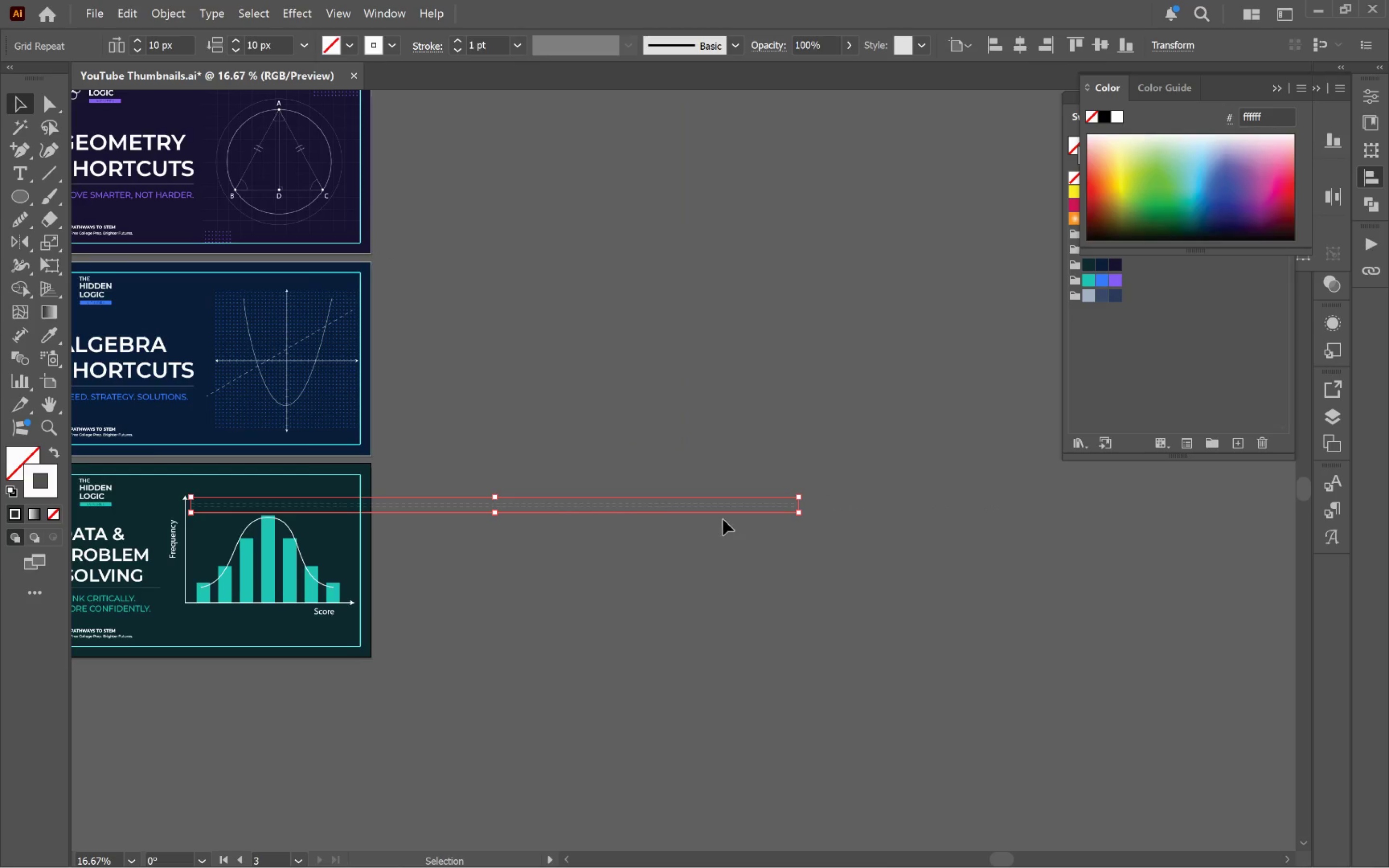 
scroll: coordinate [905, 538], scroll_direction: down, amount: 3.0
 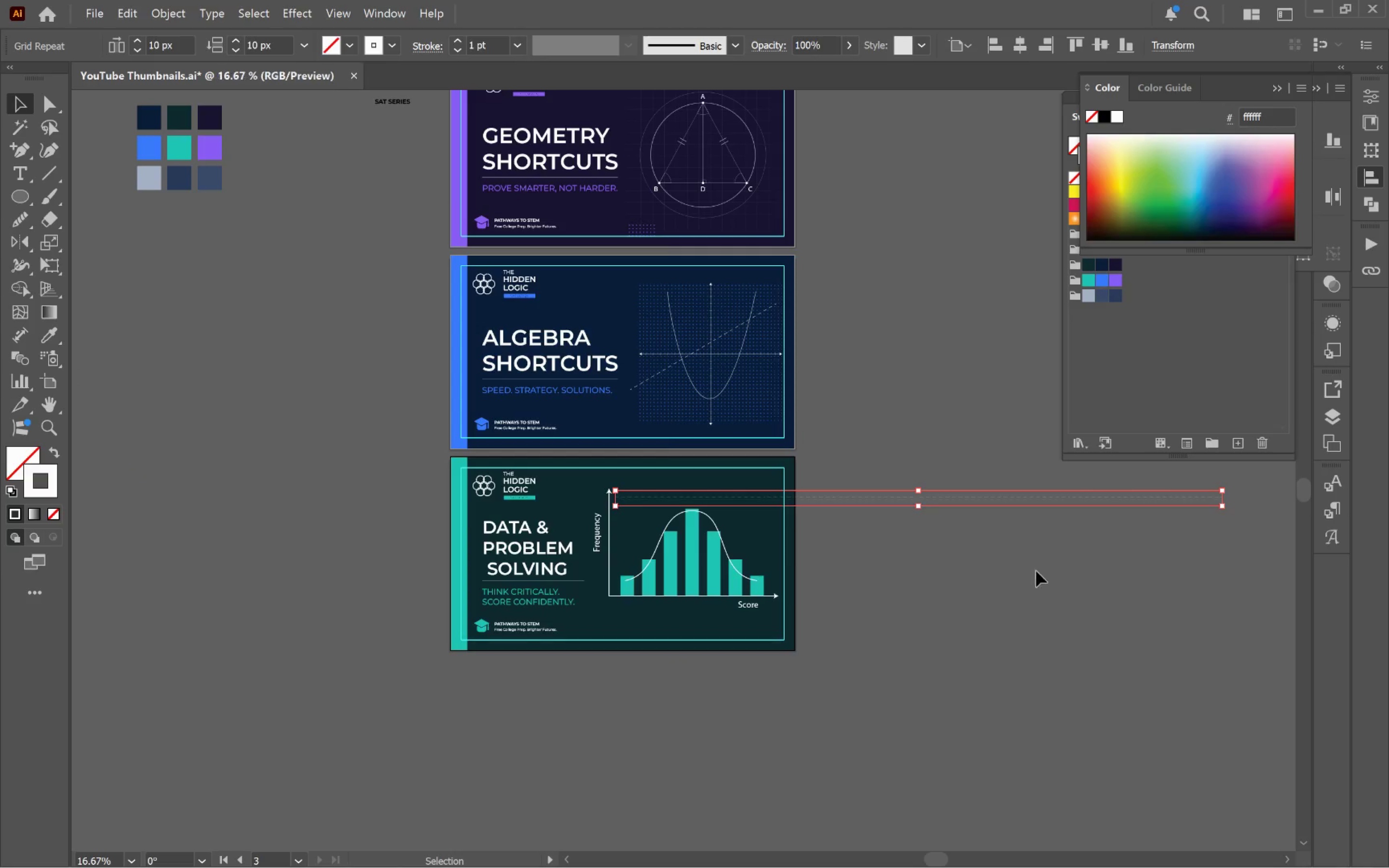 
hold_key(key=AltLeft, duration=1.45)
scroll: coordinate [736, 506], scroll_direction: up, amount: 5.0
 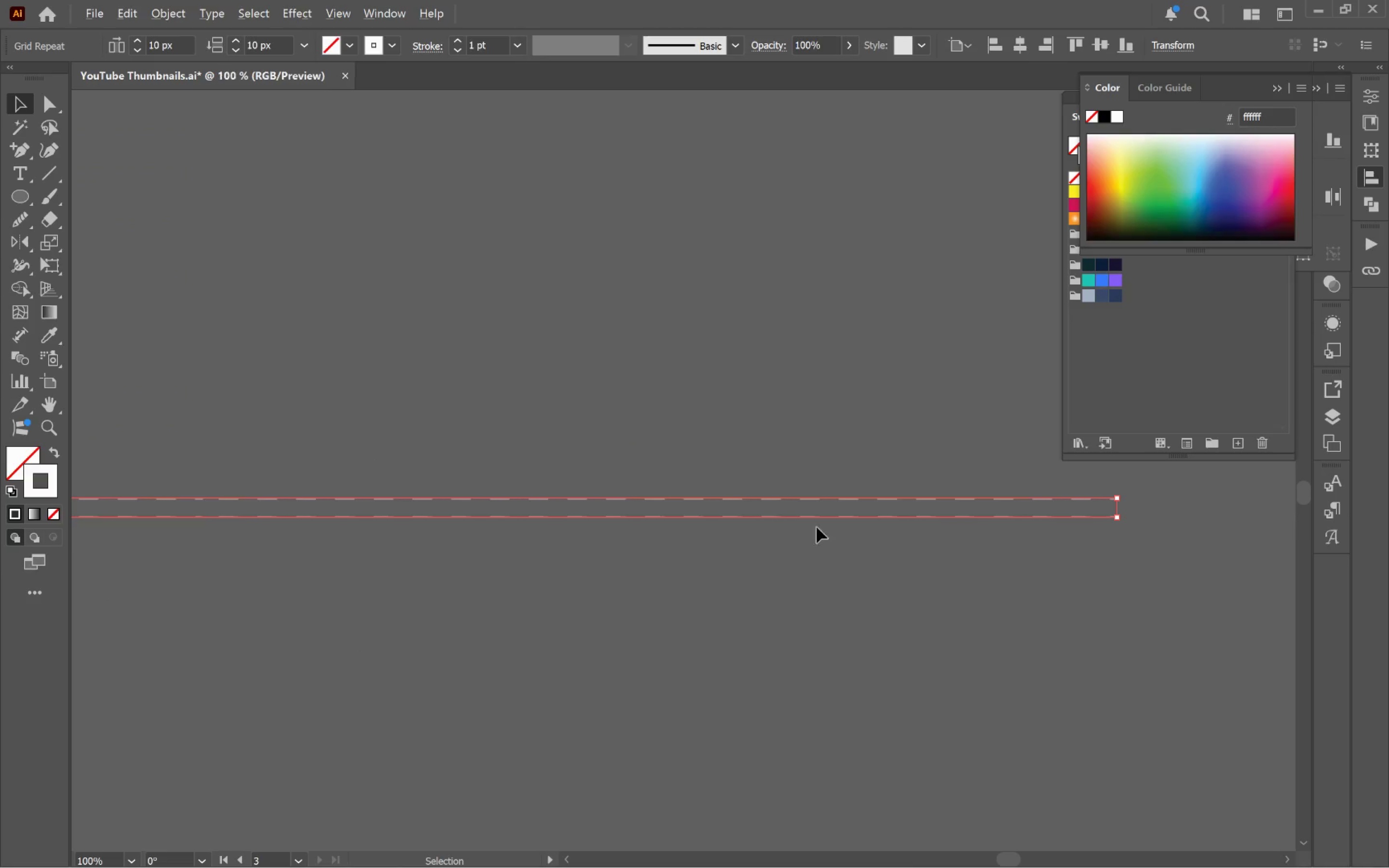 
hold_key(key=Space, duration=1.51)
 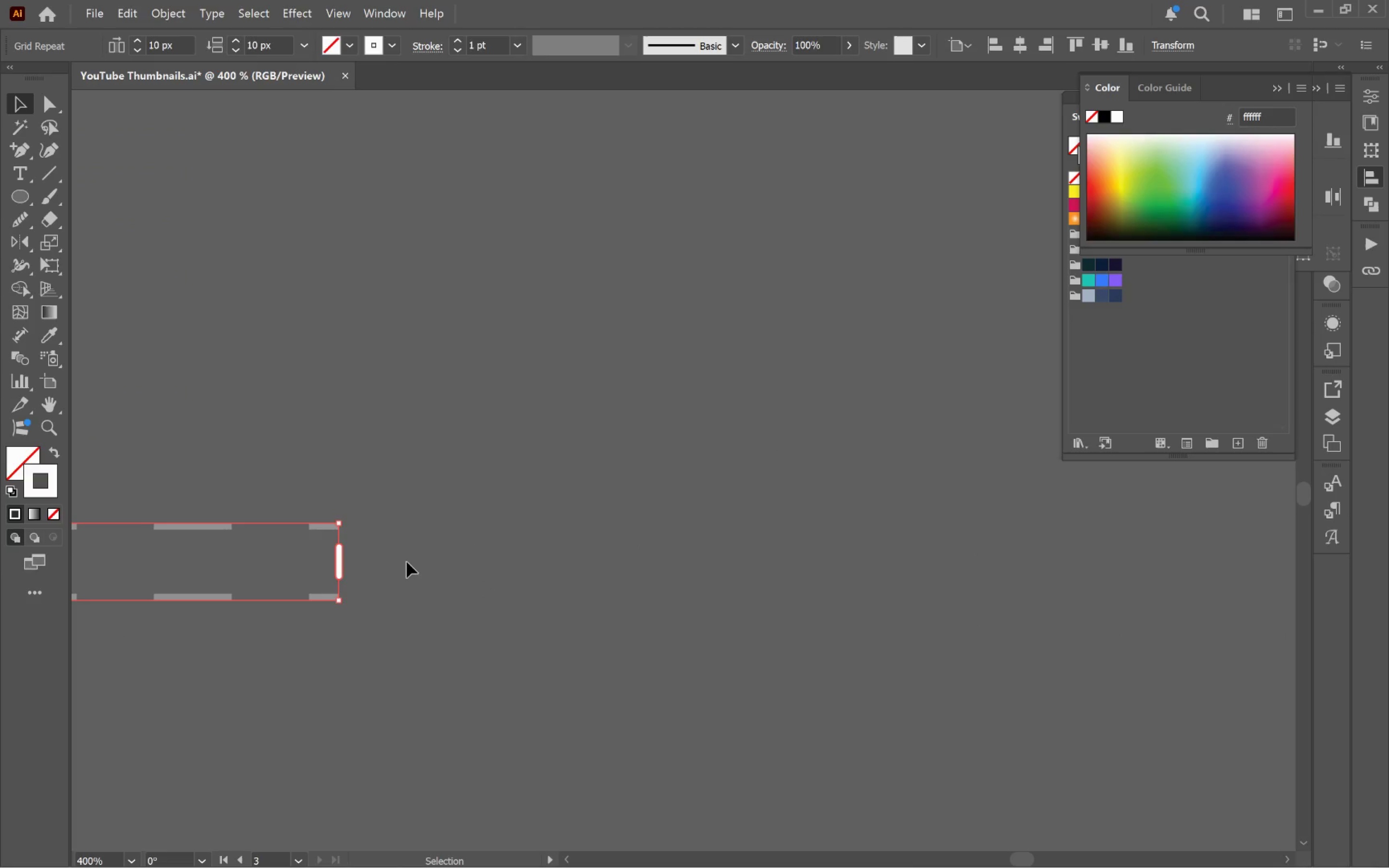 
left_click_drag(start_coordinate=[721, 507], to_coordinate=[103, 637])
 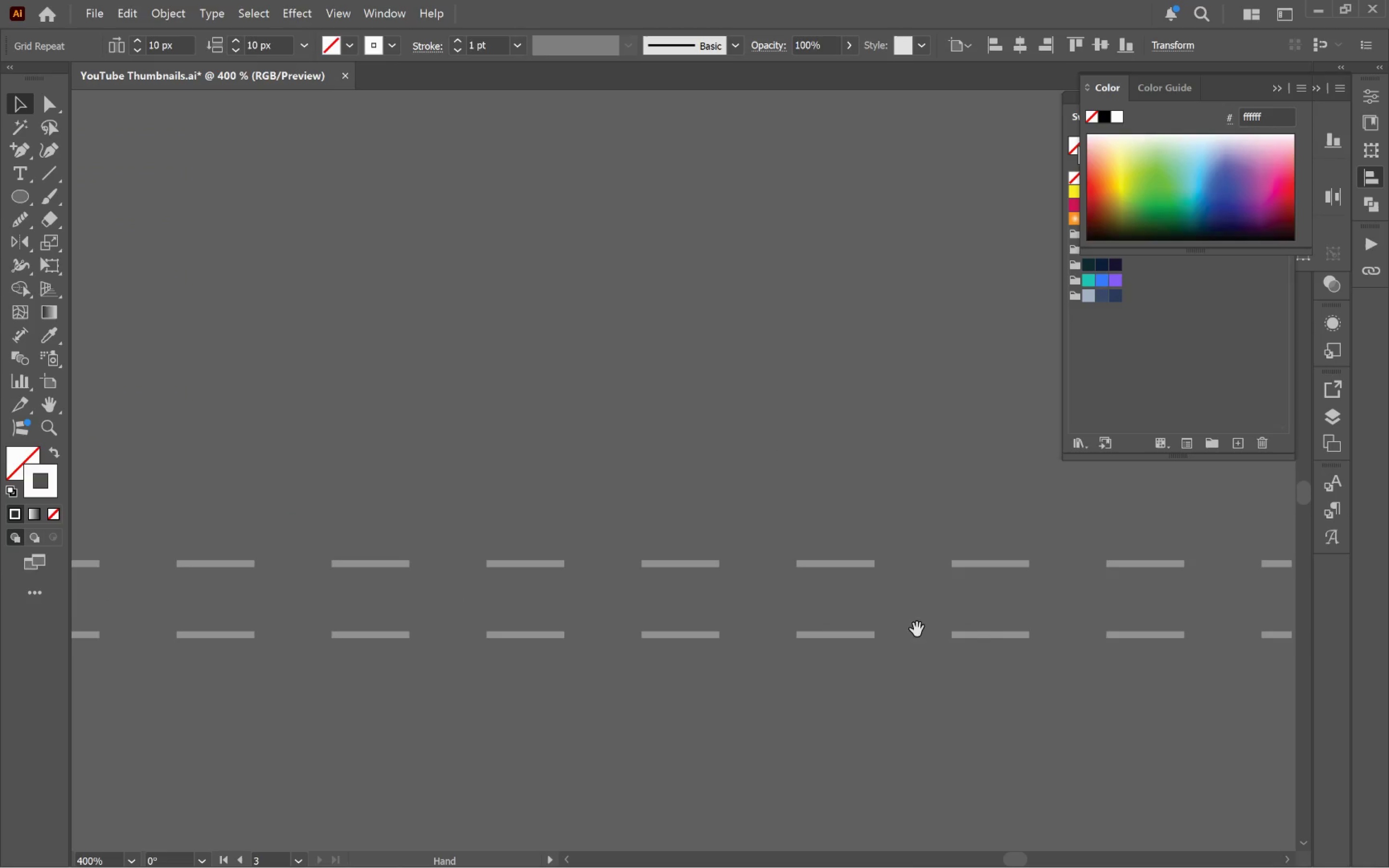 
scroll: coordinate [854, 521], scroll_direction: up, amount: 4.0
 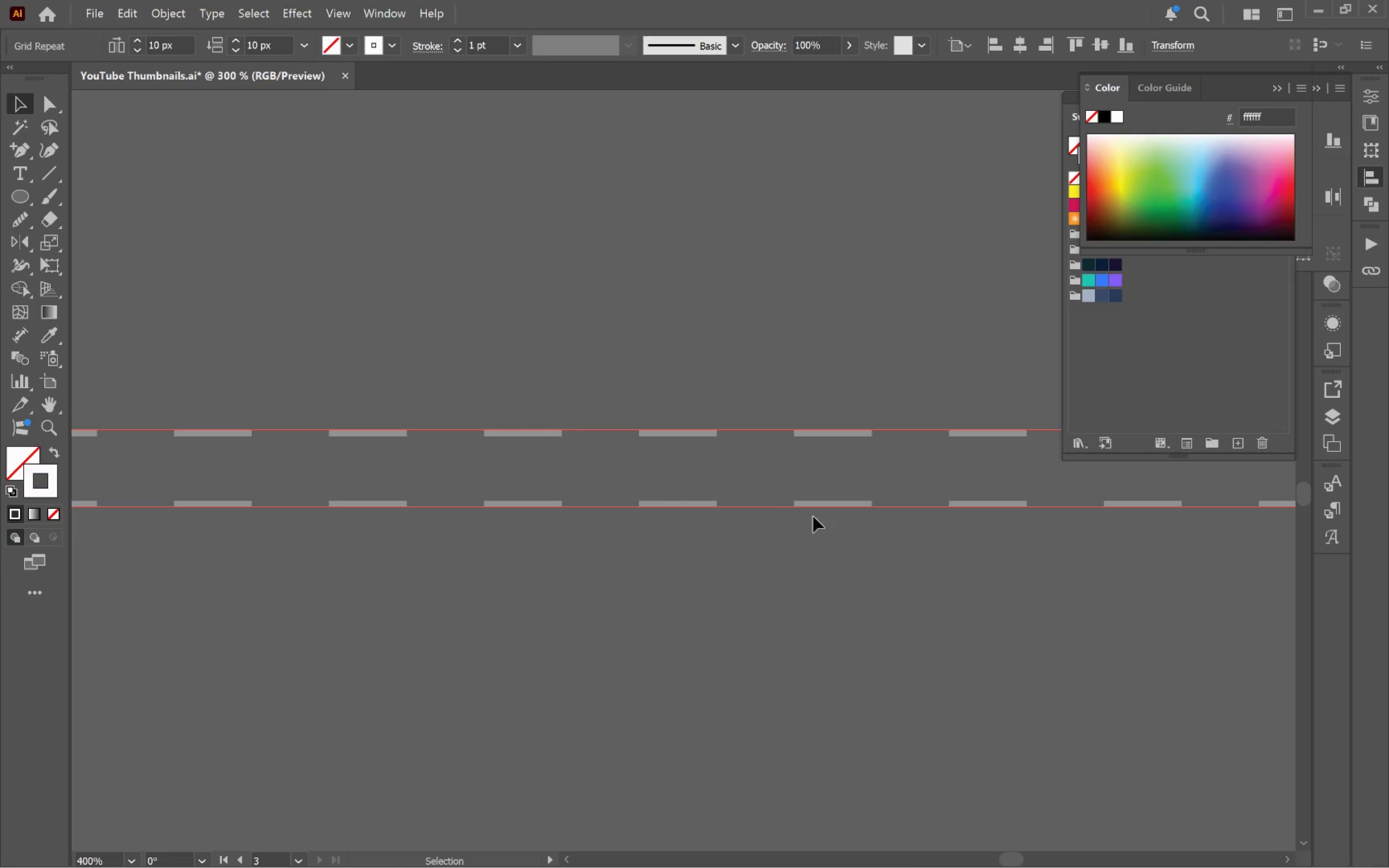 
left_click_drag(start_coordinate=[1076, 607], to_coordinate=[431, 594])
 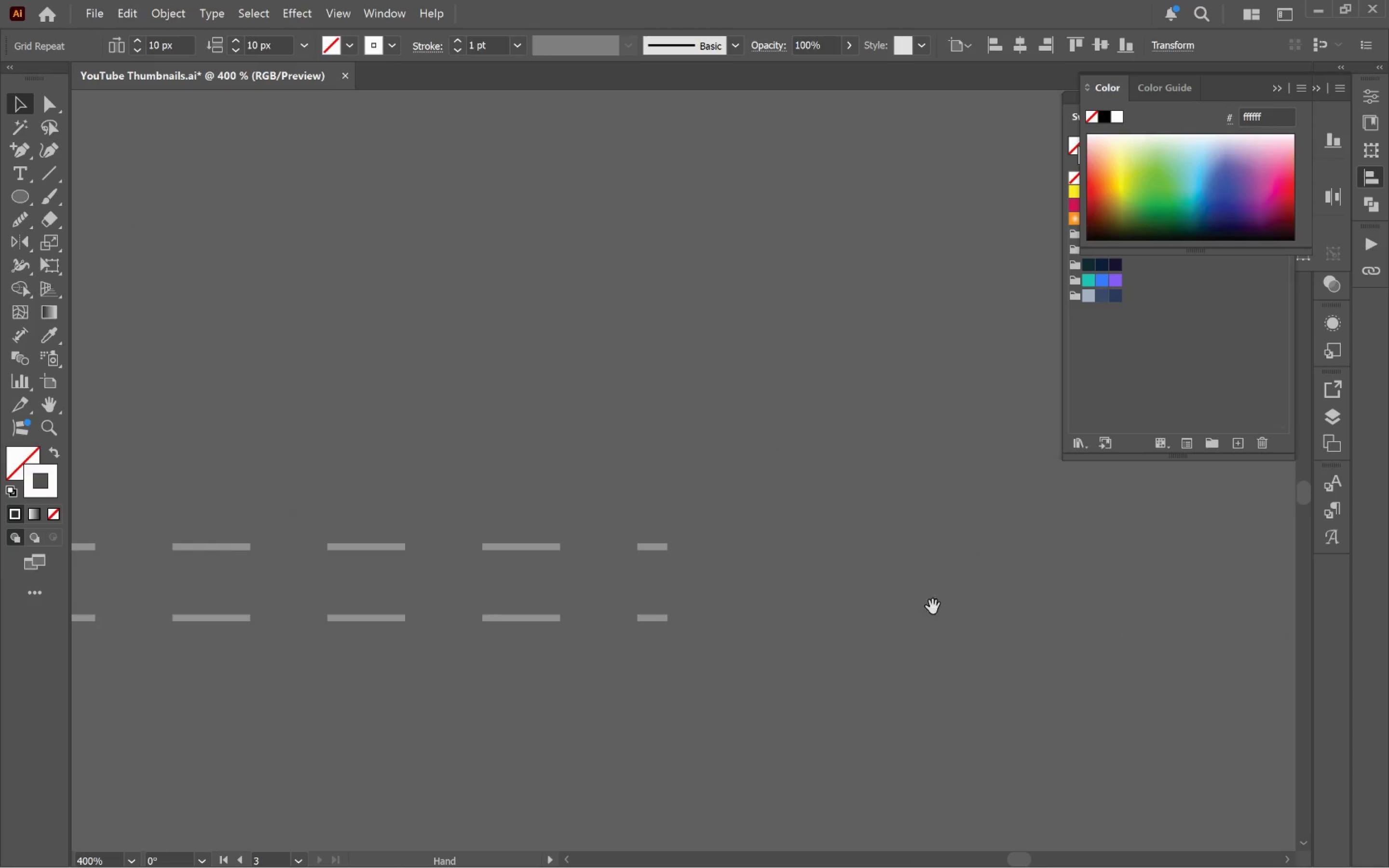 
left_click_drag(start_coordinate=[833, 602], to_coordinate=[504, 581])
 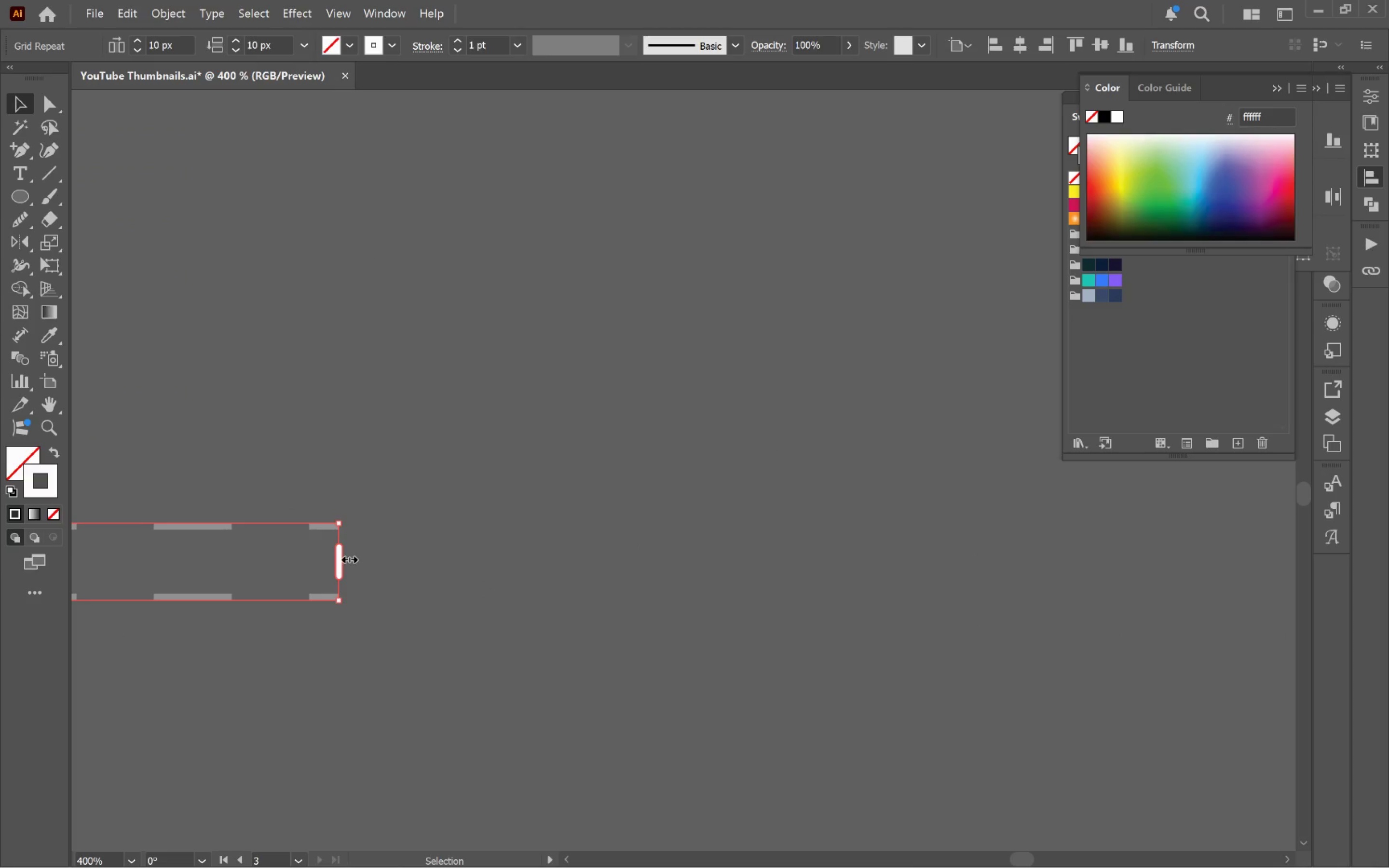 
left_click_drag(start_coordinate=[328, 559], to_coordinate=[201, 502])
 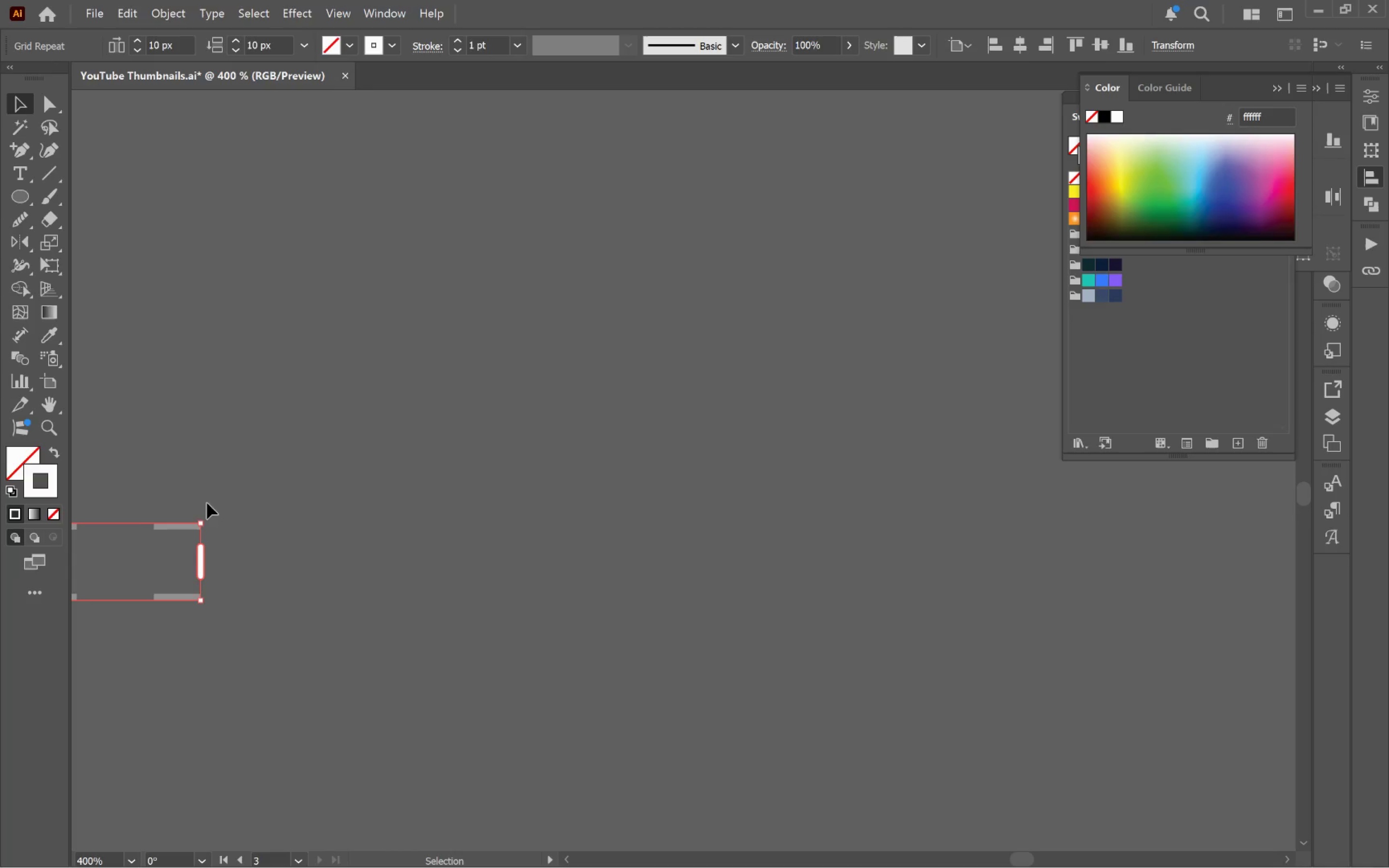 
hold_key(key=AltLeft, duration=0.39)
 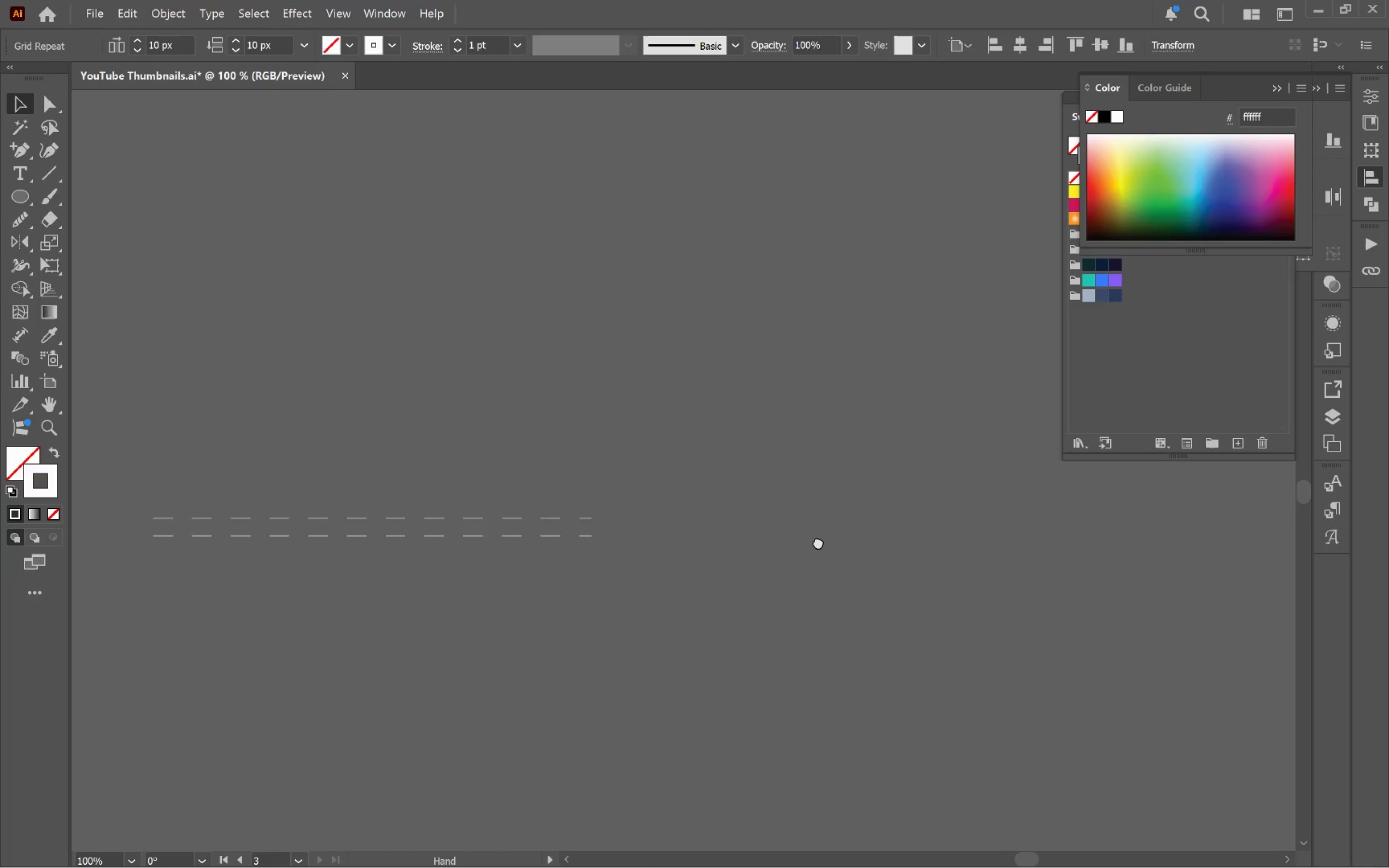 
hold_key(key=Space, duration=0.66)
 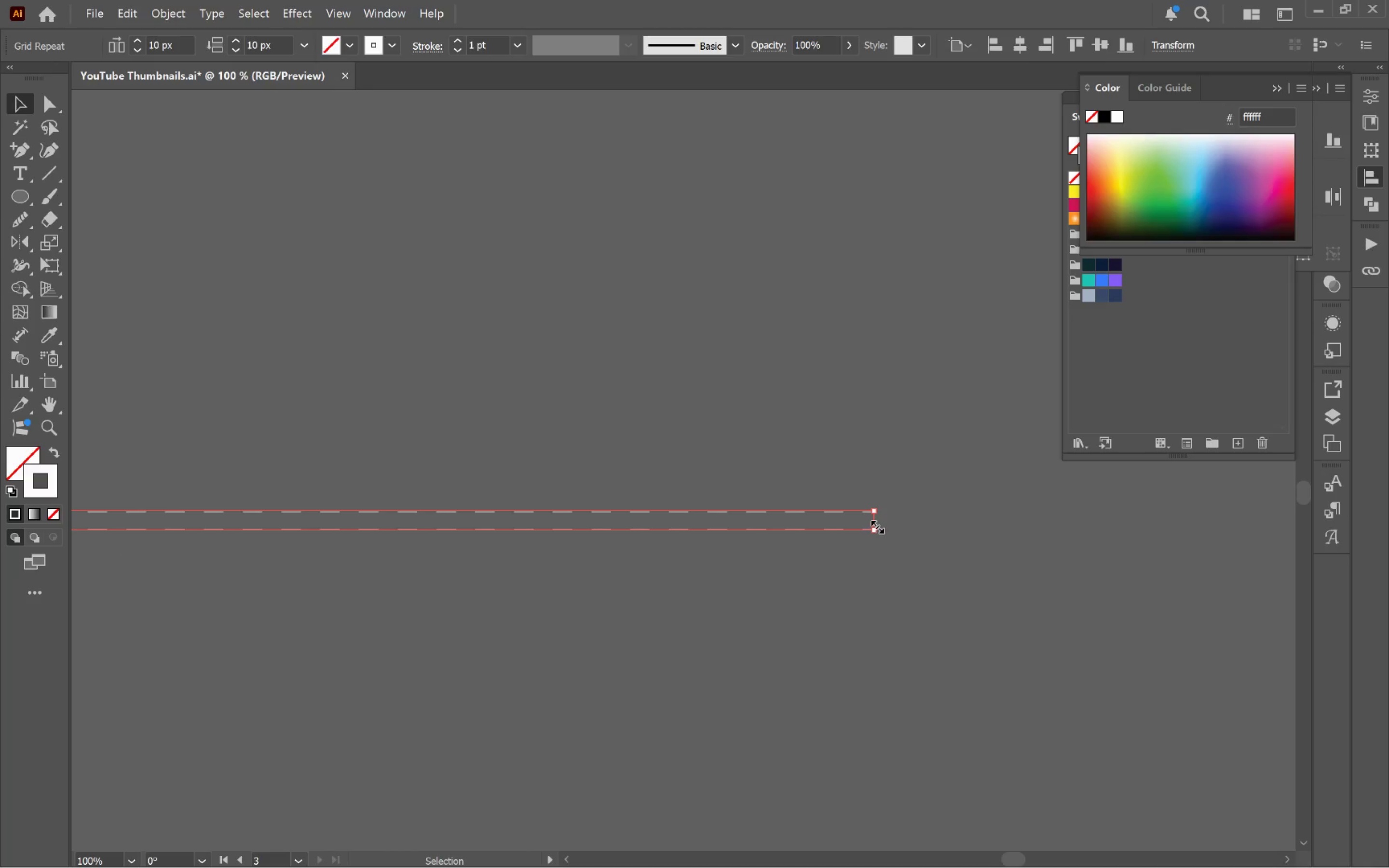 
left_click_drag(start_coordinate=[432, 560], to_coordinate=[960, 543])
 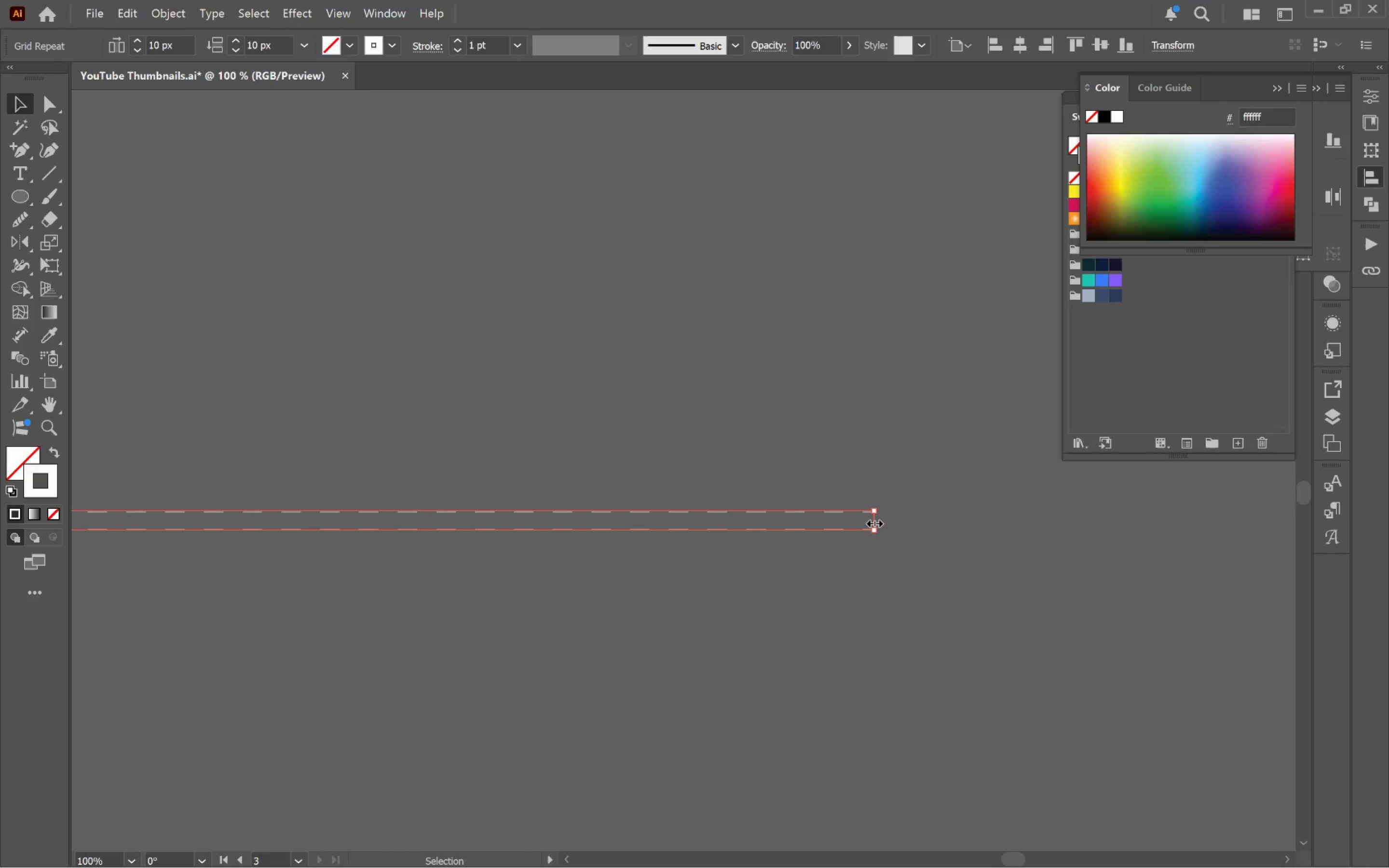 
scroll: coordinate [415, 529], scroll_direction: down, amount: 4.0
 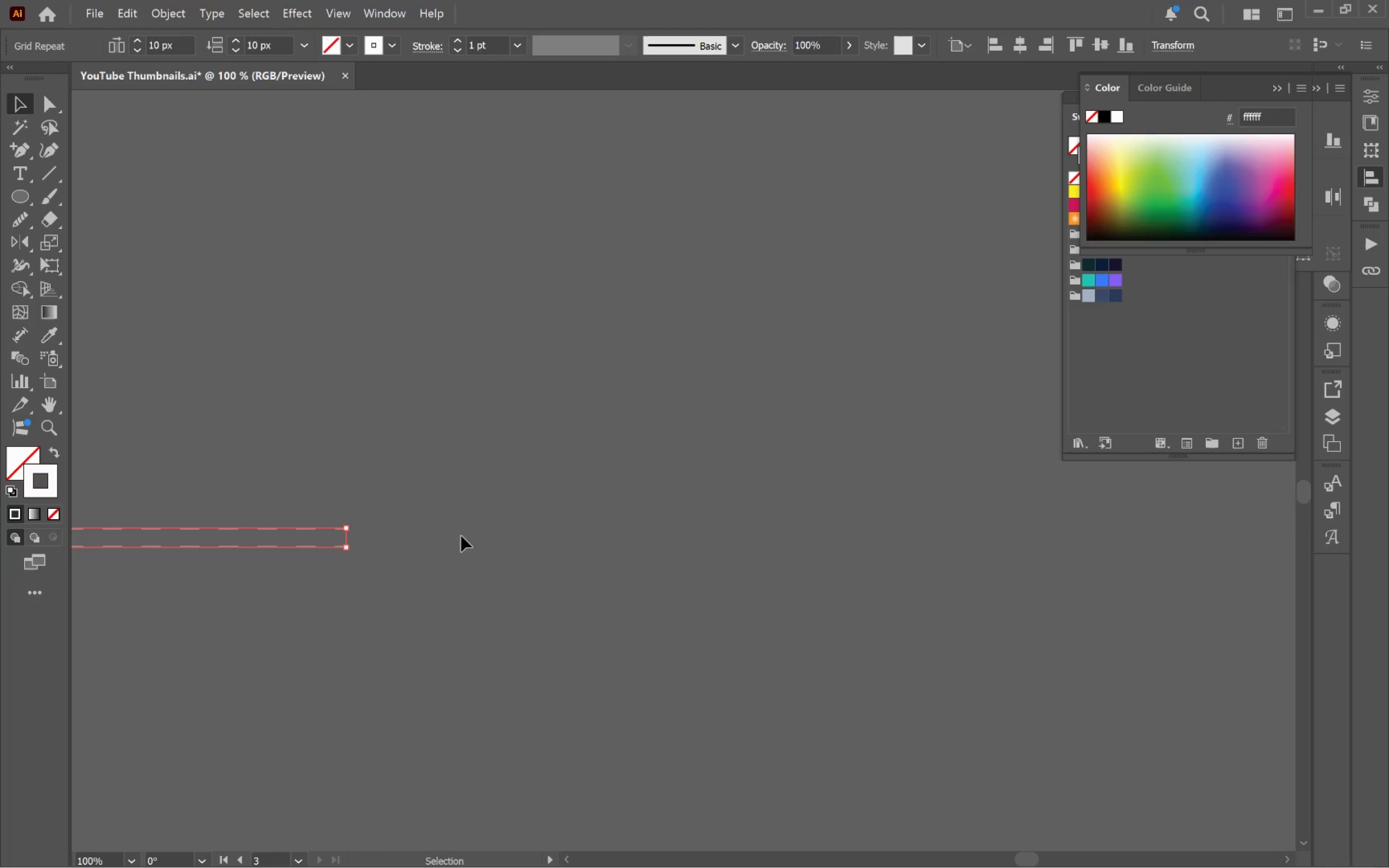 
left_click_drag(start_coordinate=[873, 521], to_coordinate=[427, 512])
 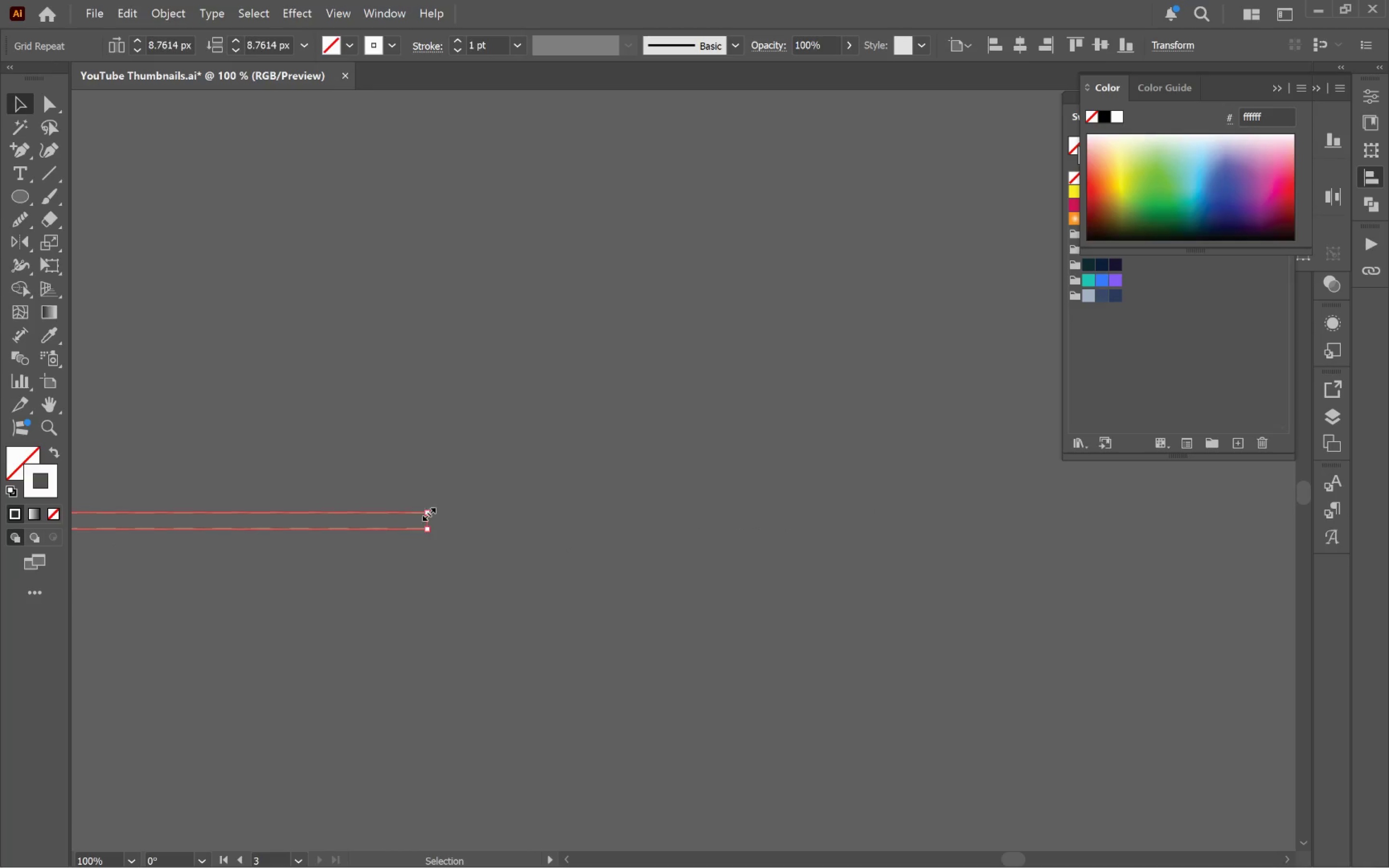 
key(Control+Z)
 